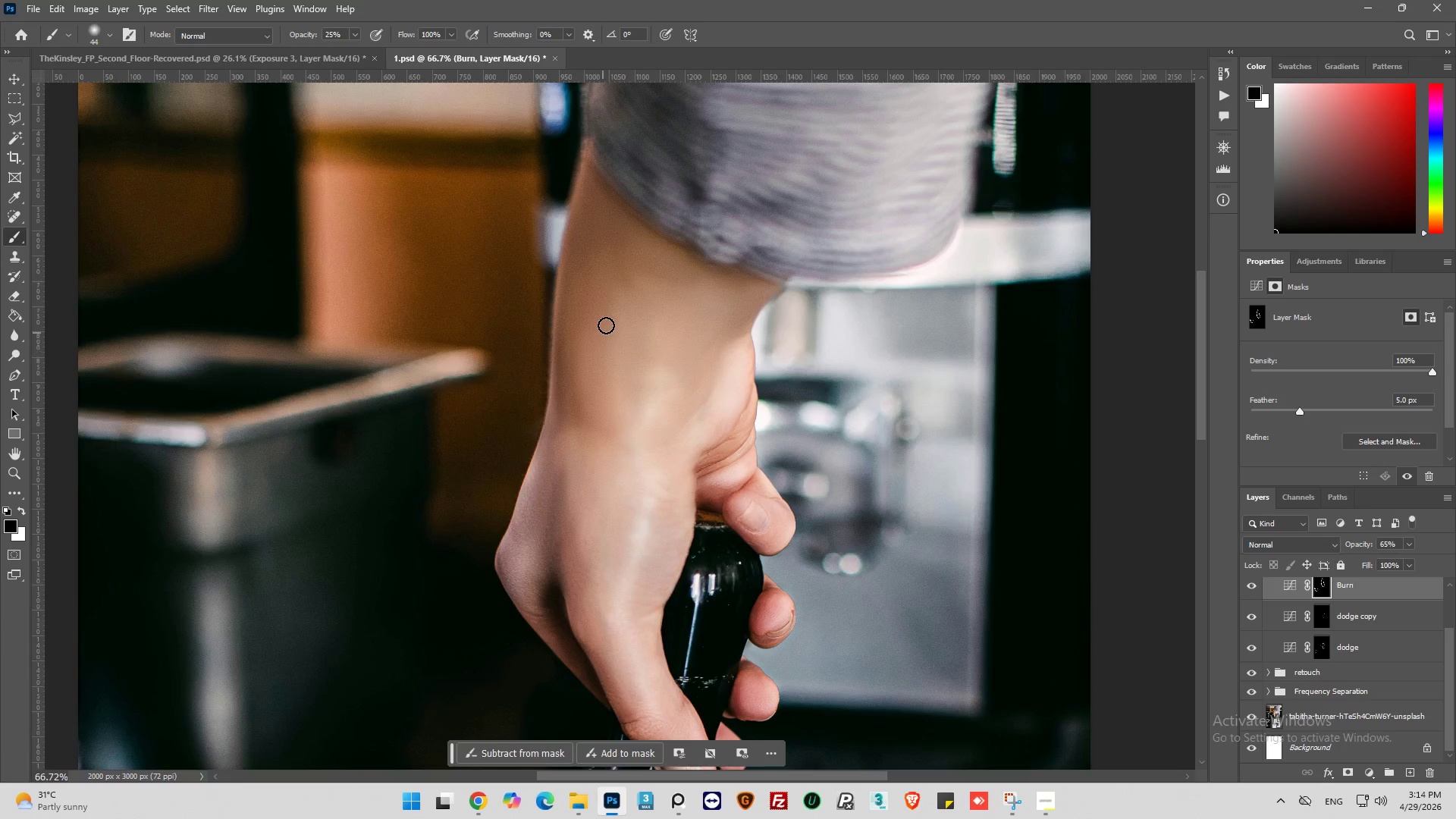 
left_click_drag(start_coordinate=[604, 331], to_coordinate=[615, 308])
 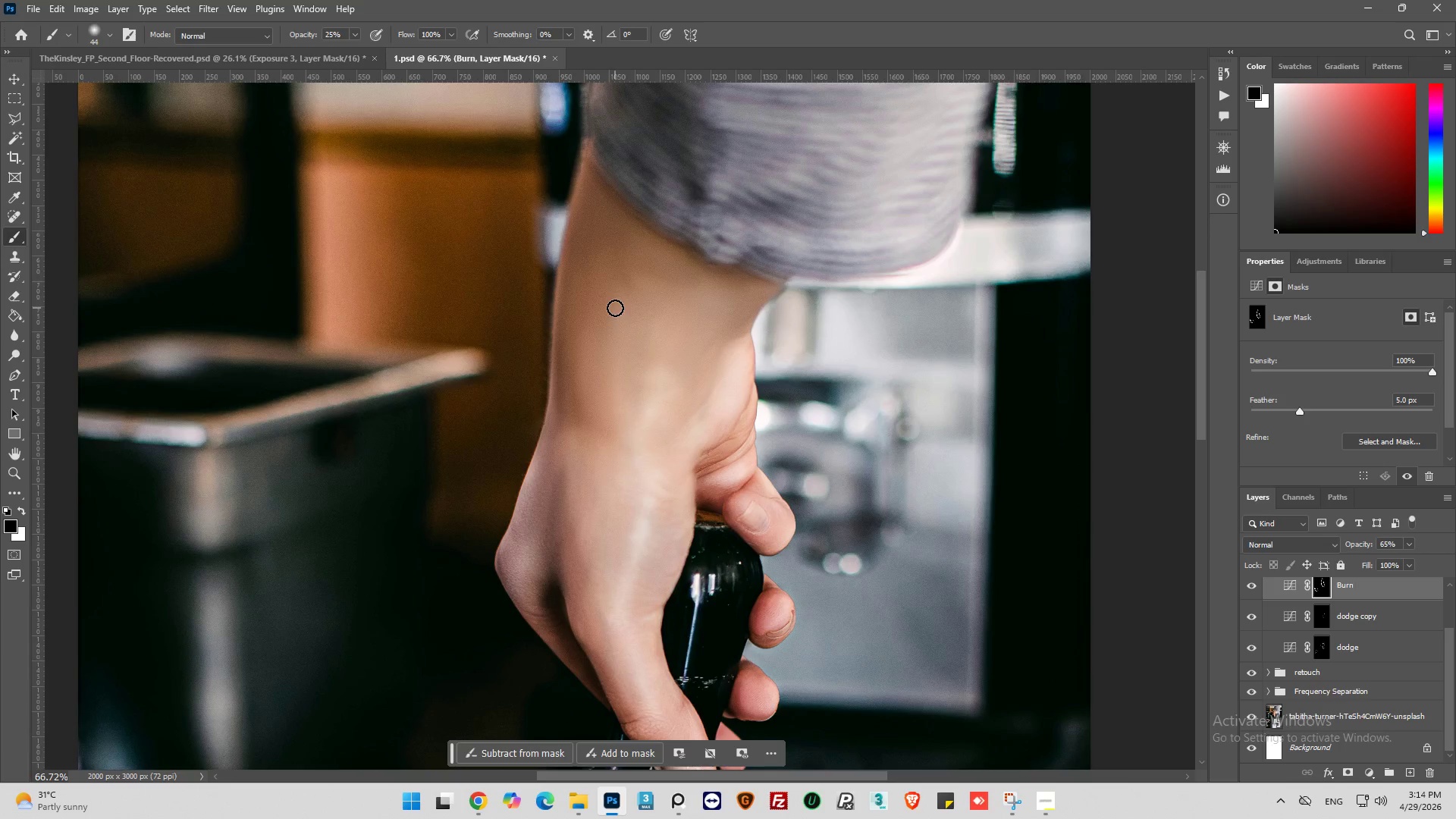 
left_click_drag(start_coordinate=[615, 308], to_coordinate=[613, 286])
 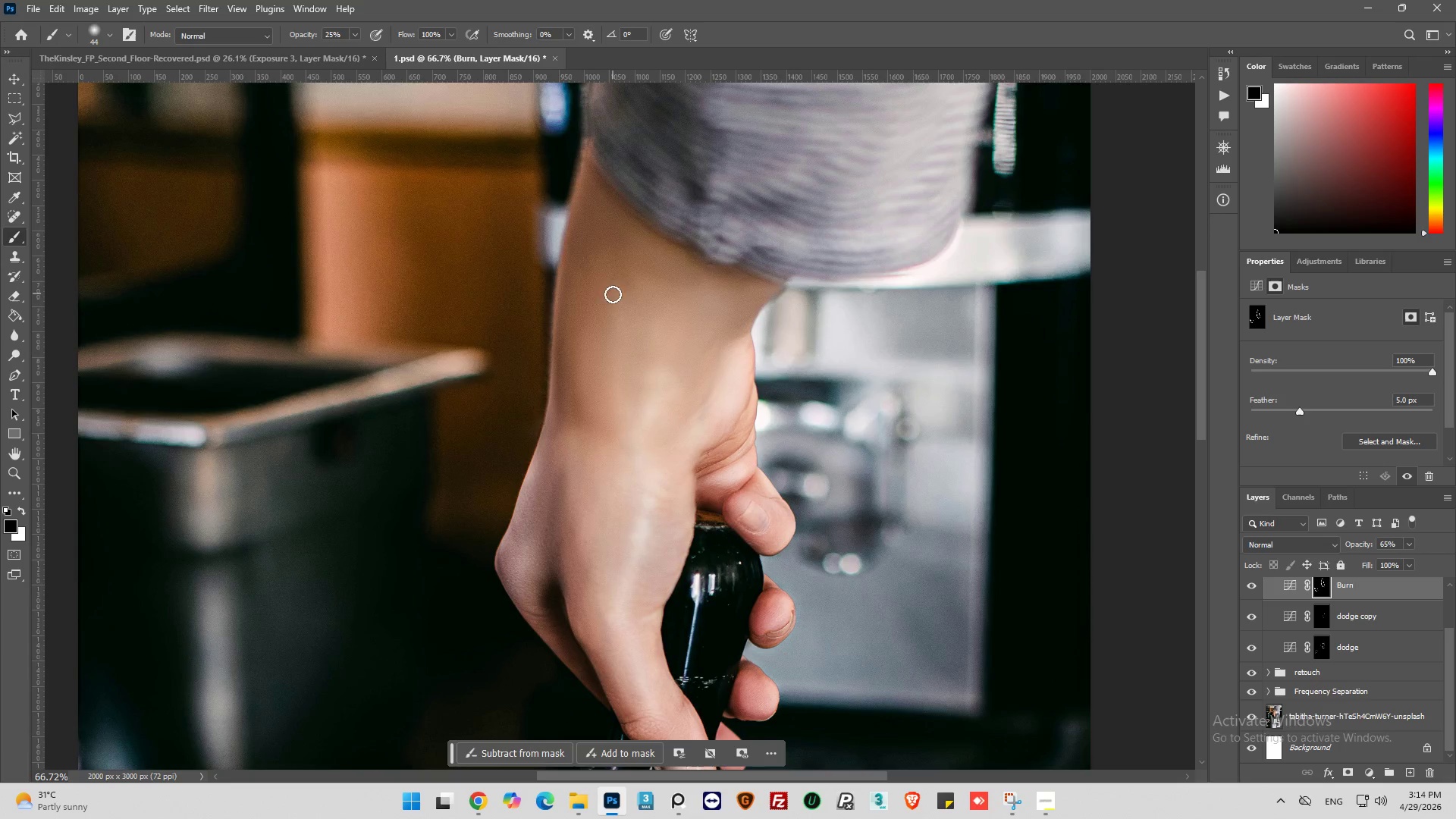 
left_click_drag(start_coordinate=[613, 293], to_coordinate=[604, 354])
 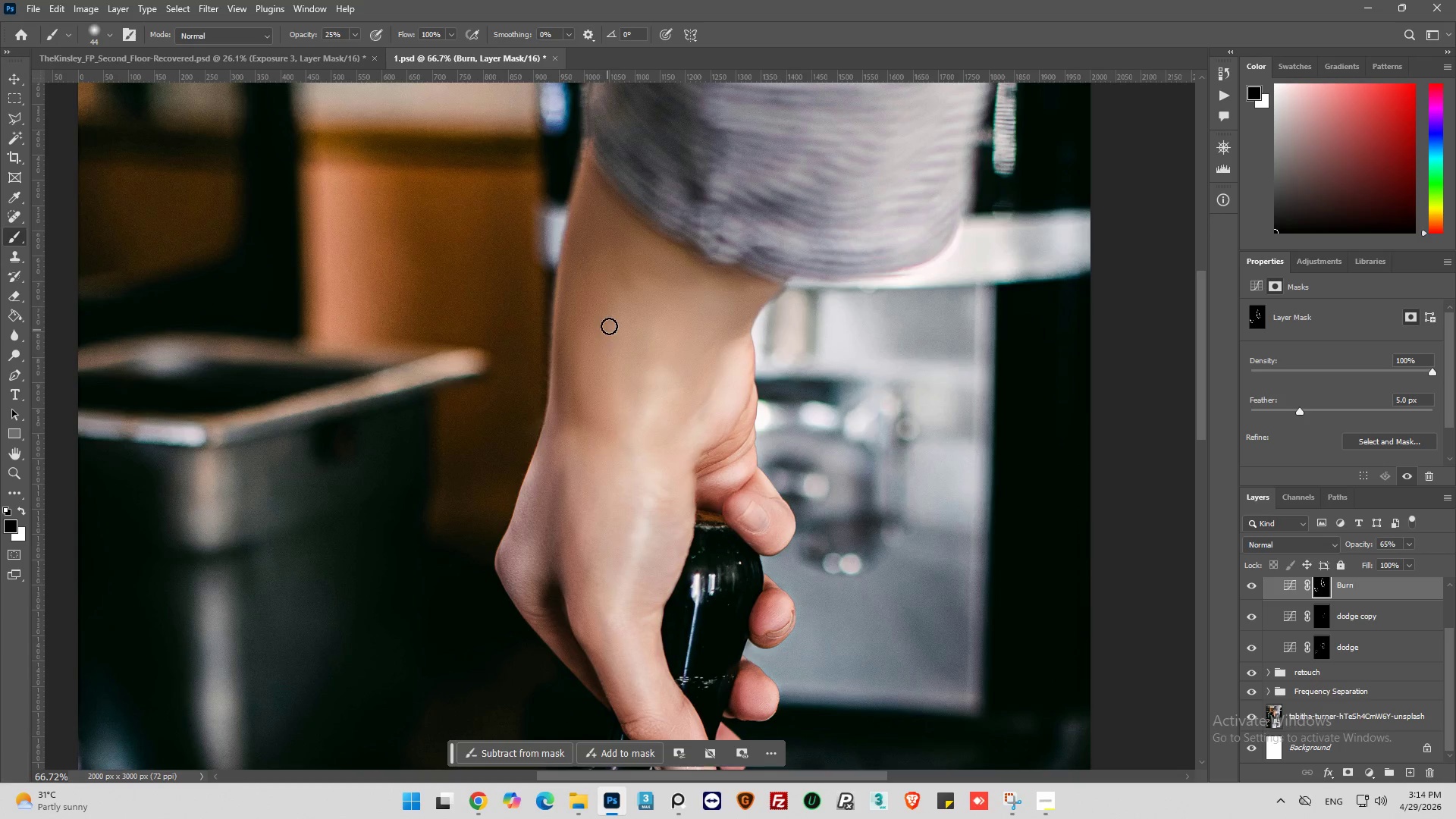 
left_click_drag(start_coordinate=[611, 313], to_coordinate=[640, 284])
 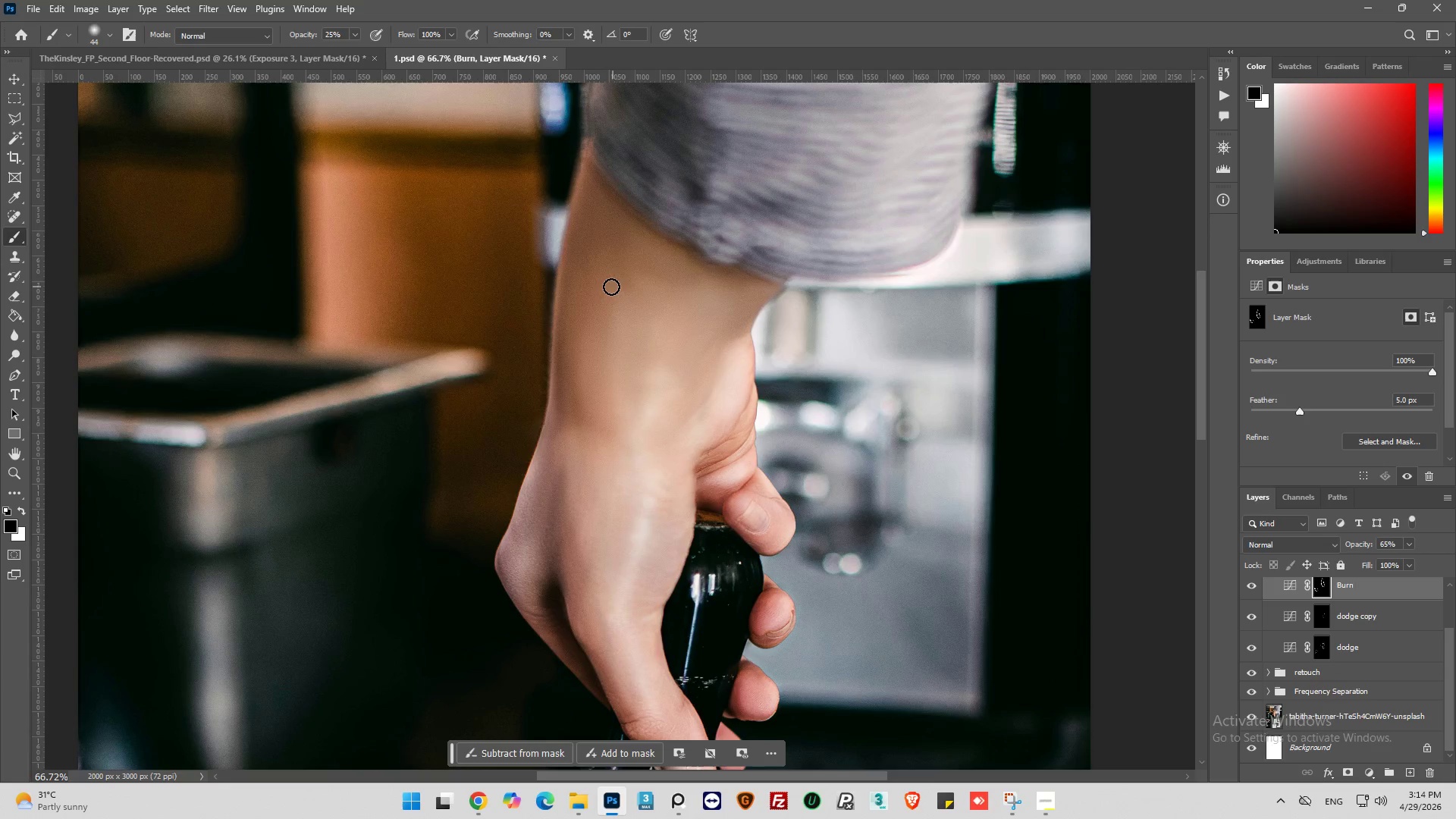 
left_click_drag(start_coordinate=[611, 287], to_coordinate=[720, 284])
 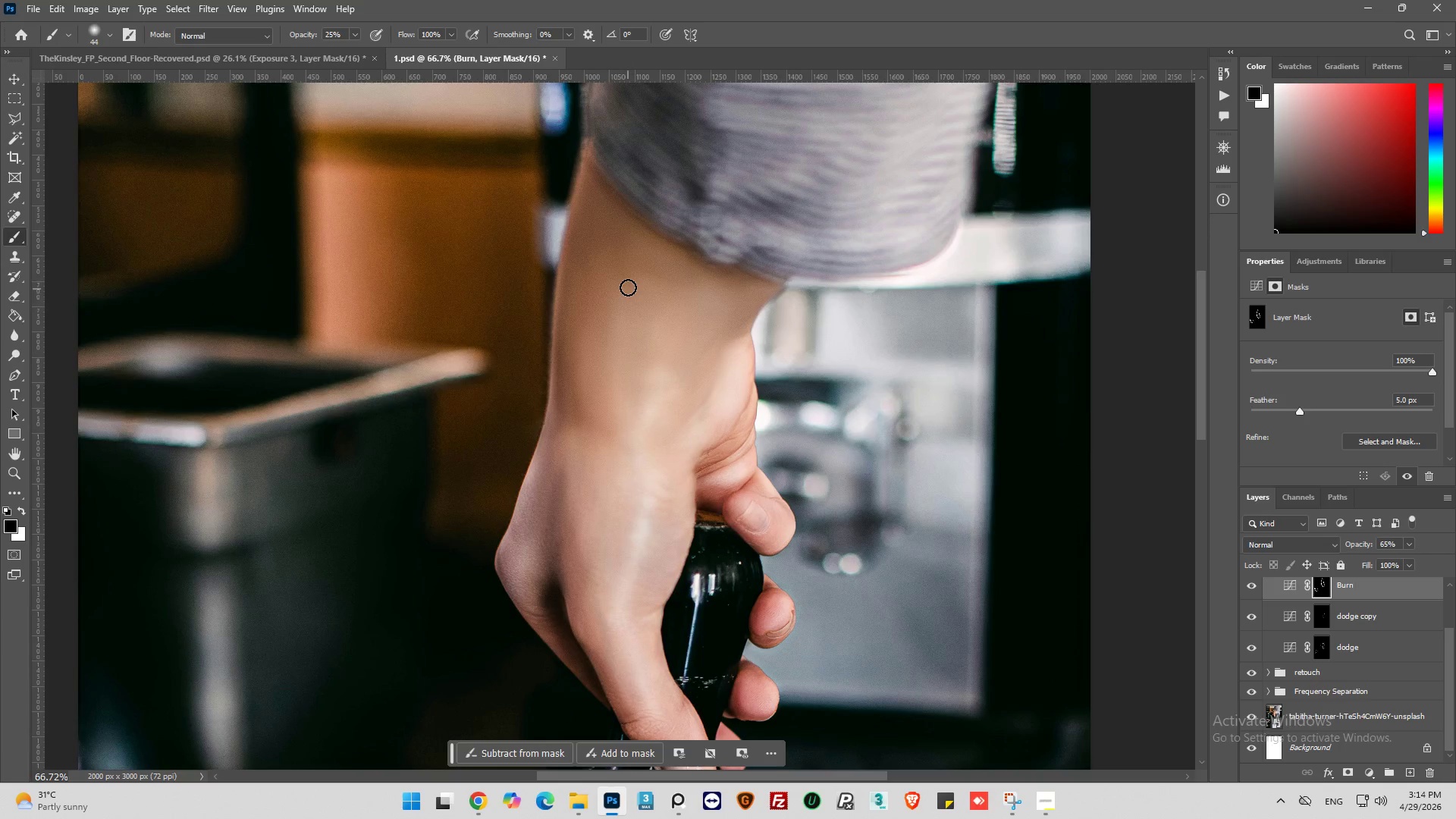 
left_click_drag(start_coordinate=[629, 284], to_coordinate=[717, 311])
 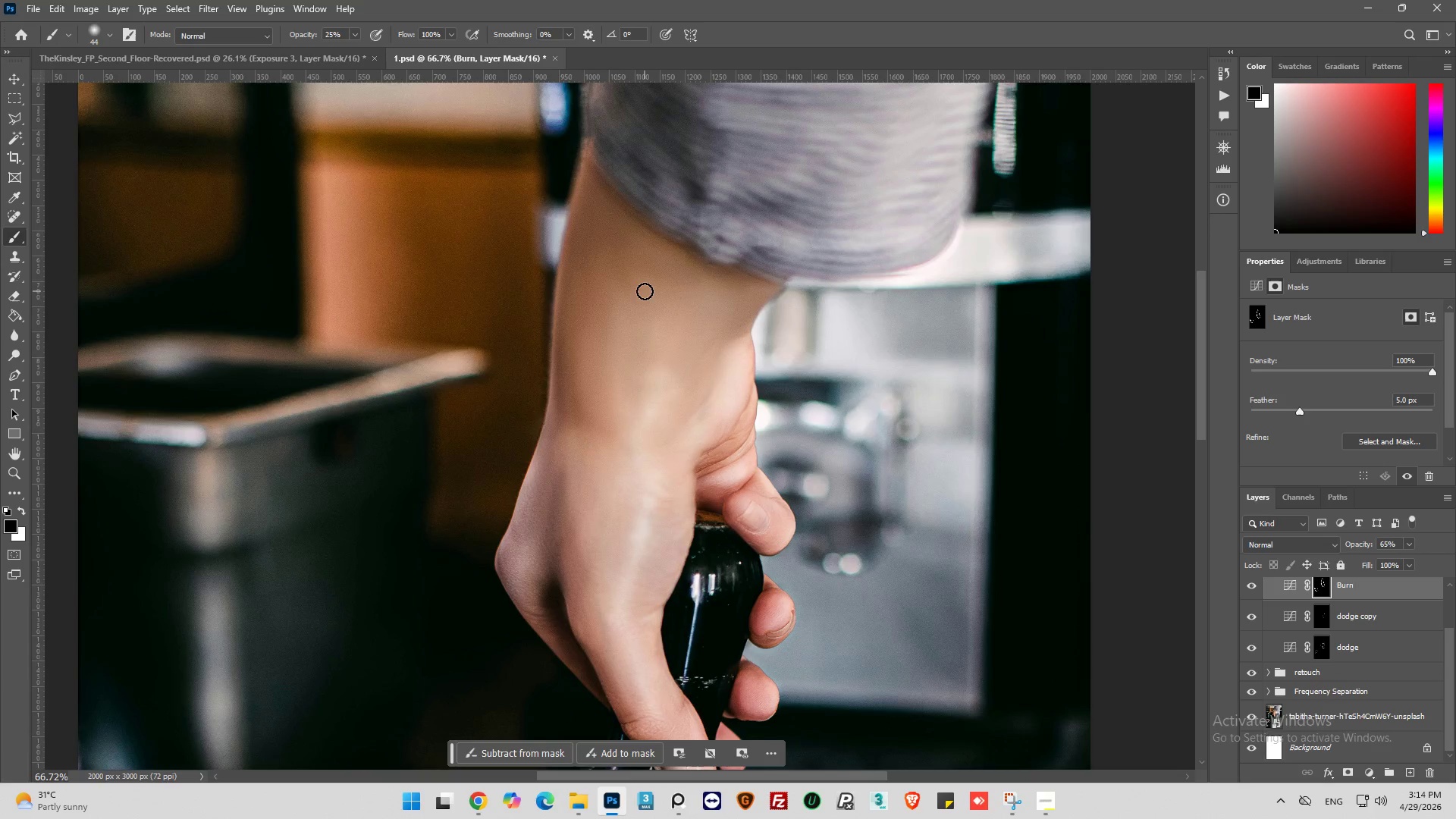 
left_click_drag(start_coordinate=[645, 291], to_coordinate=[731, 301])
 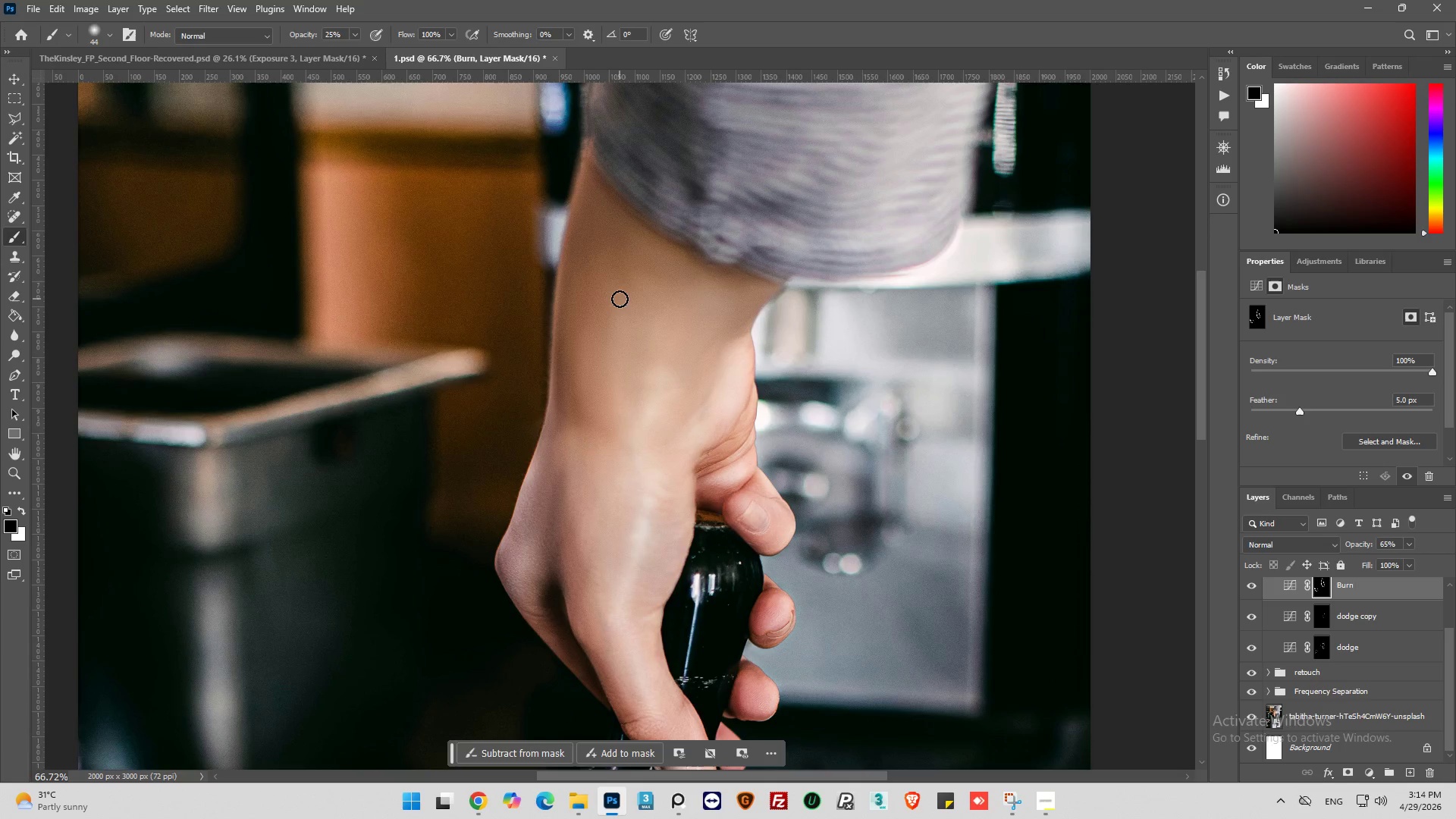 
left_click_drag(start_coordinate=[620, 298], to_coordinate=[713, 296])
 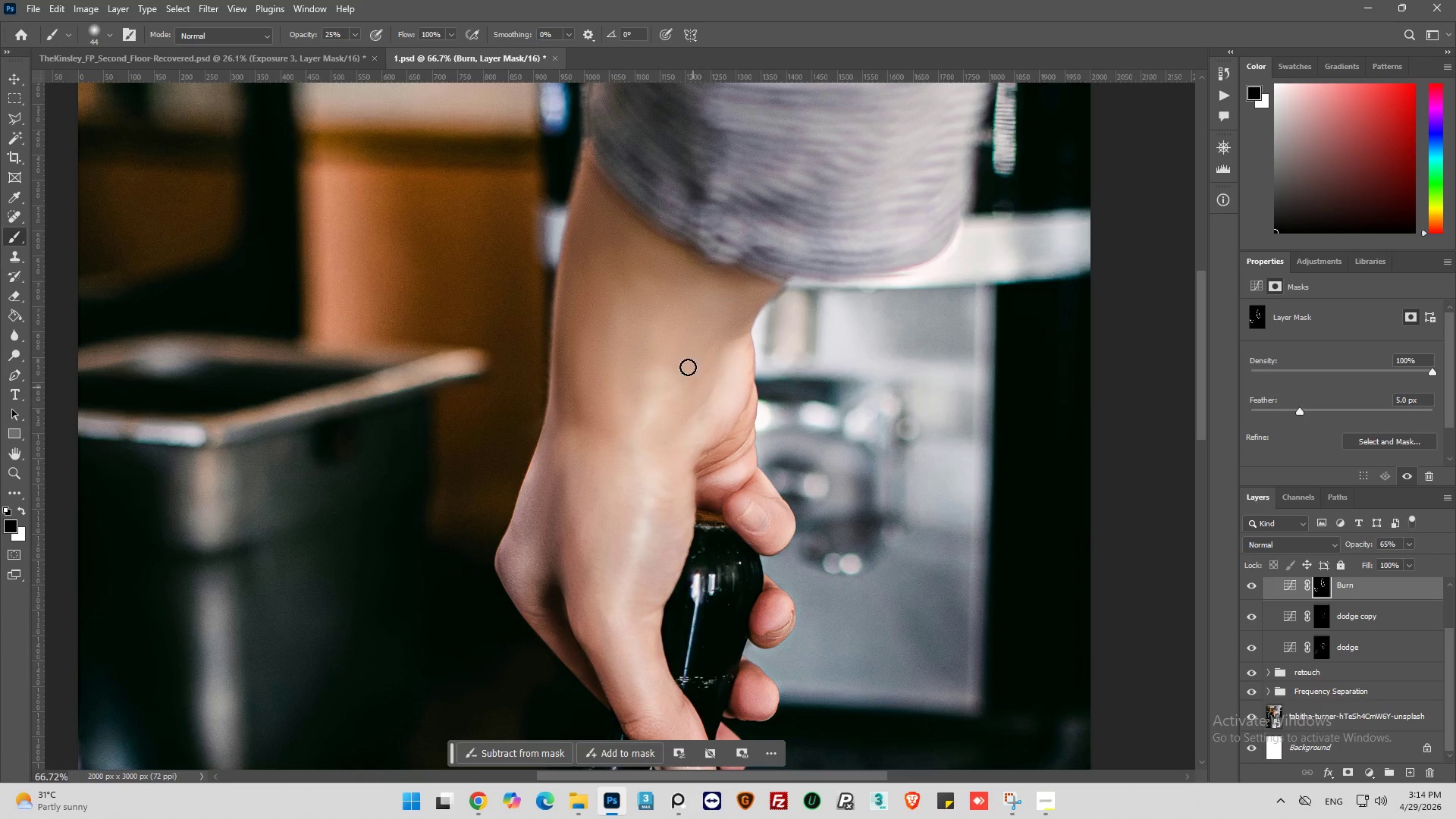 
left_click_drag(start_coordinate=[639, 289], to_coordinate=[628, 285])
 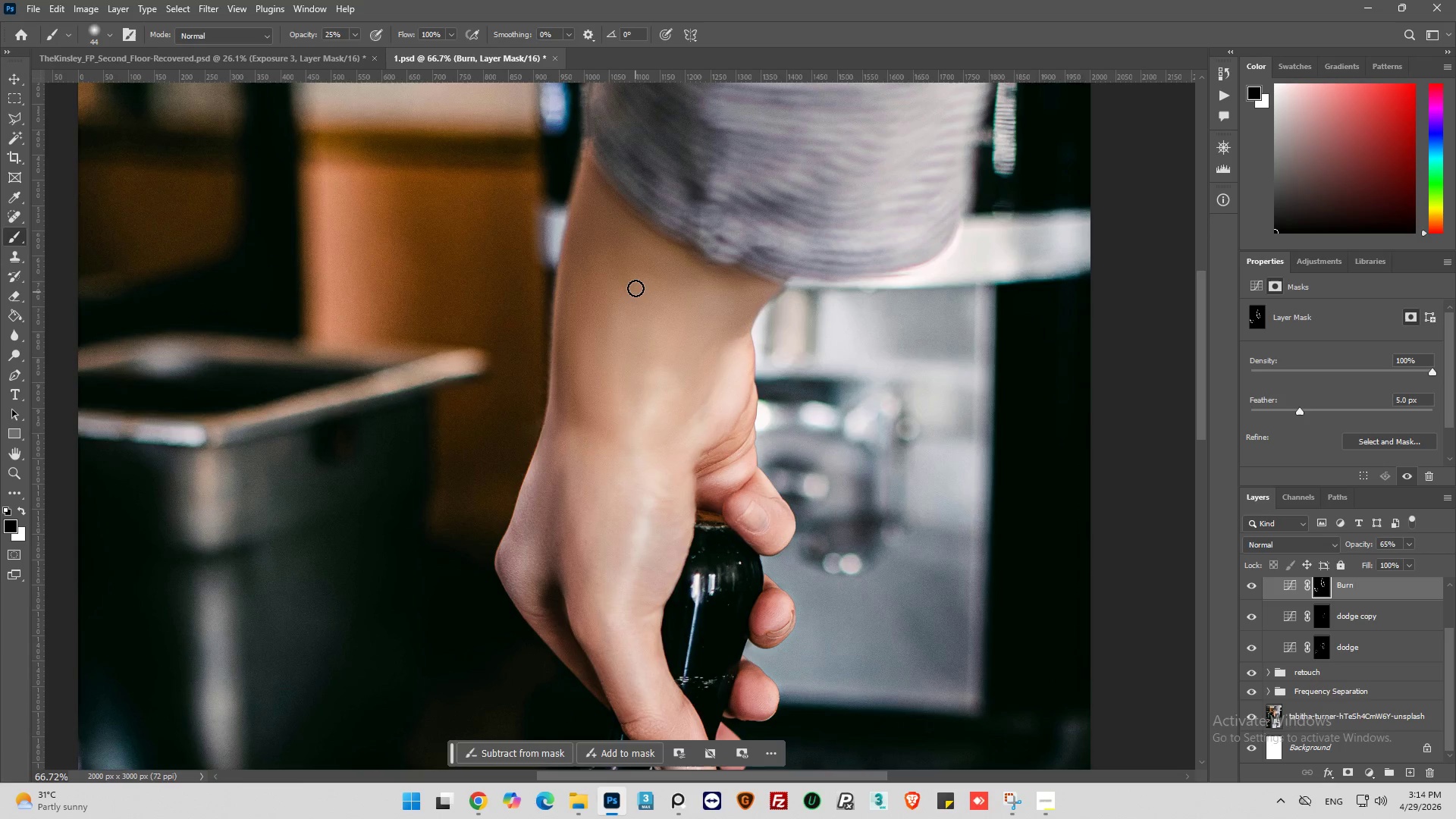 
left_click_drag(start_coordinate=[635, 288], to_coordinate=[601, 361])
 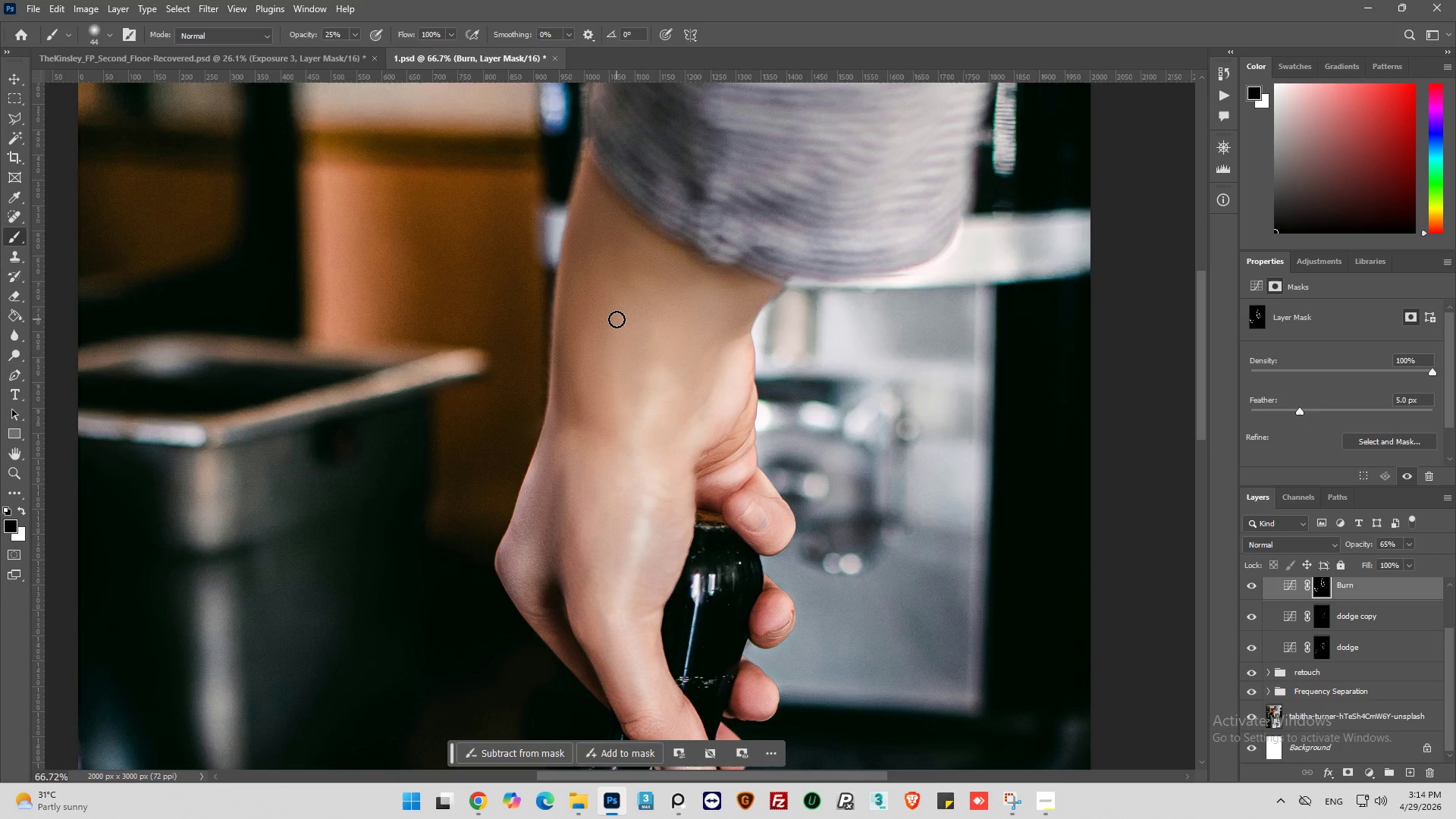 
left_click_drag(start_coordinate=[617, 319], to_coordinate=[597, 375])
 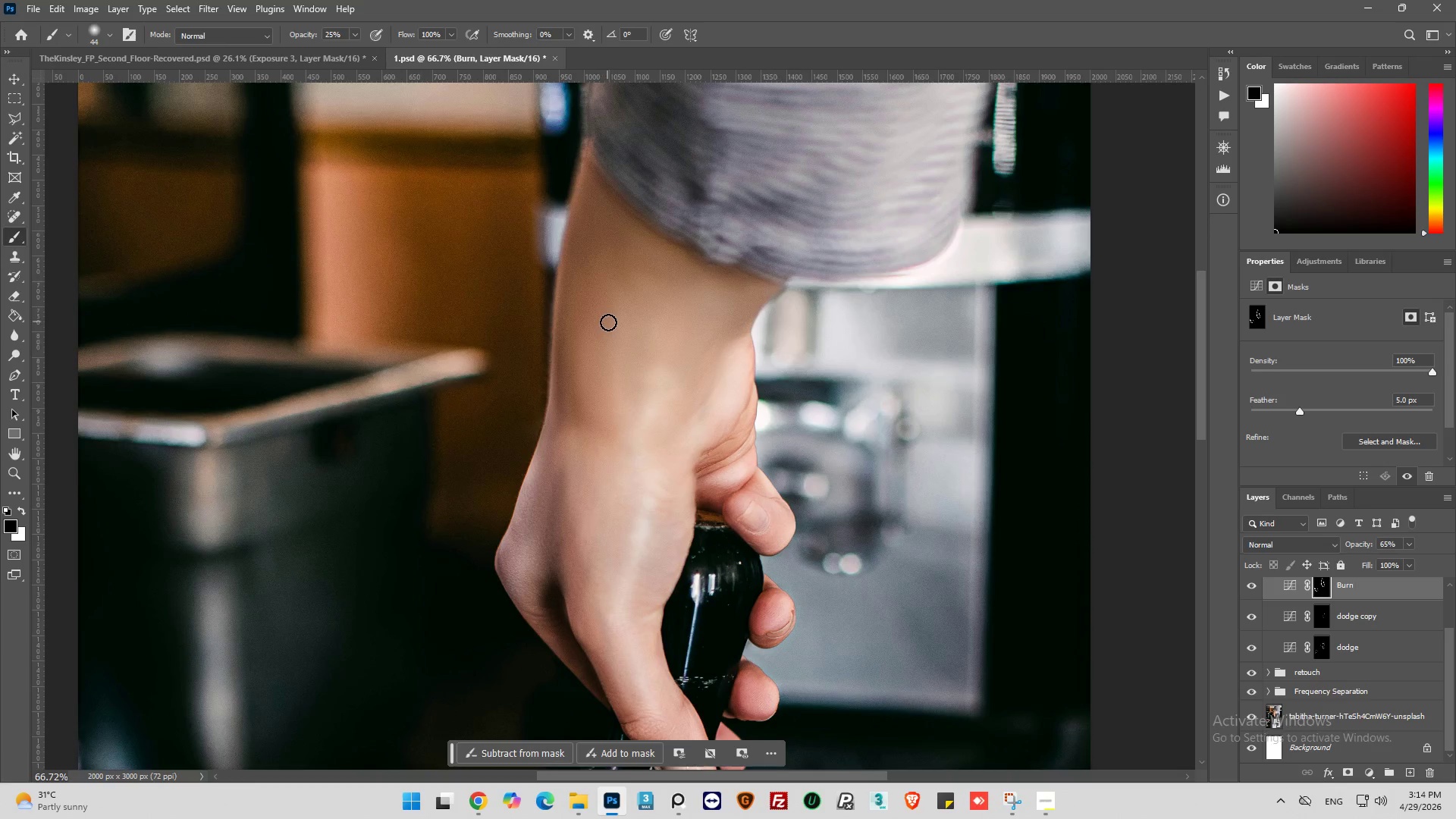 
left_click_drag(start_coordinate=[608, 322], to_coordinate=[609, 378])
 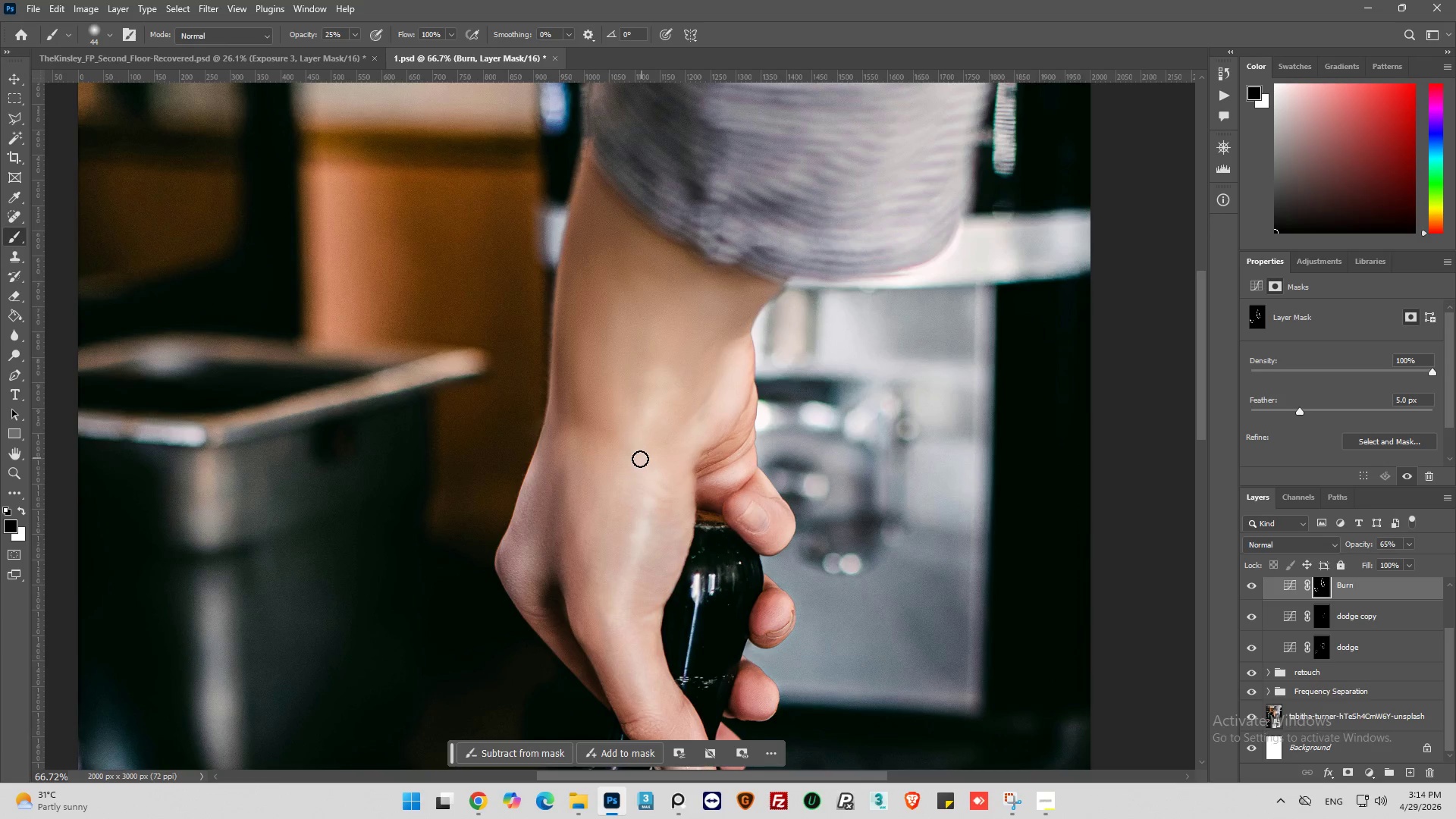 
hold_key(key=AltLeft, duration=0.33)
 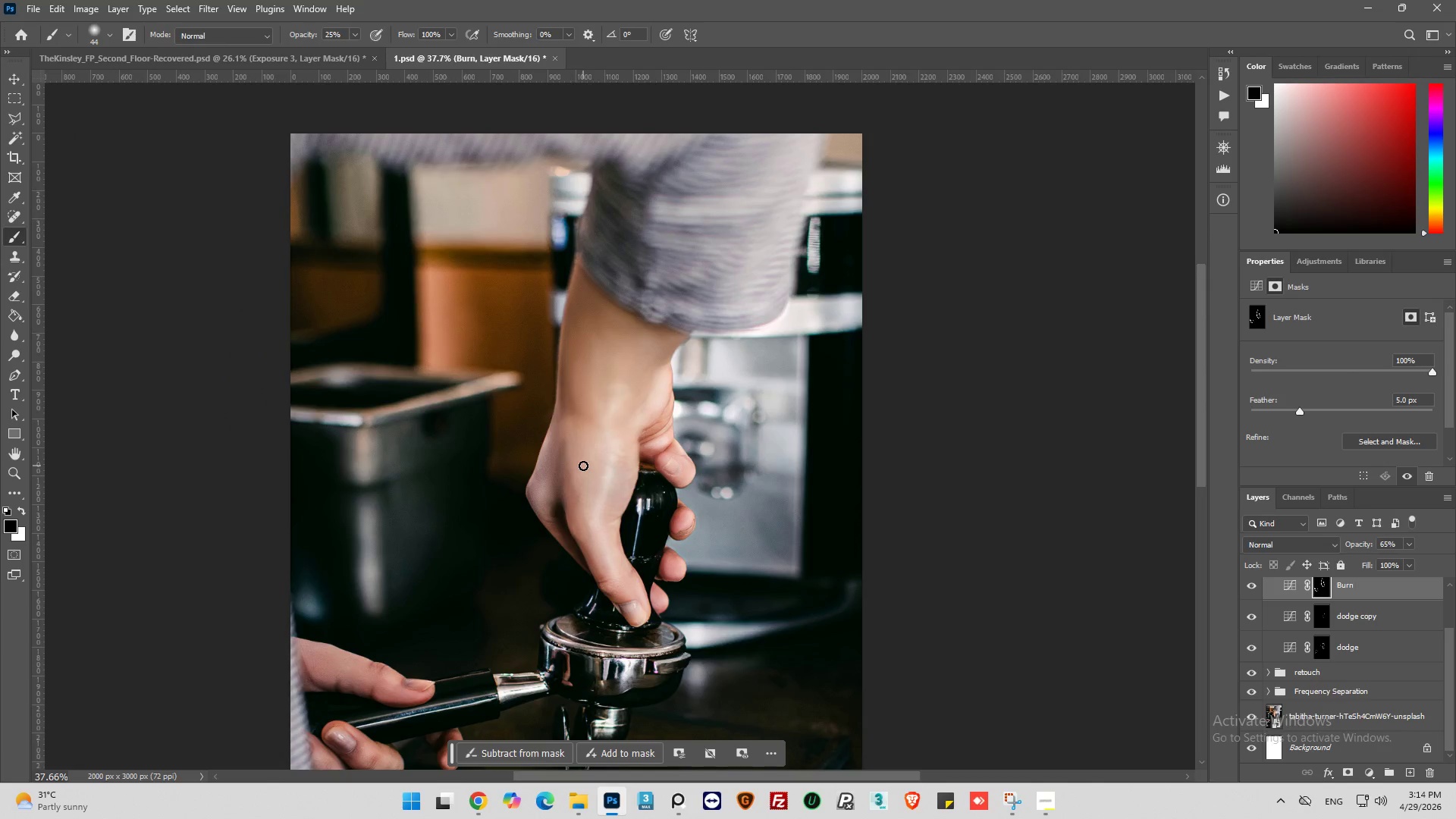 
hold_key(key=AltLeft, duration=0.48)
 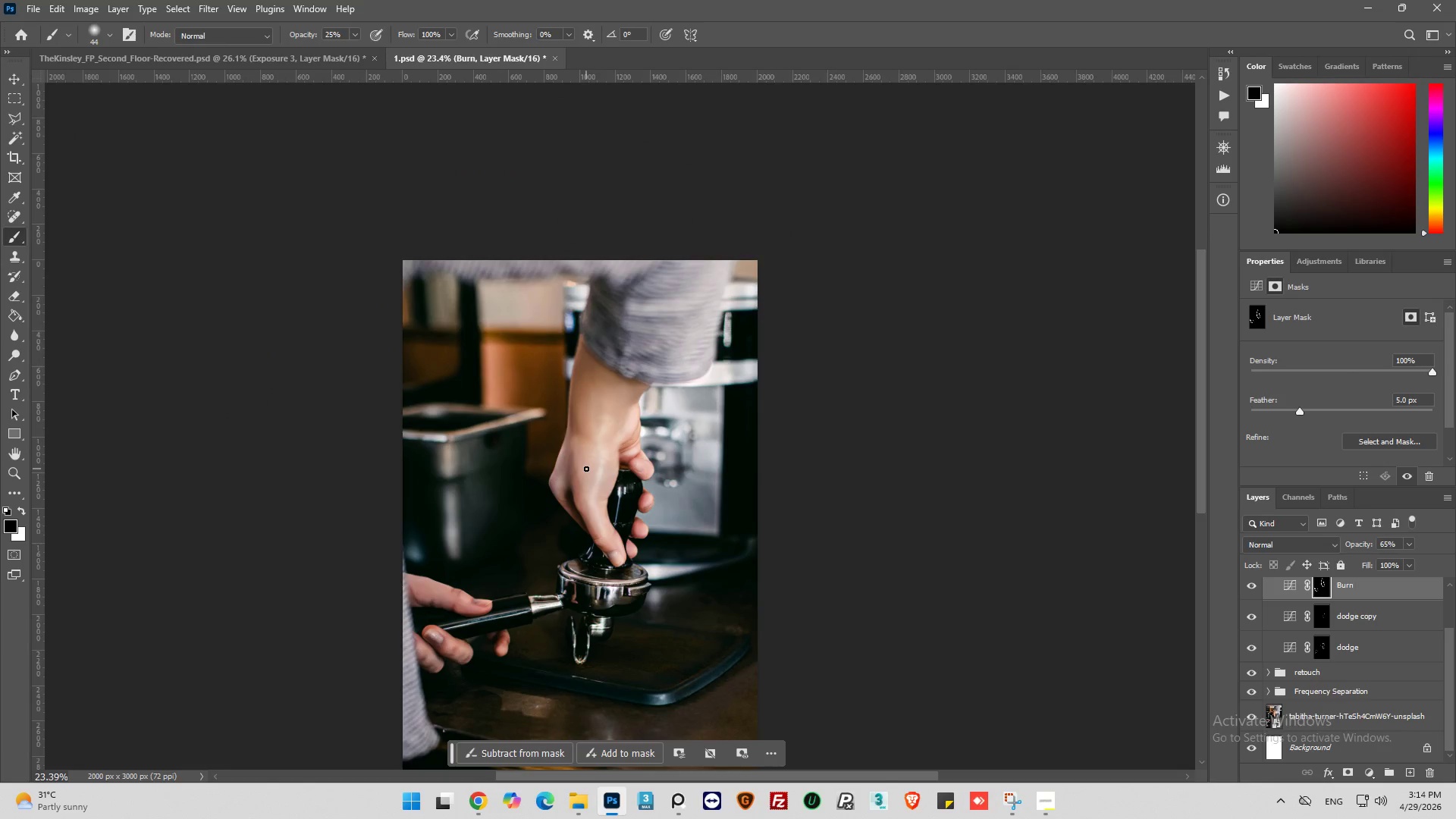 
scroll: coordinate [585, 468], scroll_direction: down, amount: 13.0
 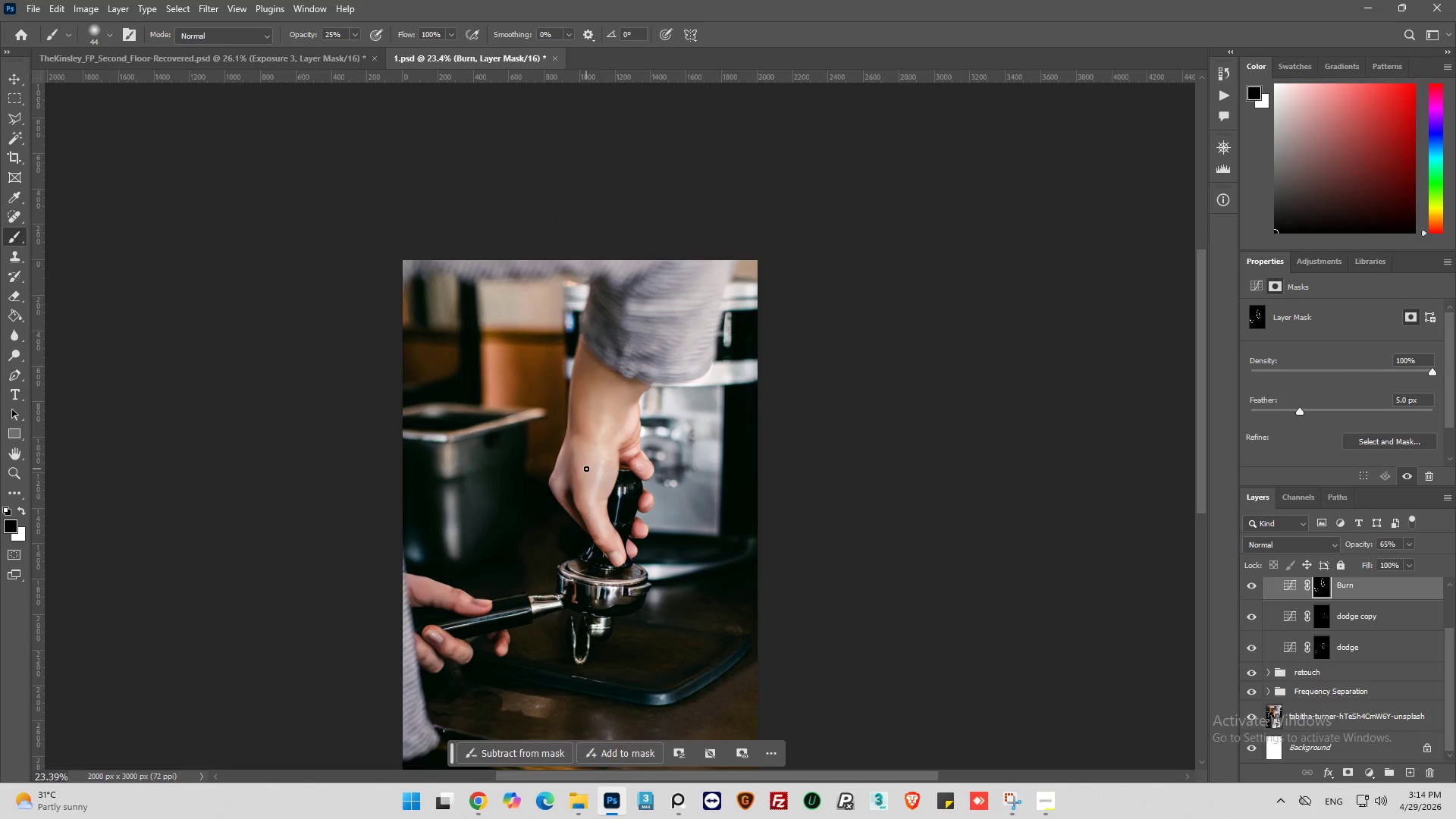 
hold_key(key=AltLeft, duration=1.0)
scroll: coordinate [582, 385], scroll_direction: up, amount: 11.0
 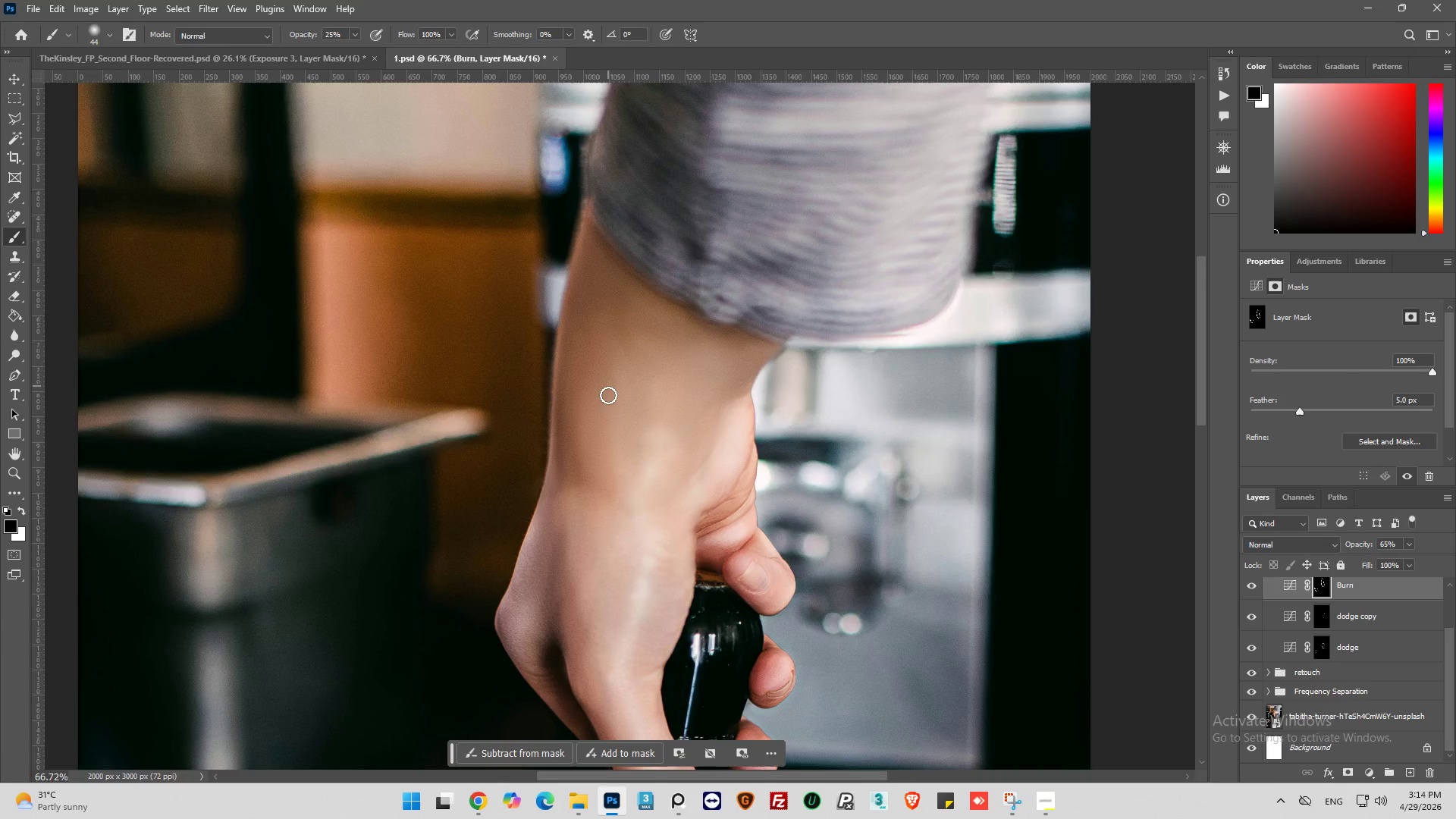 
left_click_drag(start_coordinate=[604, 415], to_coordinate=[615, 349])
 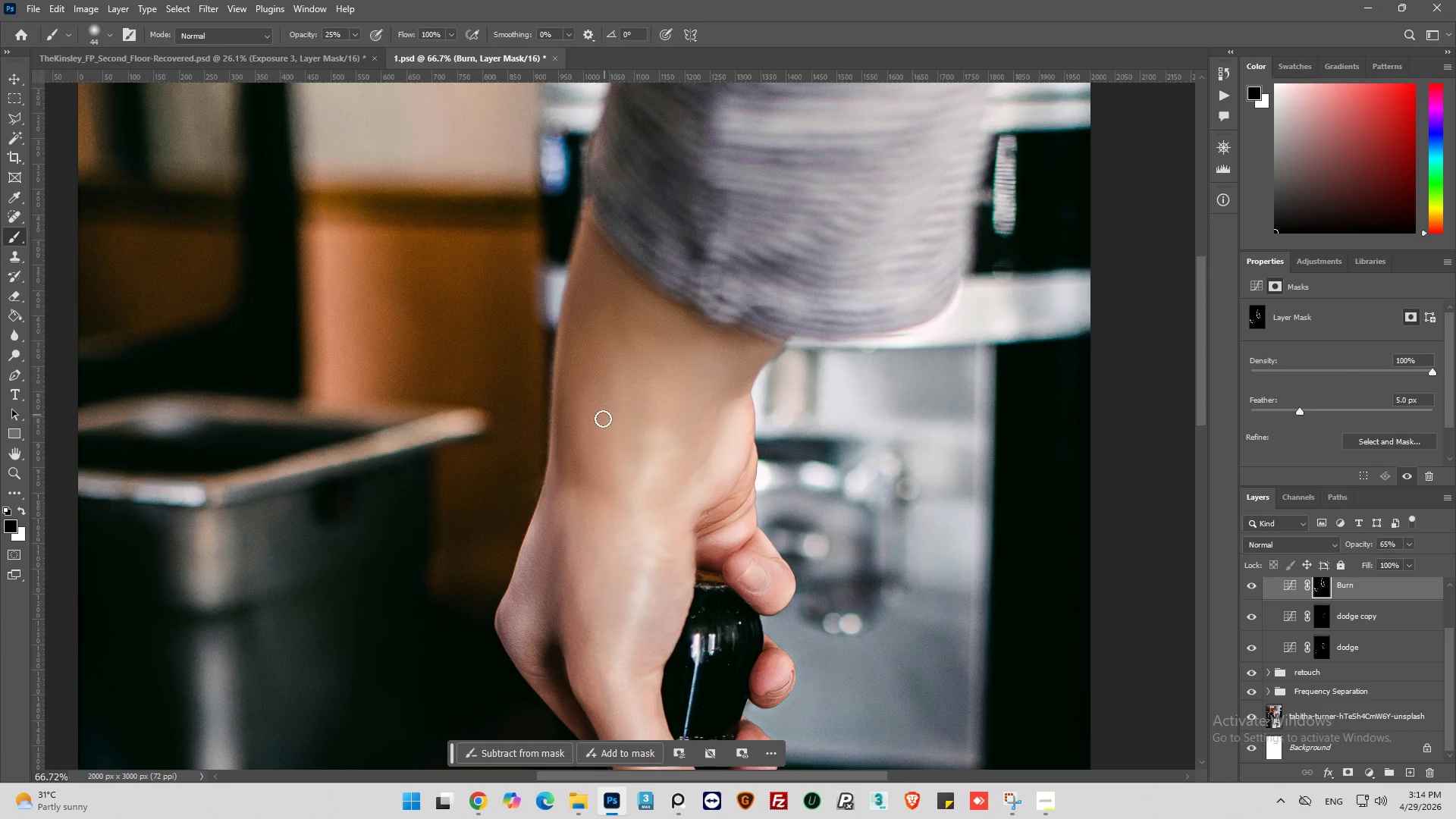 
left_click_drag(start_coordinate=[602, 419], to_coordinate=[605, 356])
 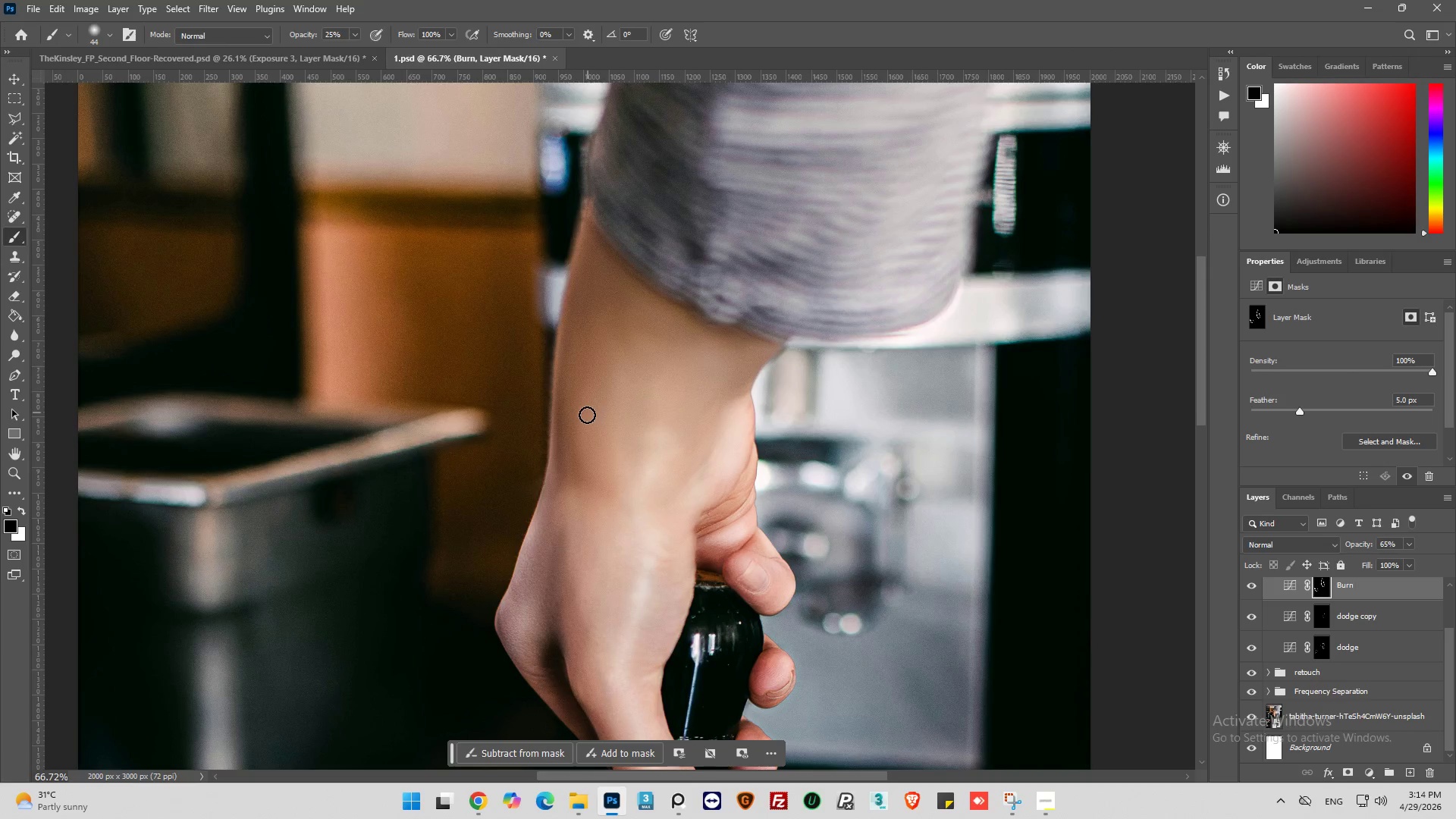 
left_click_drag(start_coordinate=[587, 415], to_coordinate=[616, 349])
 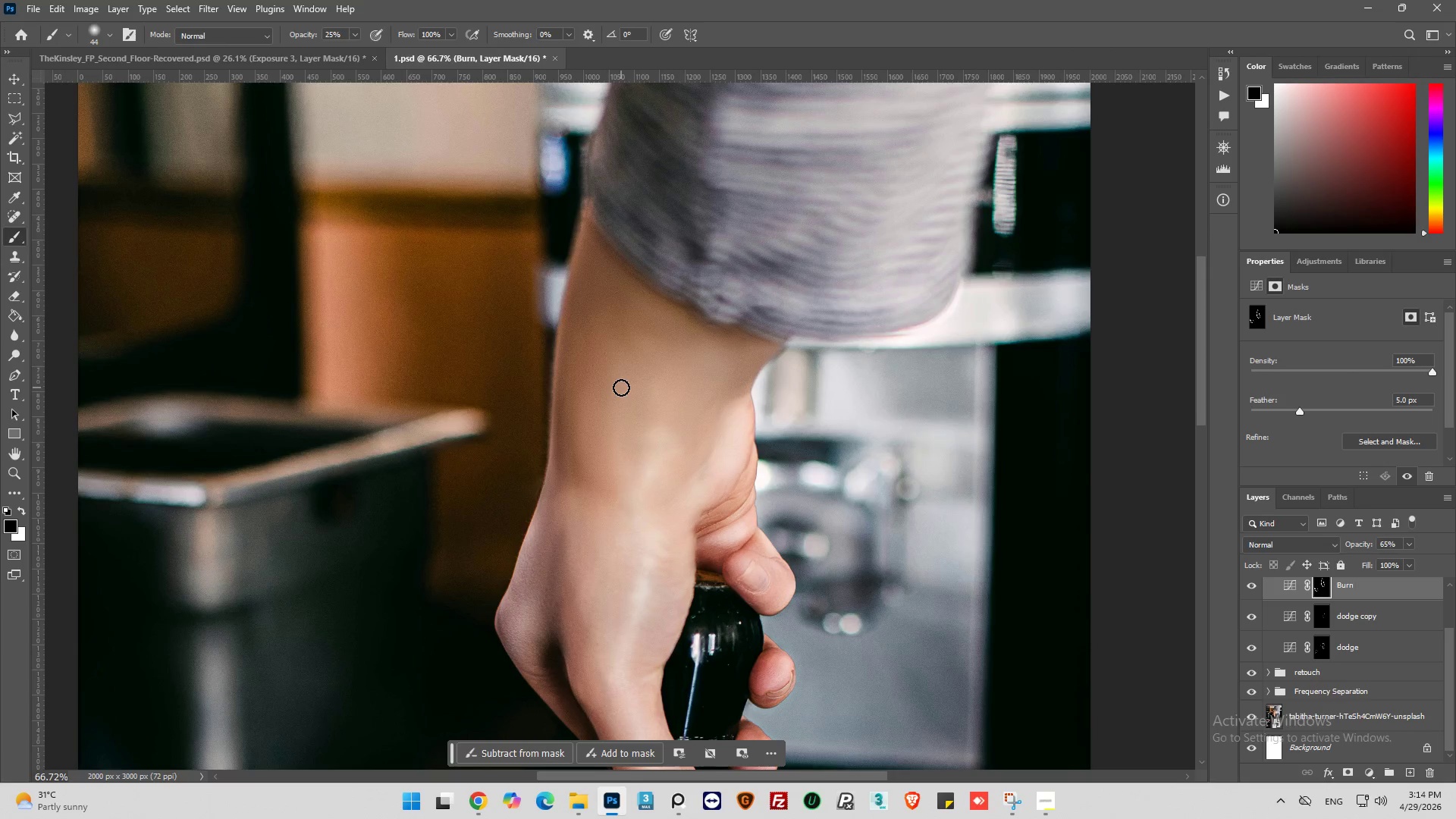 
left_click_drag(start_coordinate=[620, 388], to_coordinate=[668, 366])
 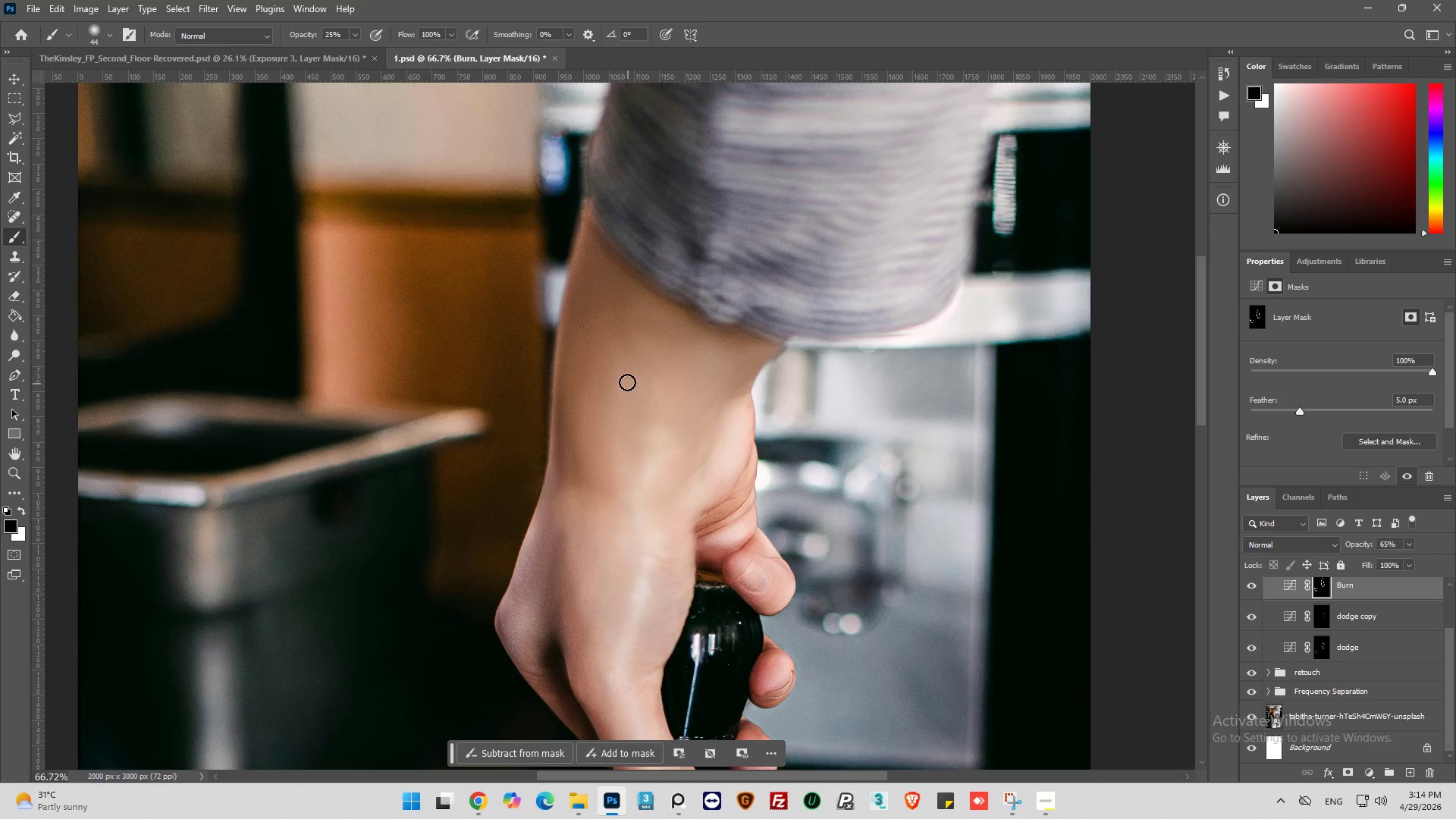 
left_click_drag(start_coordinate=[623, 375], to_coordinate=[643, 357])
 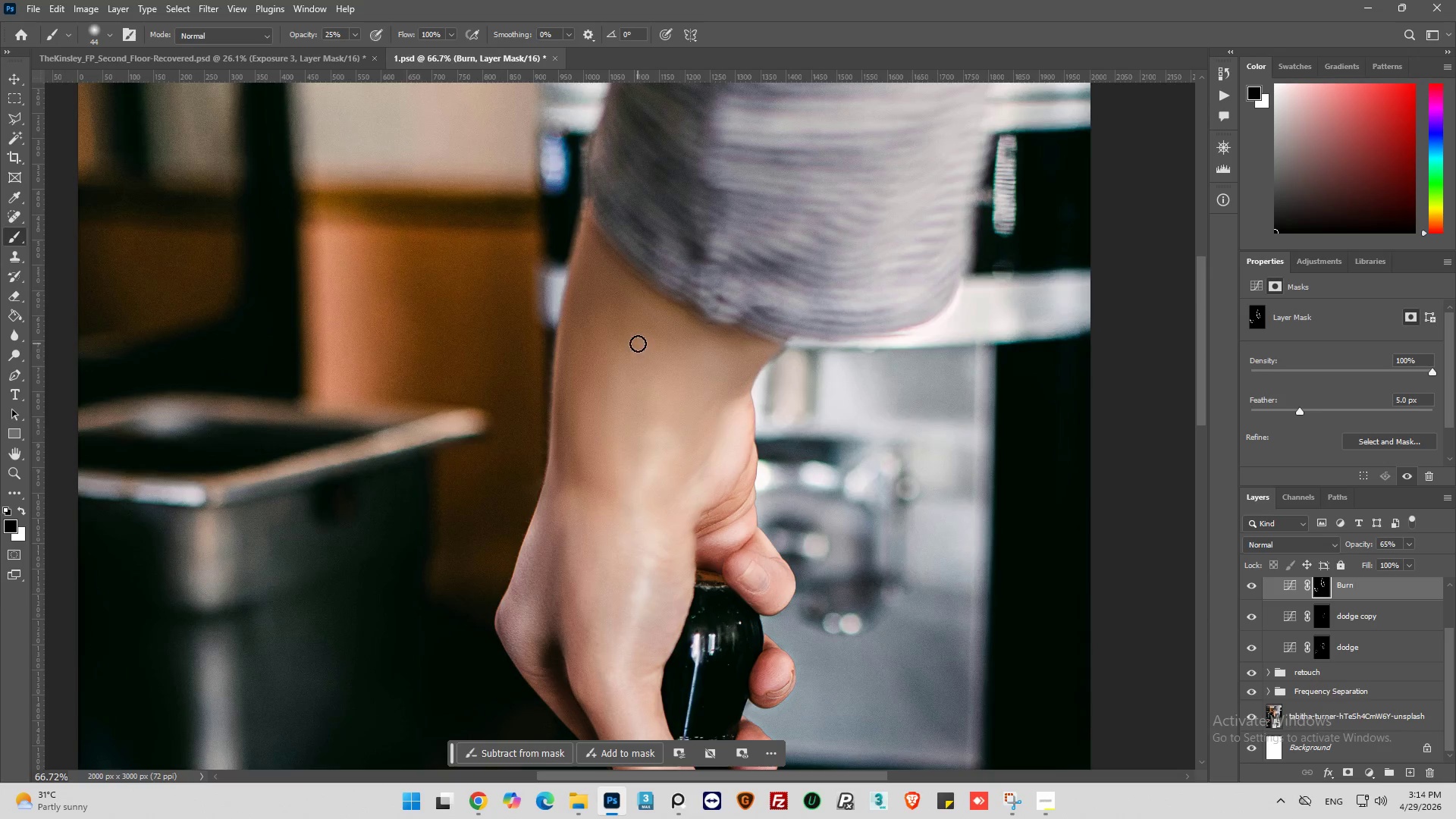 
left_click_drag(start_coordinate=[637, 344], to_coordinate=[604, 378])
 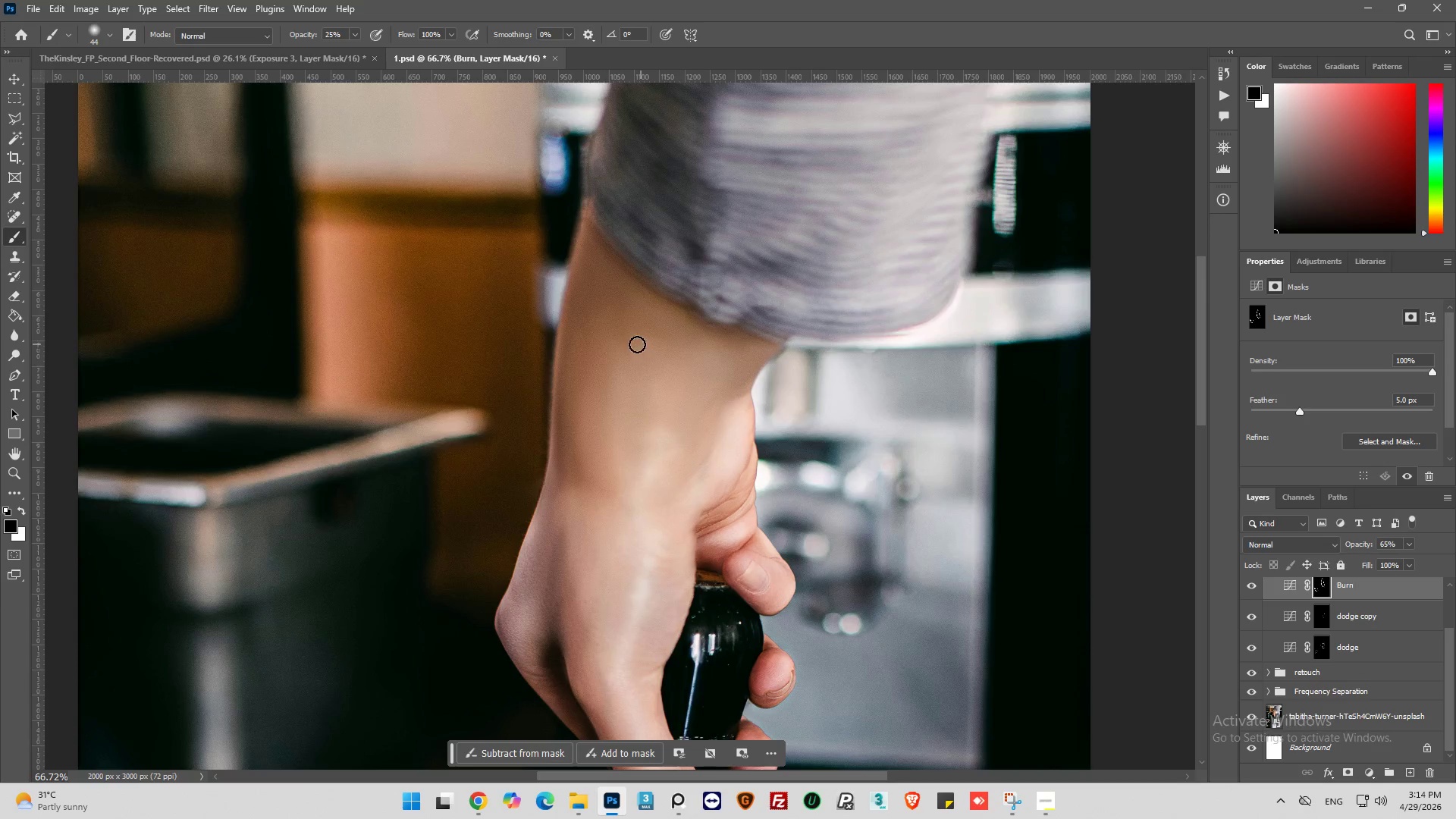 
left_click_drag(start_coordinate=[627, 343], to_coordinate=[606, 385])
 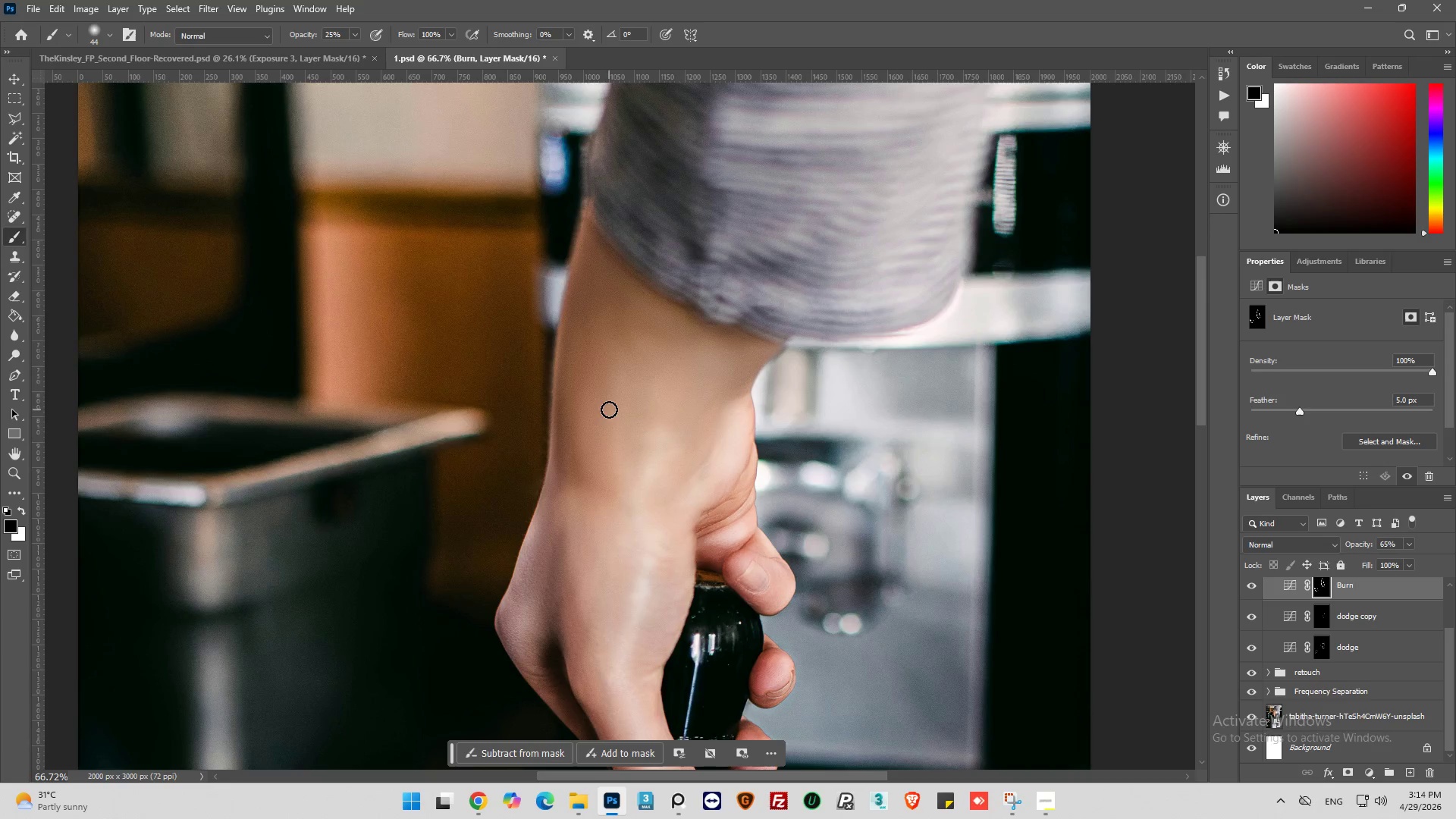 
left_click_drag(start_coordinate=[609, 410], to_coordinate=[622, 353])
 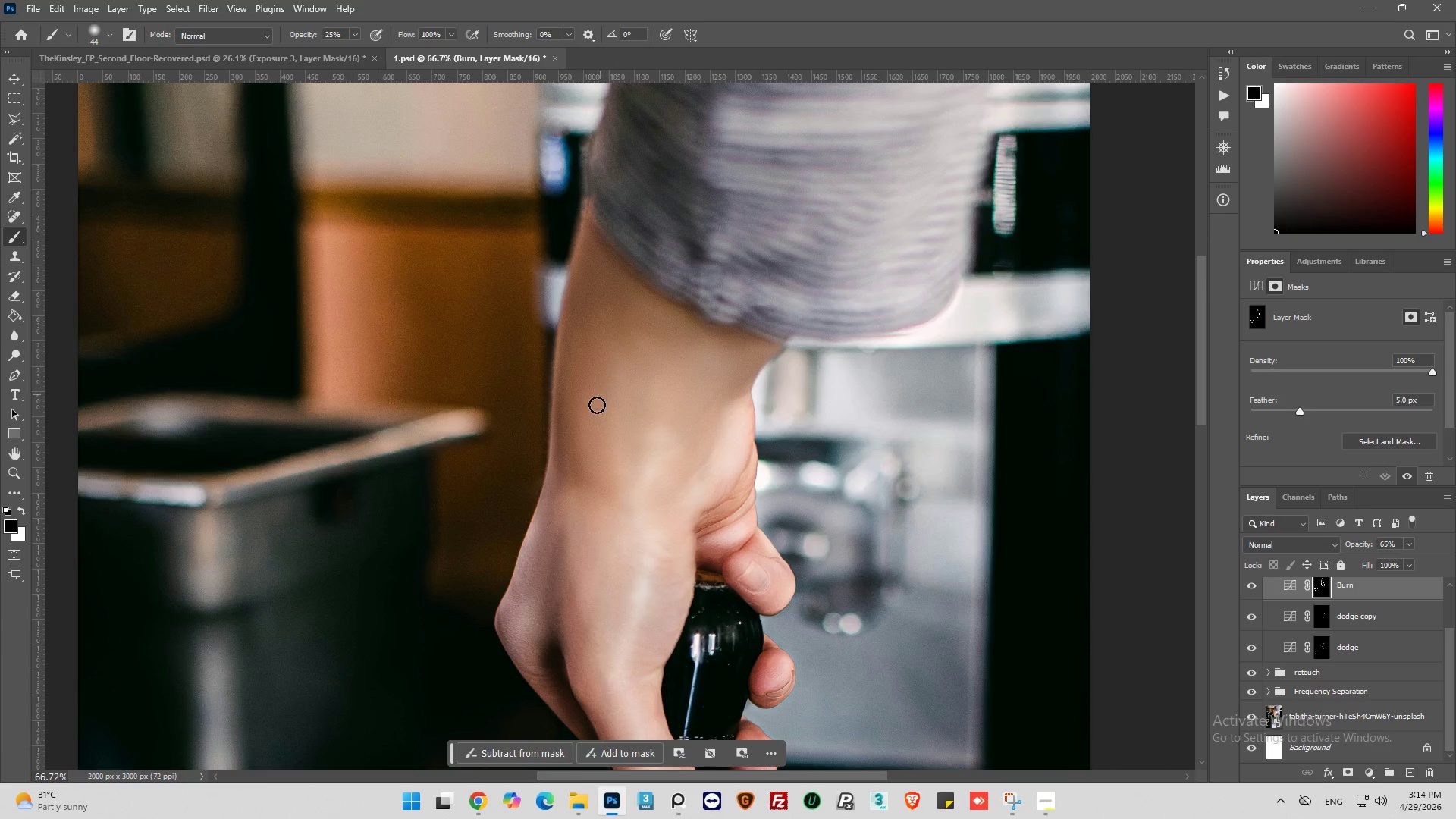 
left_click_drag(start_coordinate=[596, 410], to_coordinate=[651, 348])
 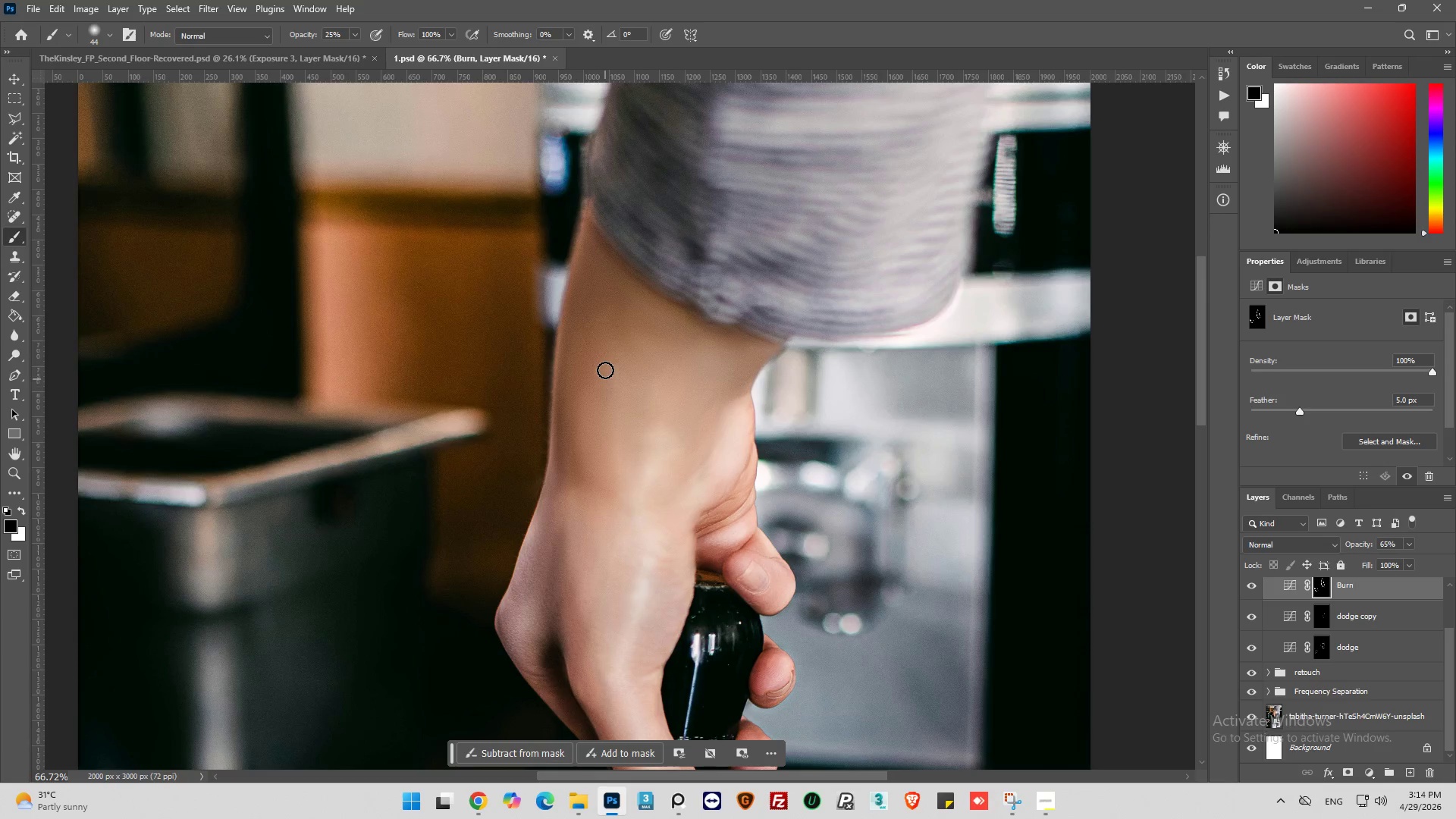 
left_click_drag(start_coordinate=[605, 361], to_coordinate=[662, 344])
 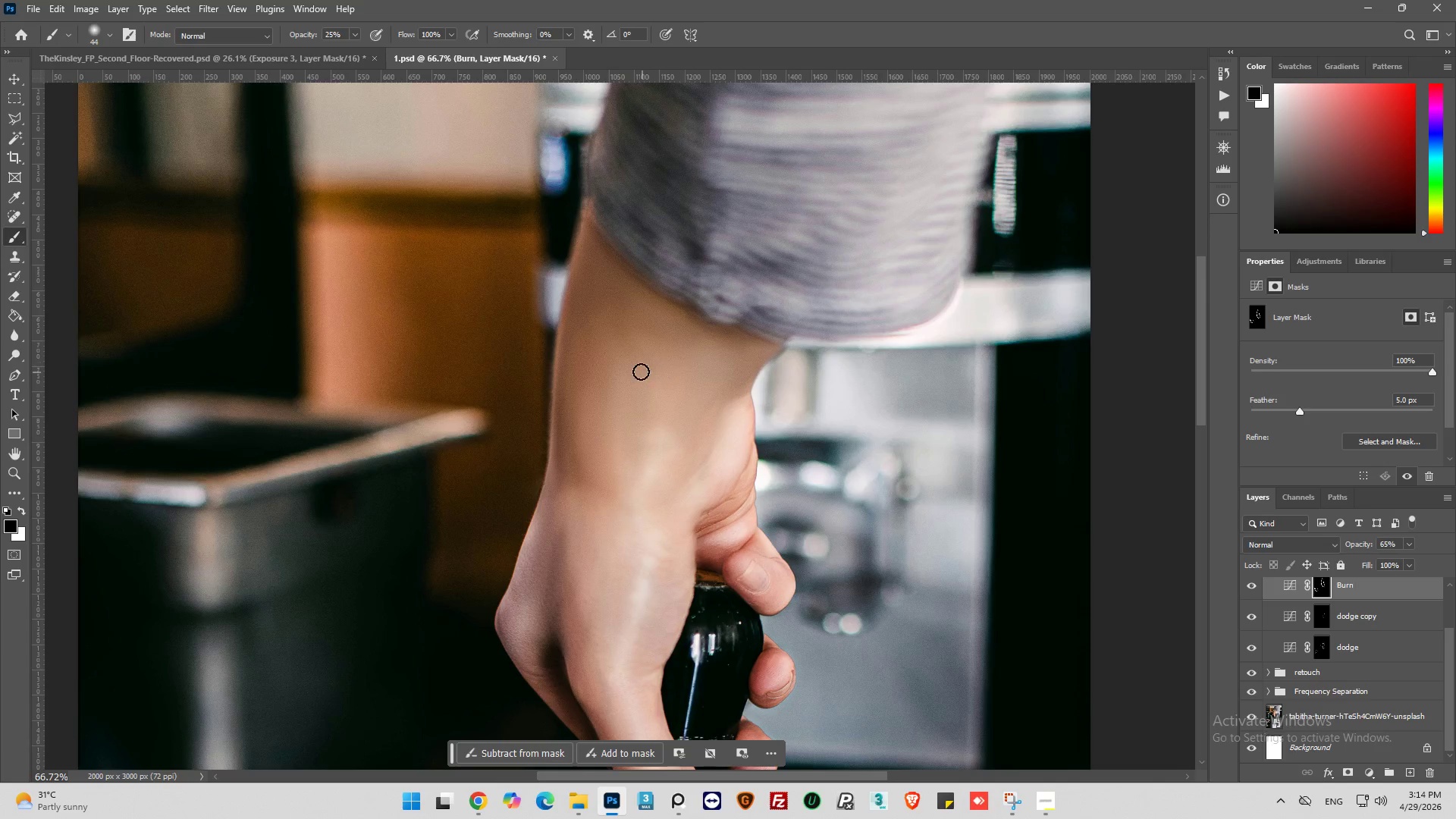 
left_click_drag(start_coordinate=[641, 369], to_coordinate=[733, 359])
 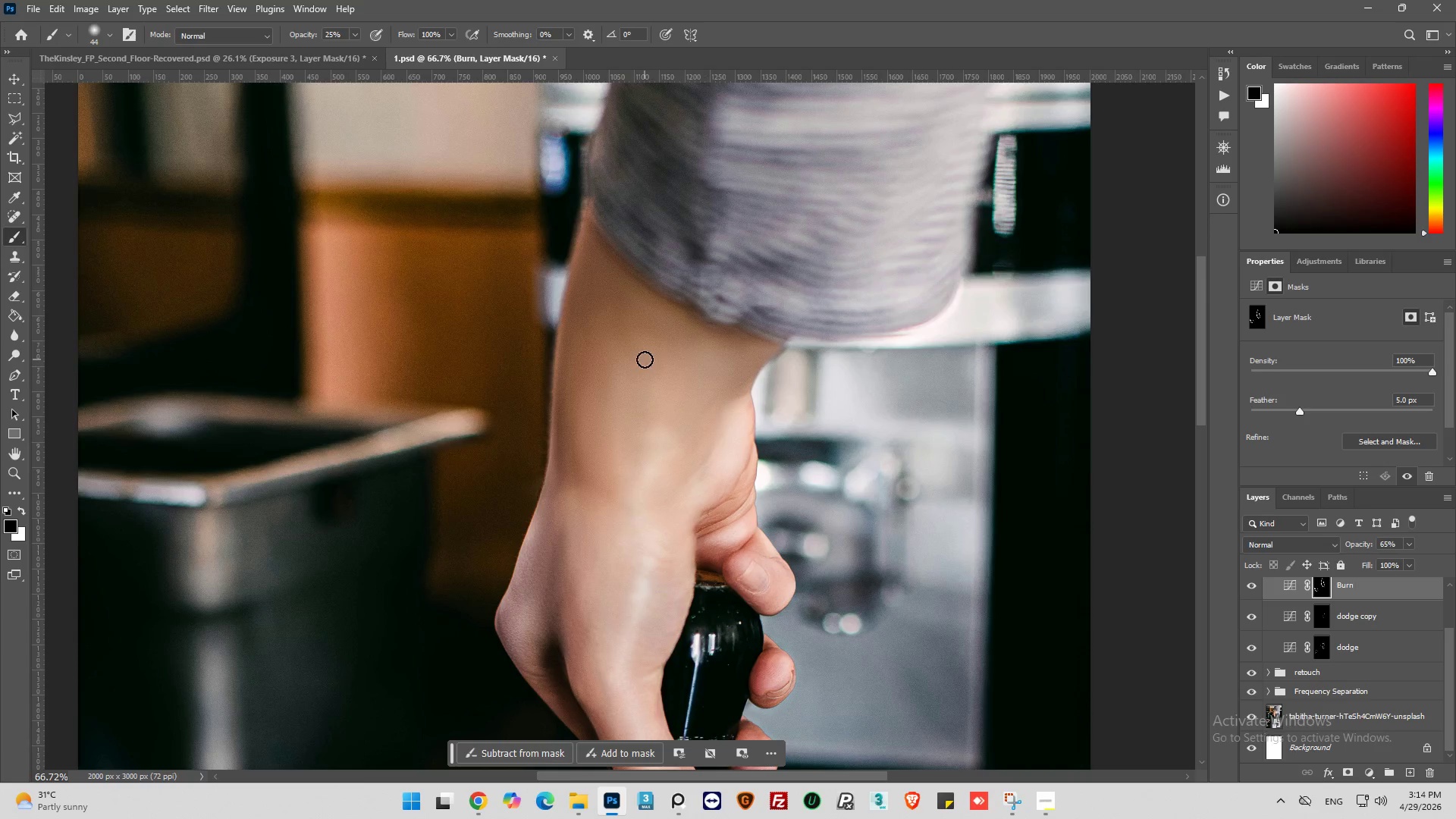 
left_click_drag(start_coordinate=[649, 355], to_coordinate=[700, 349])
 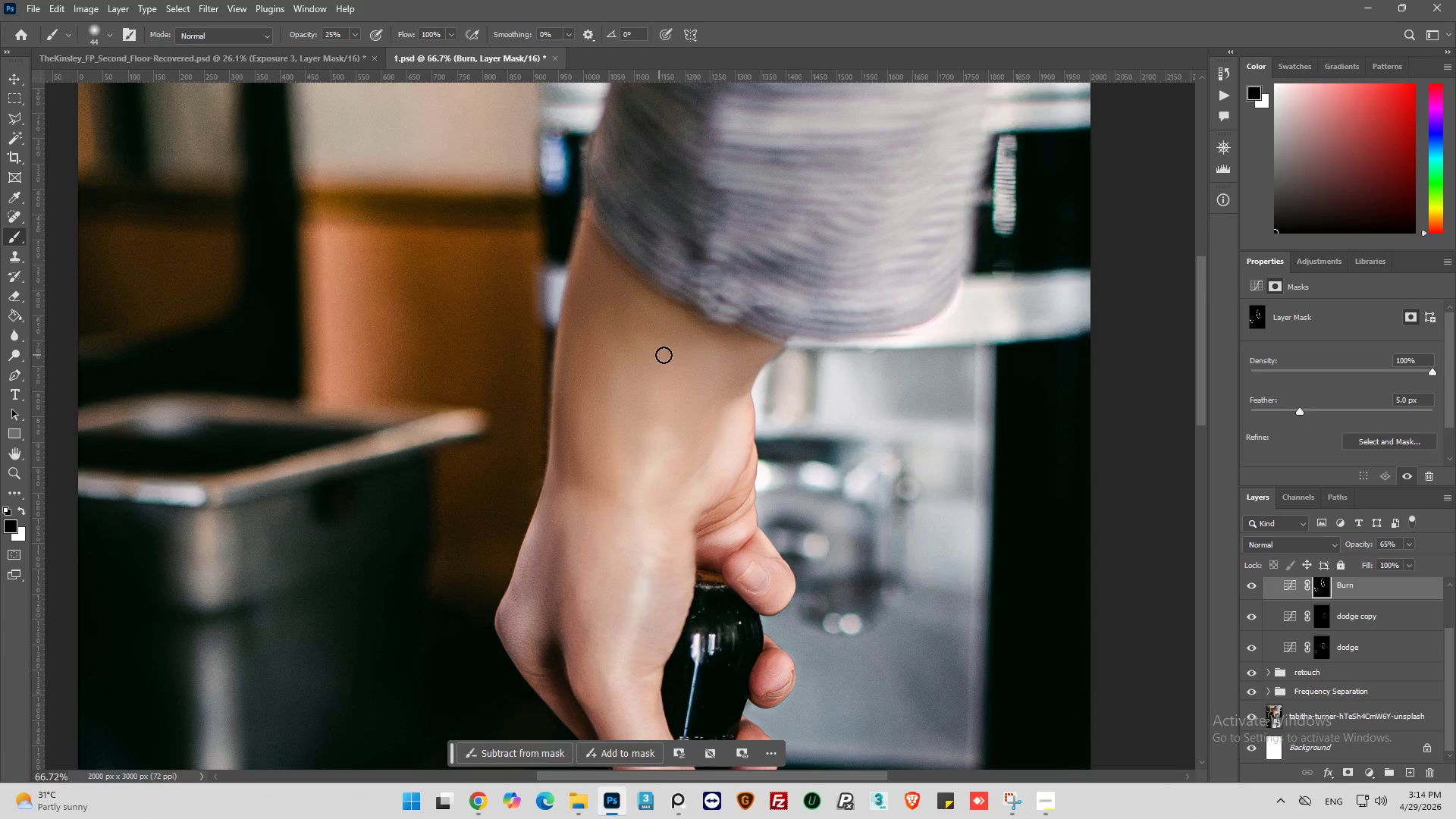 
left_click_drag(start_coordinate=[664, 355], to_coordinate=[742, 356])
 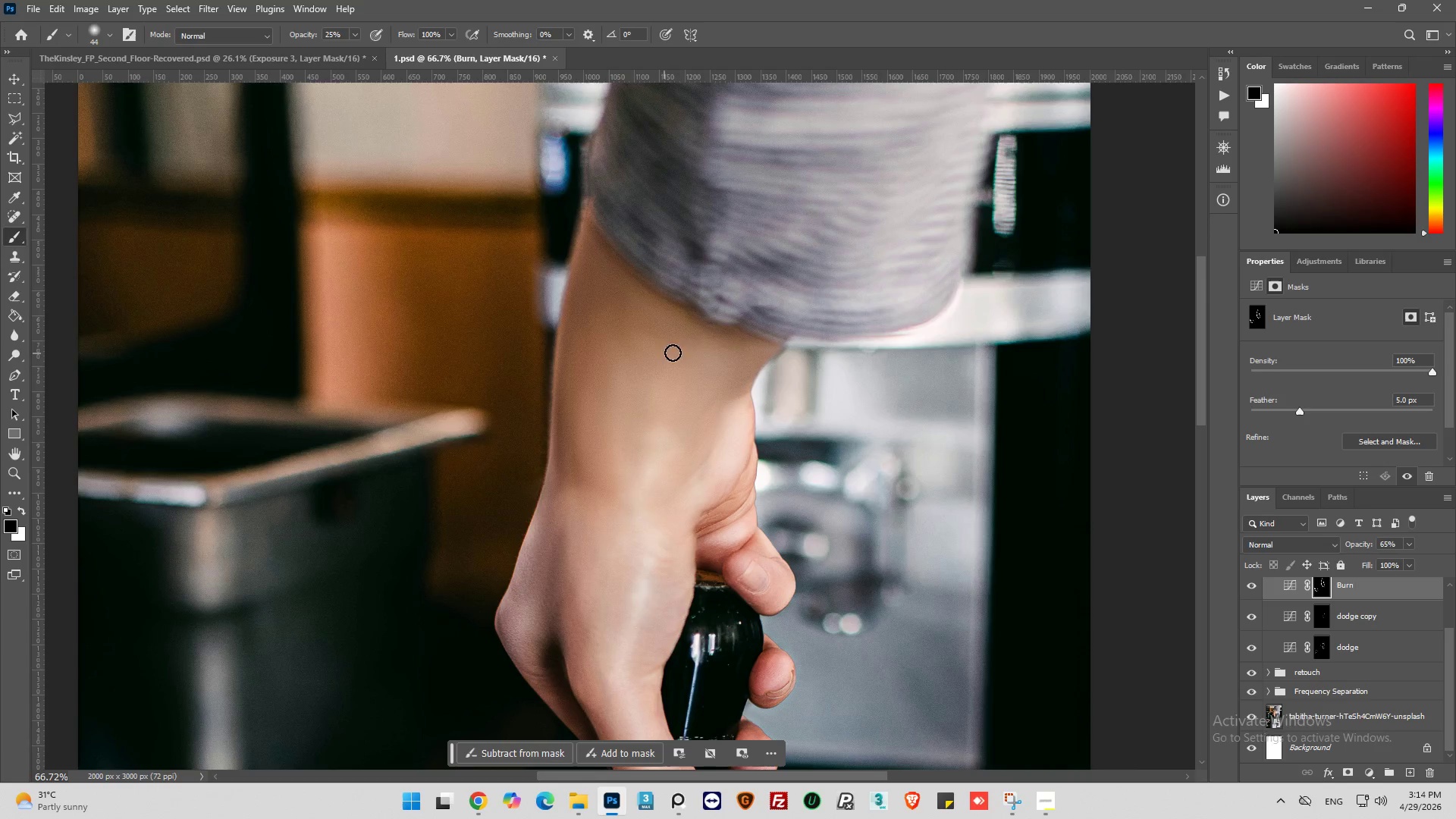 
left_click_drag(start_coordinate=[717, 353], to_coordinate=[722, 354])
 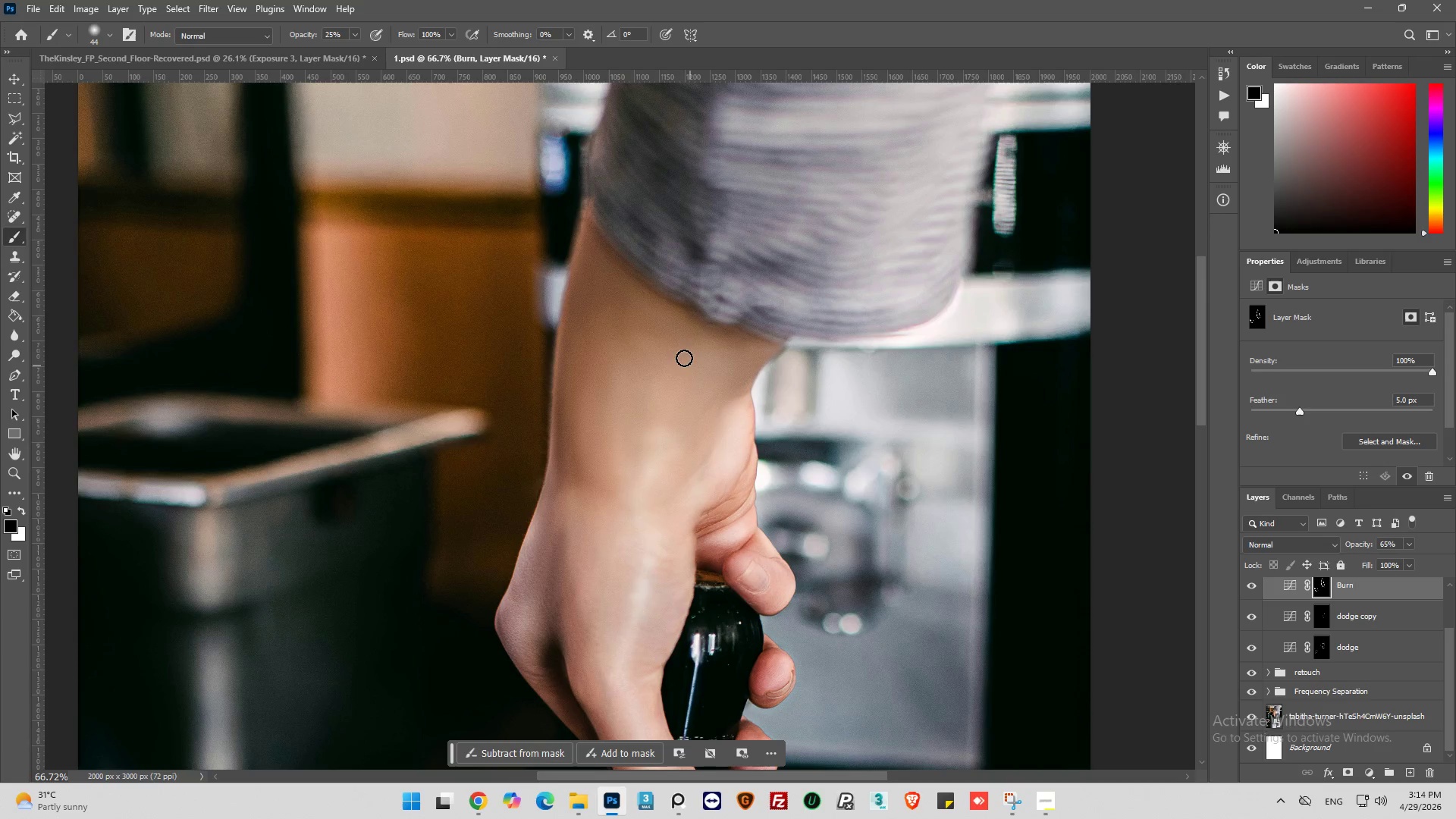 
left_click_drag(start_coordinate=[667, 345], to_coordinate=[602, 388])
 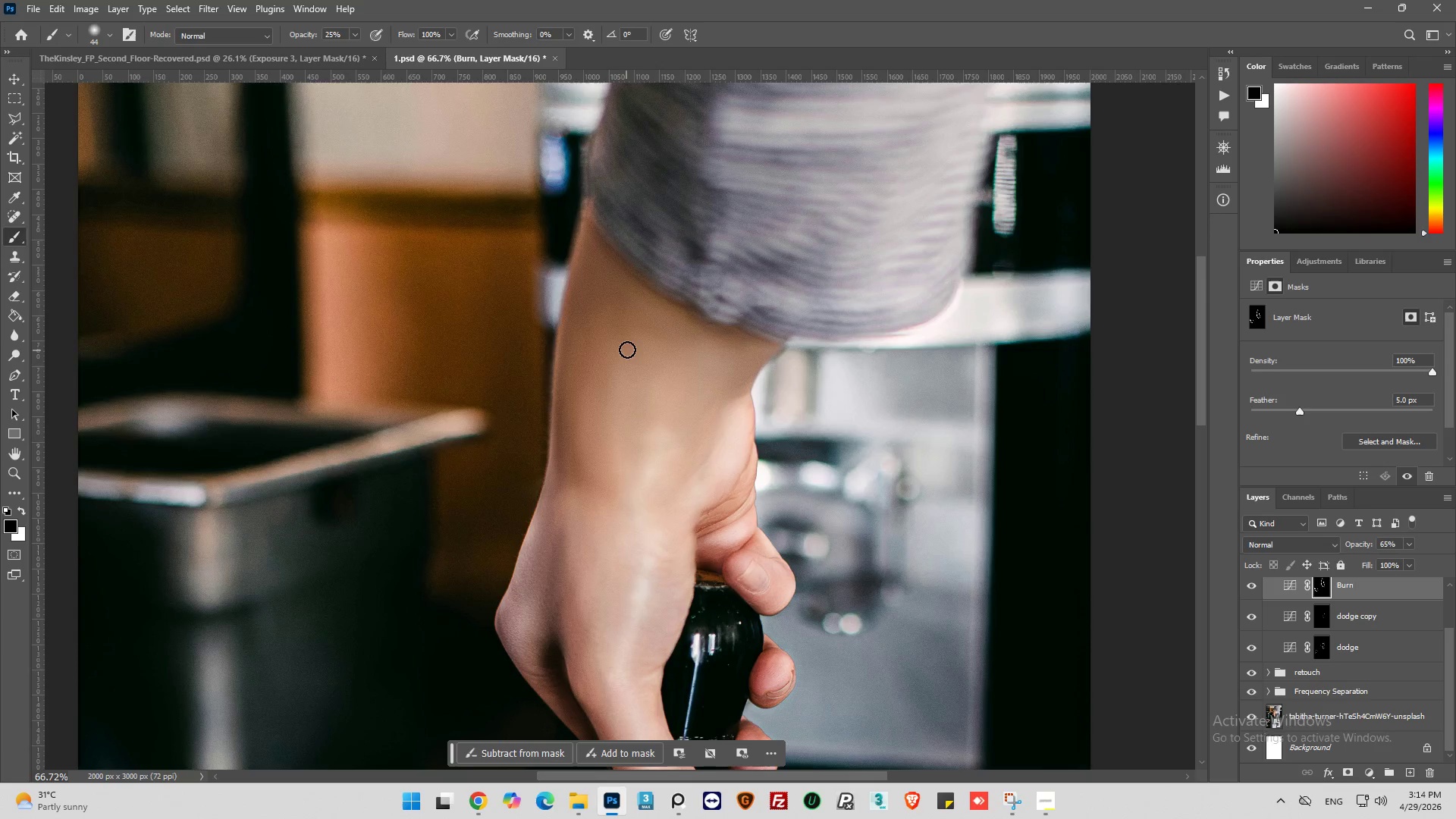 
left_click_drag(start_coordinate=[627, 350], to_coordinate=[609, 415])
 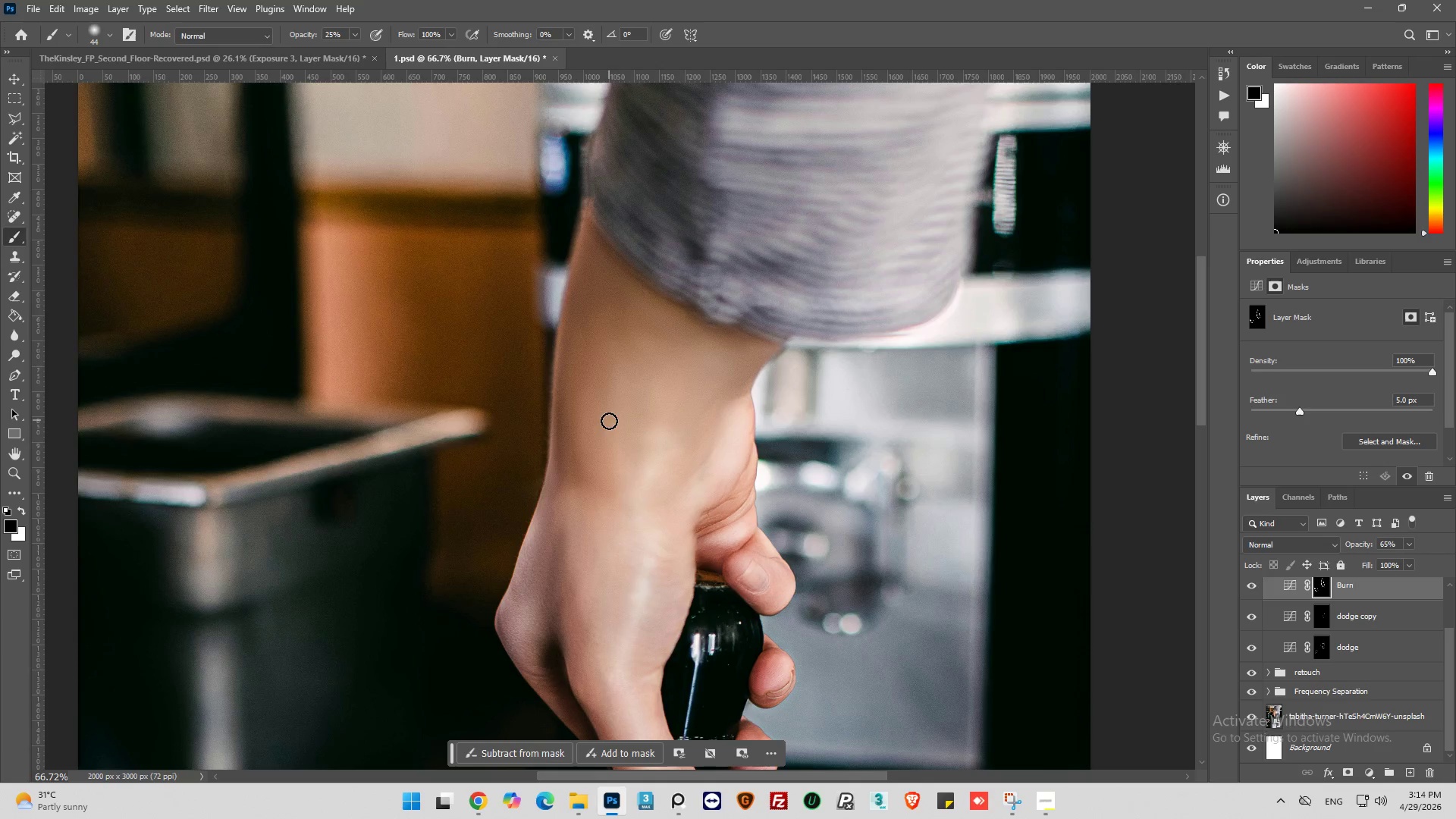 
key(Alt+AltLeft)
 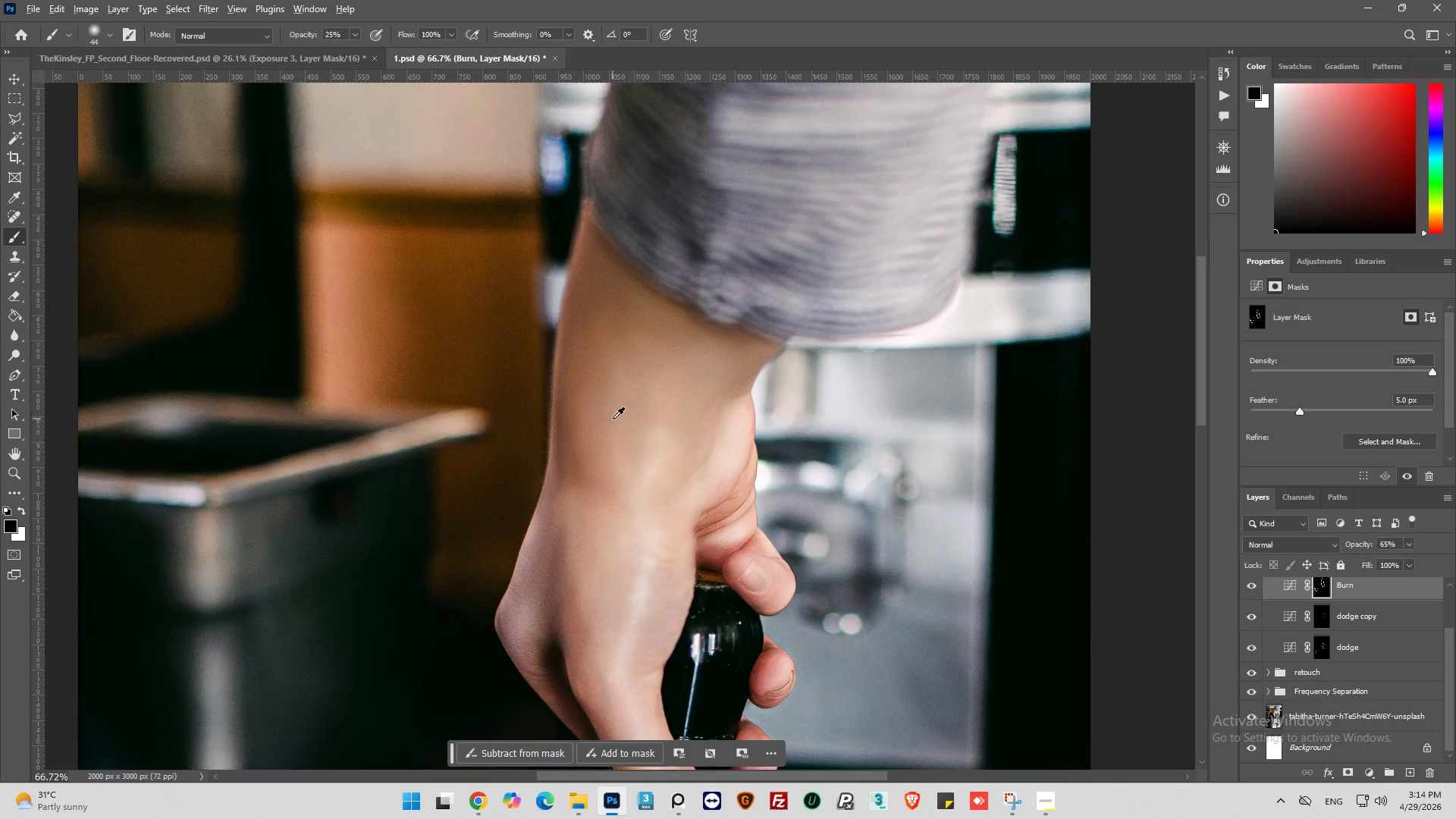 
scroll: coordinate [613, 419], scroll_direction: down, amount: 13.0
 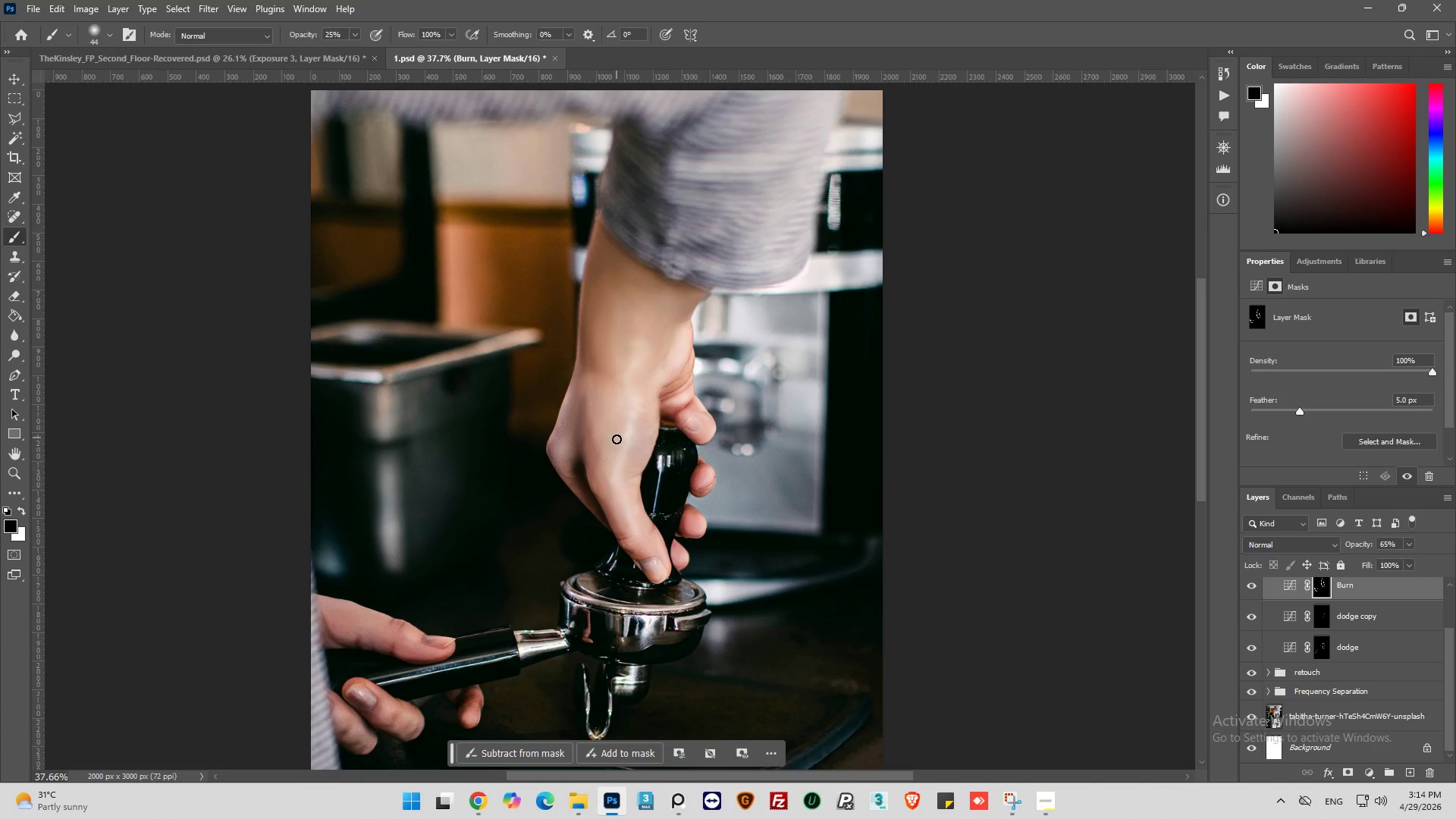 
key(Alt+AltLeft)
 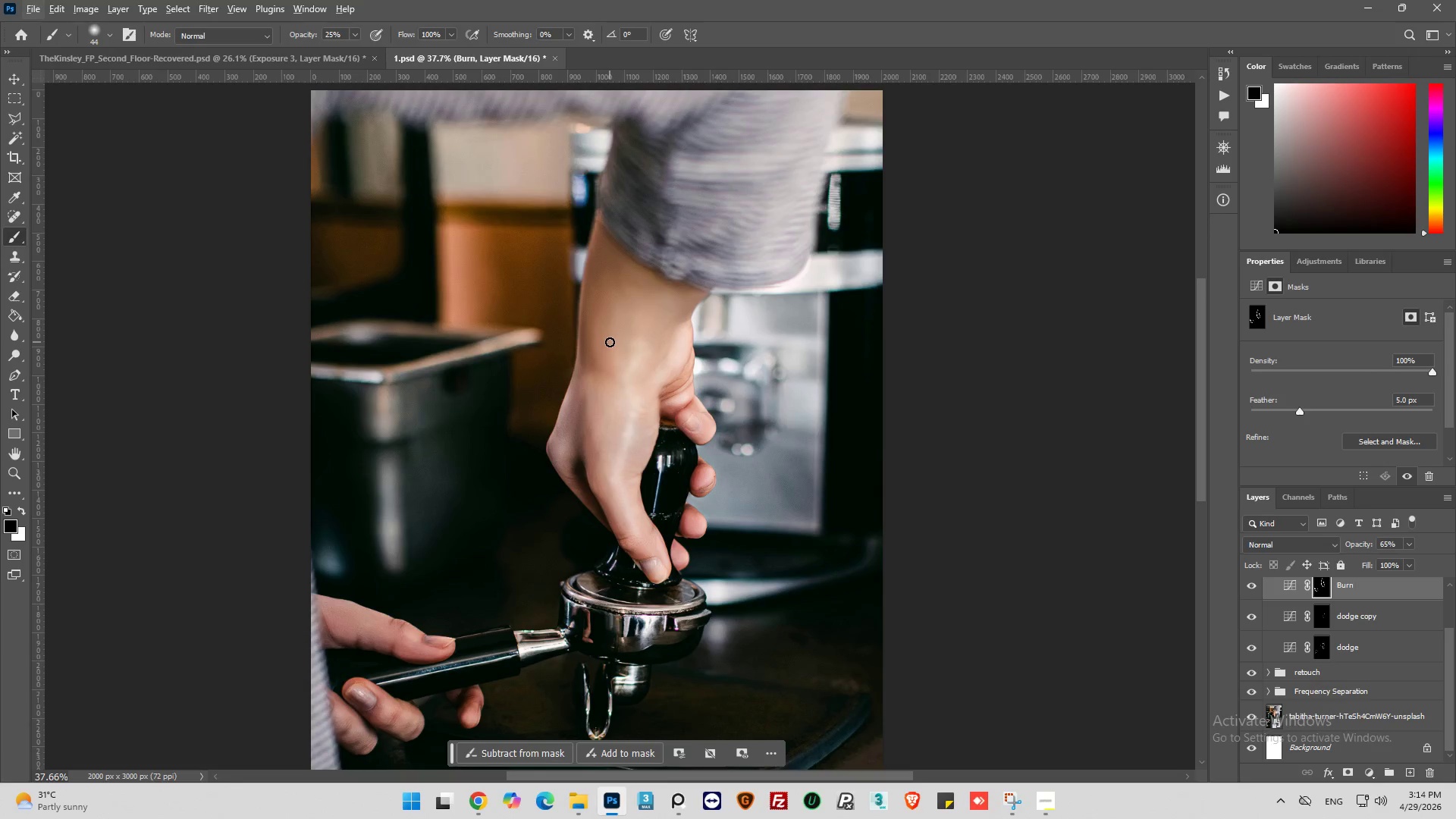 
hold_key(key=AltLeft, duration=0.47)
scroll: coordinate [610, 342], scroll_direction: down, amount: 3.0
 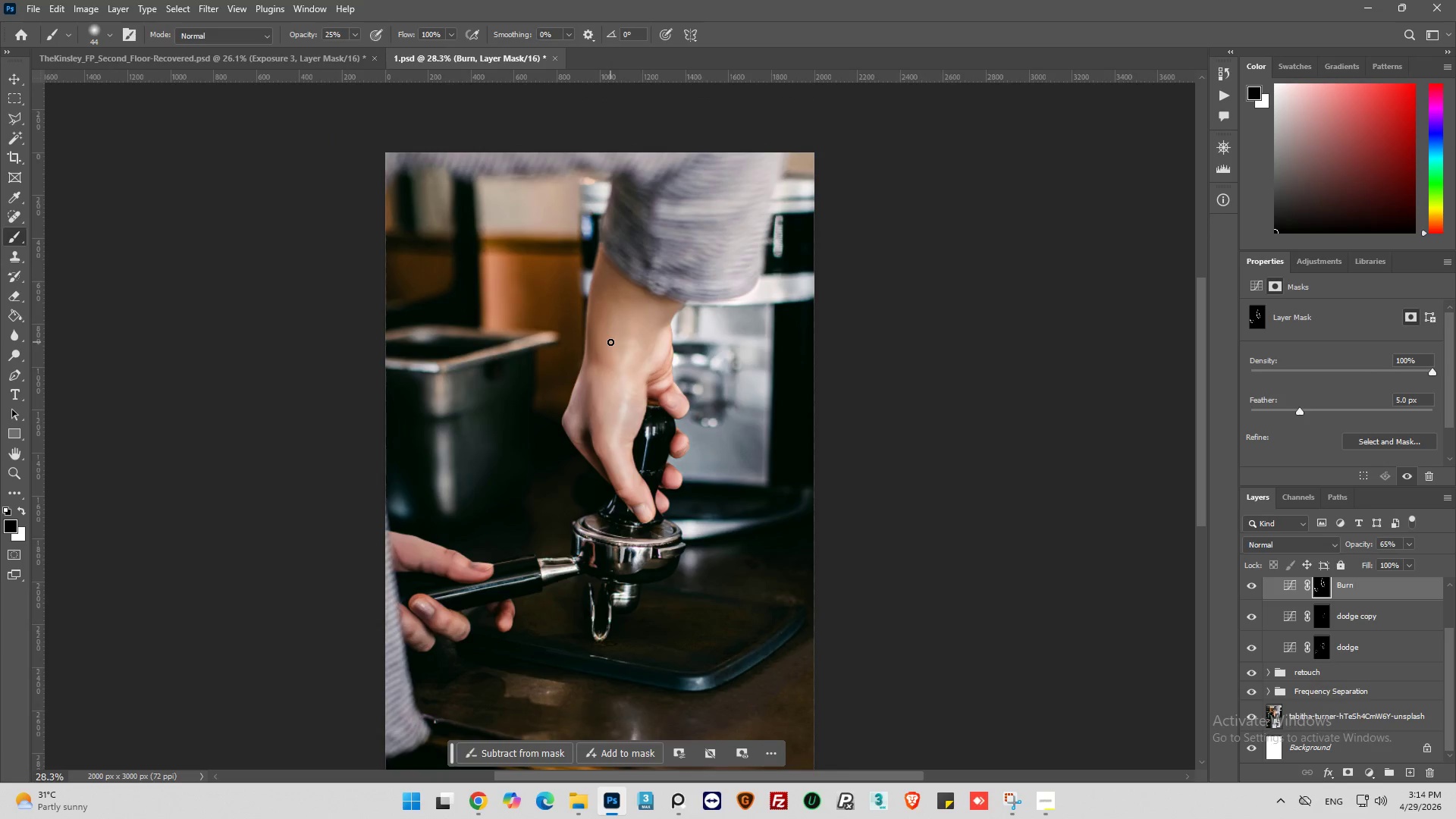 
hold_key(key=AltLeft, duration=0.47)
scroll: coordinate [615, 318], scroll_direction: up, amount: 5.0
 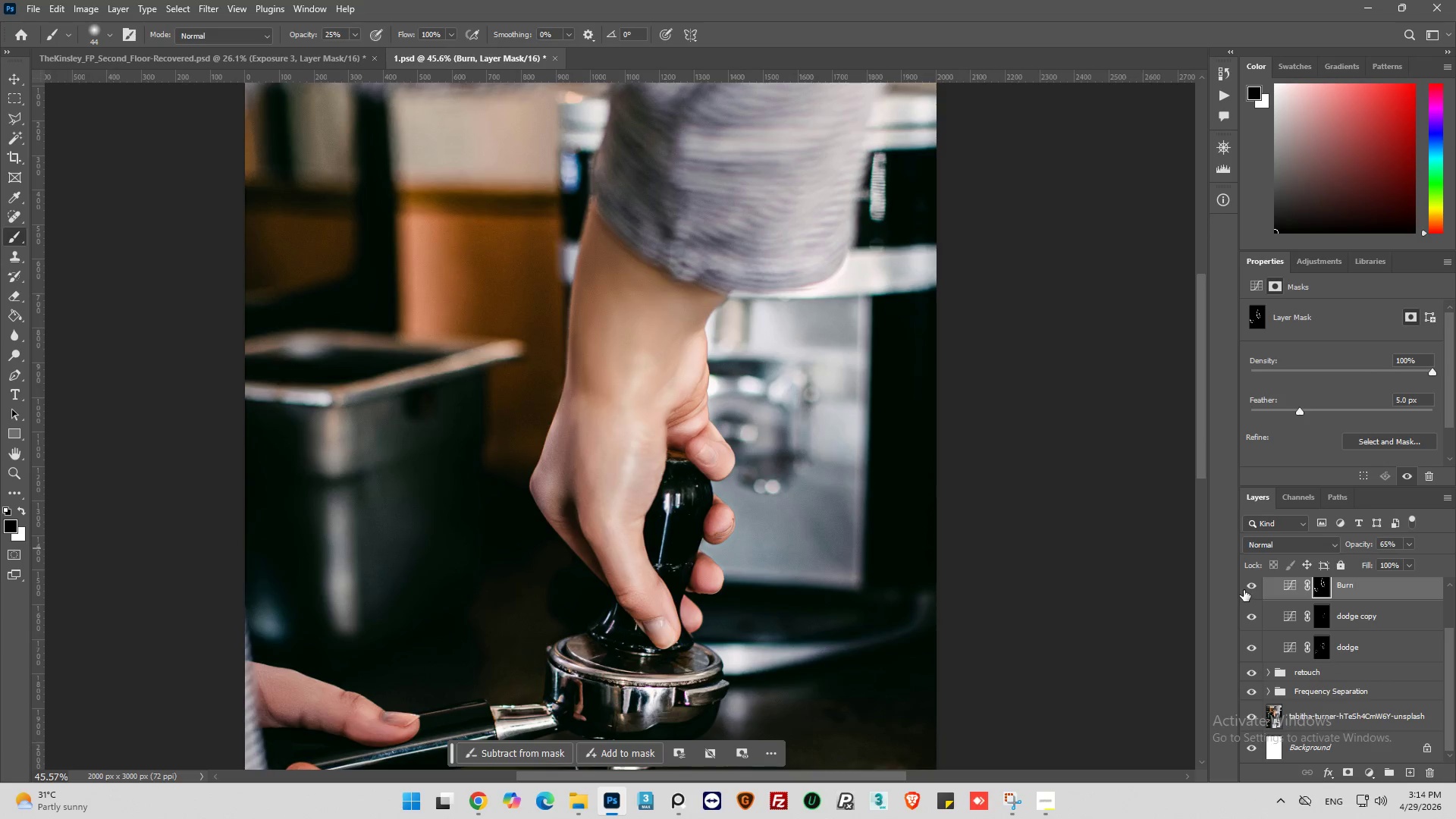 
left_click([1251, 586])
 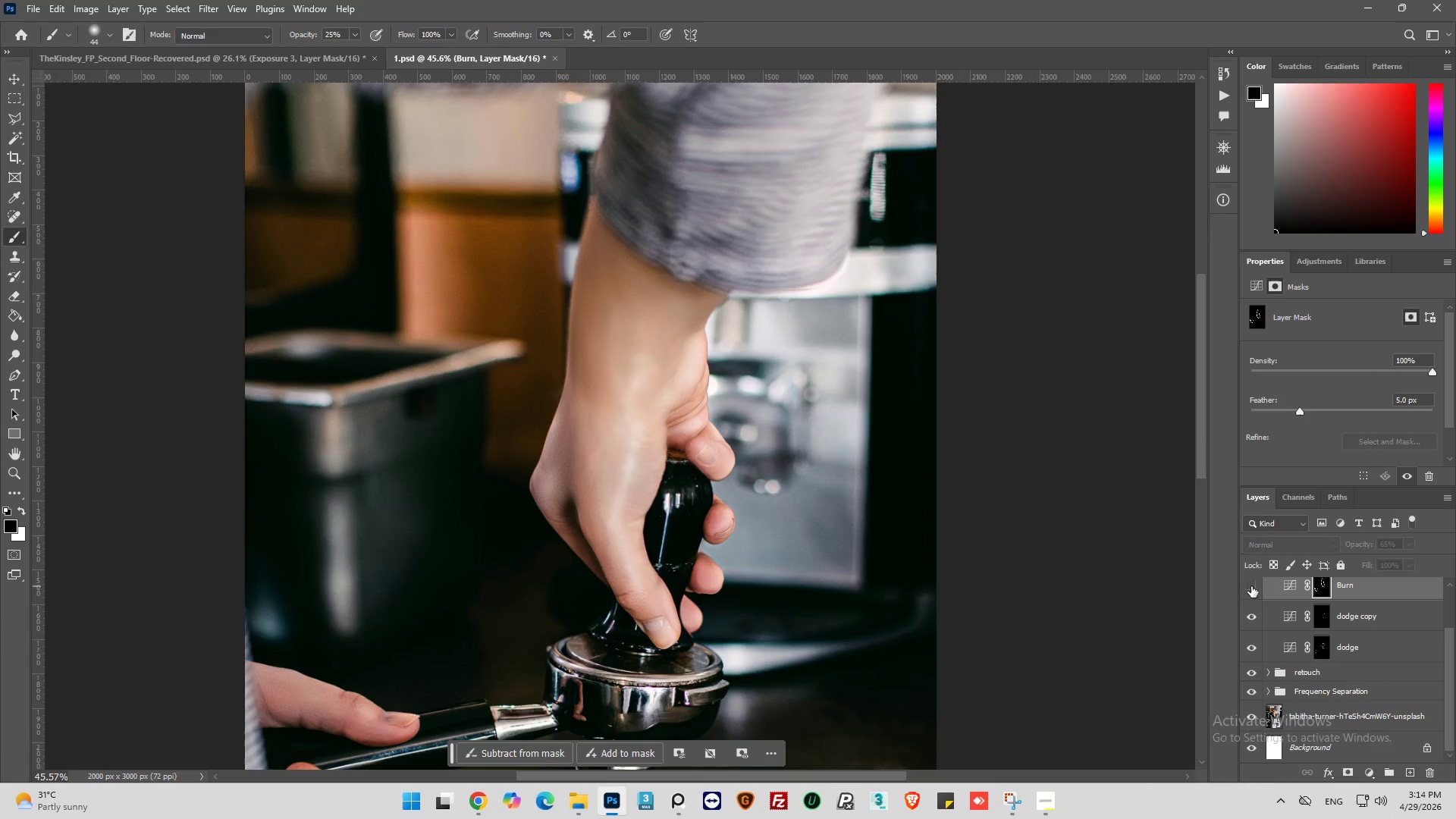 
left_click([1251, 586])
 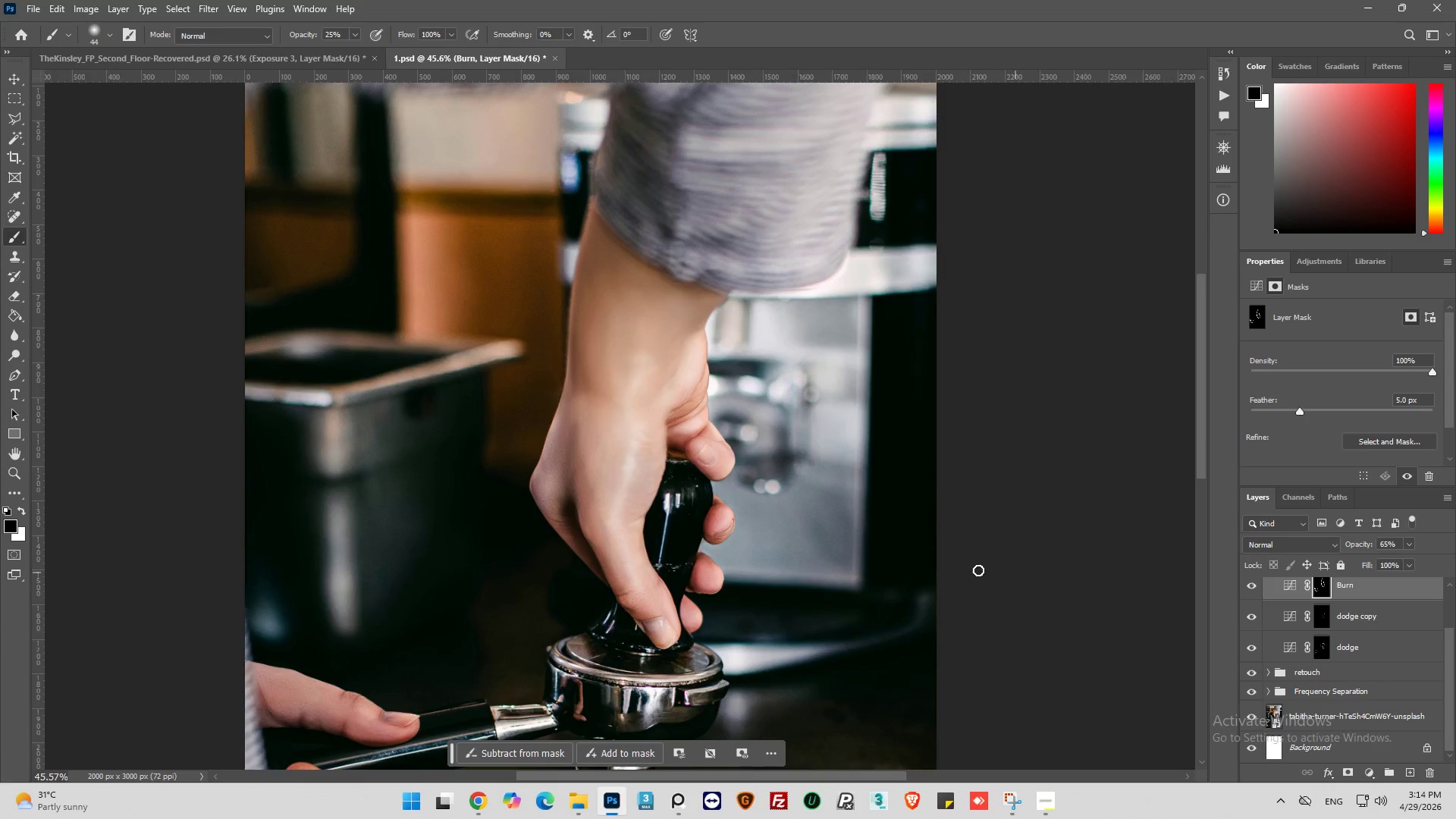 
key(Alt+AltLeft)
 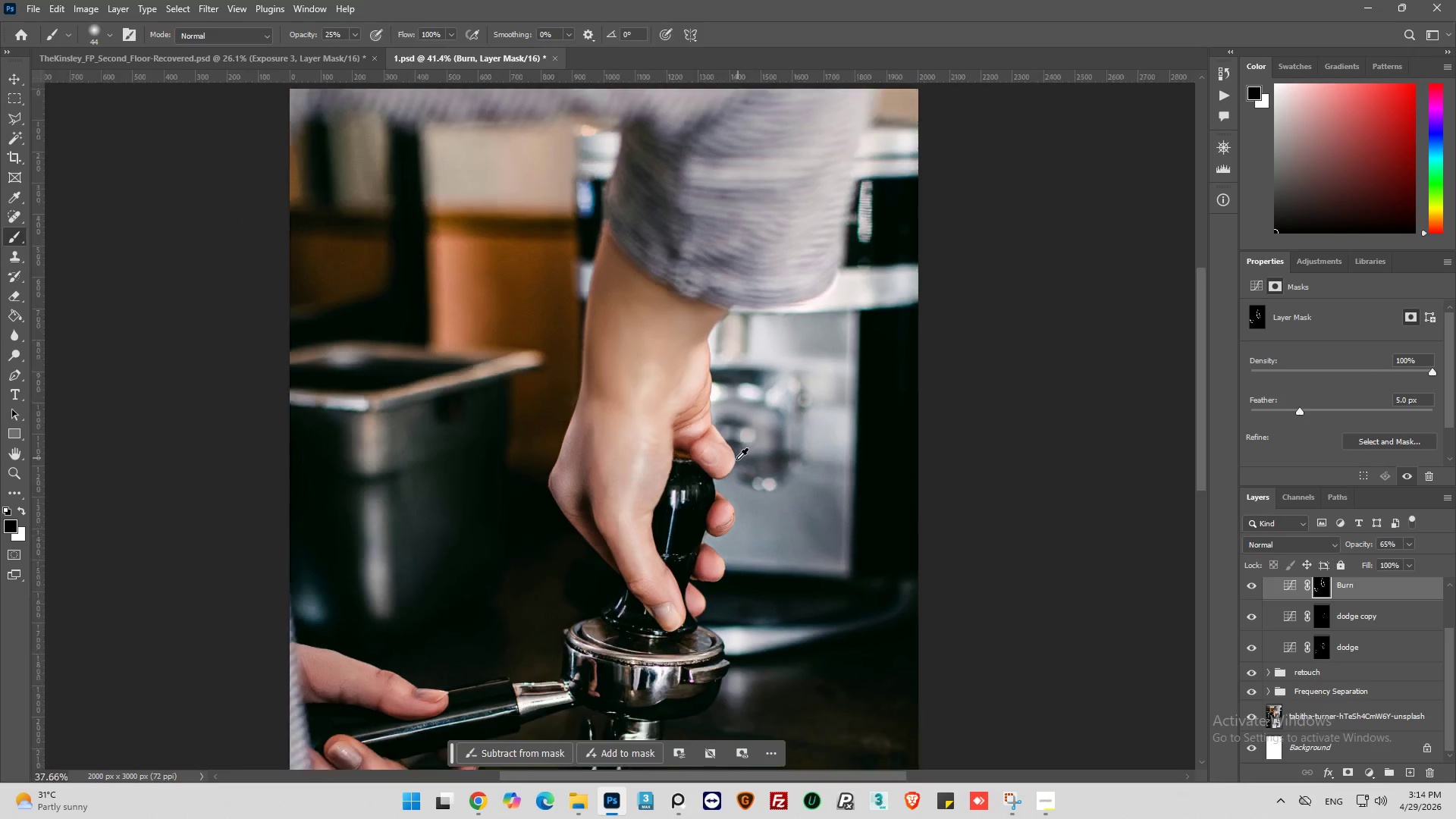 
scroll: coordinate [736, 460], scroll_direction: down, amount: 3.0
 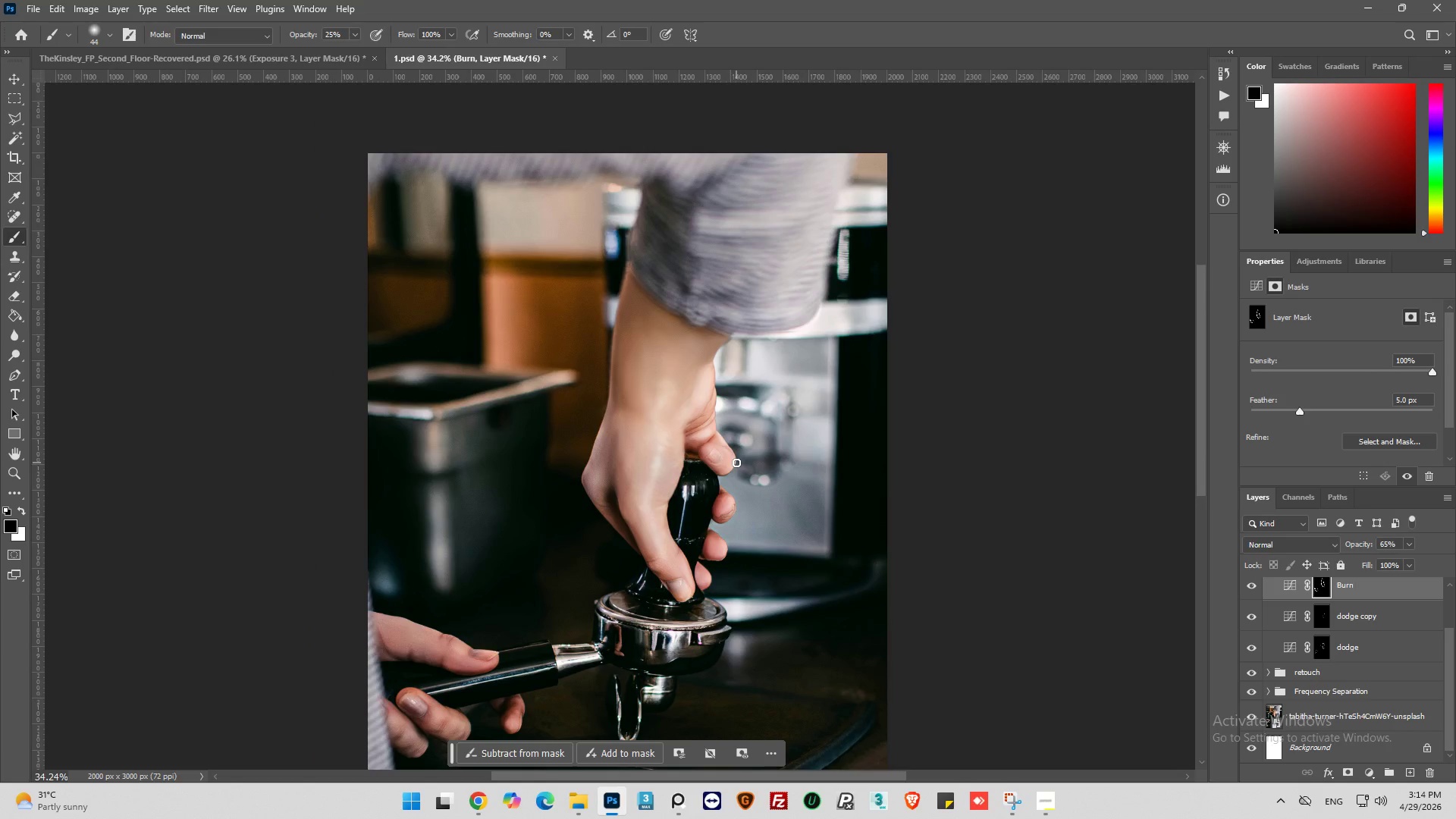 
key(Alt+AltLeft)
 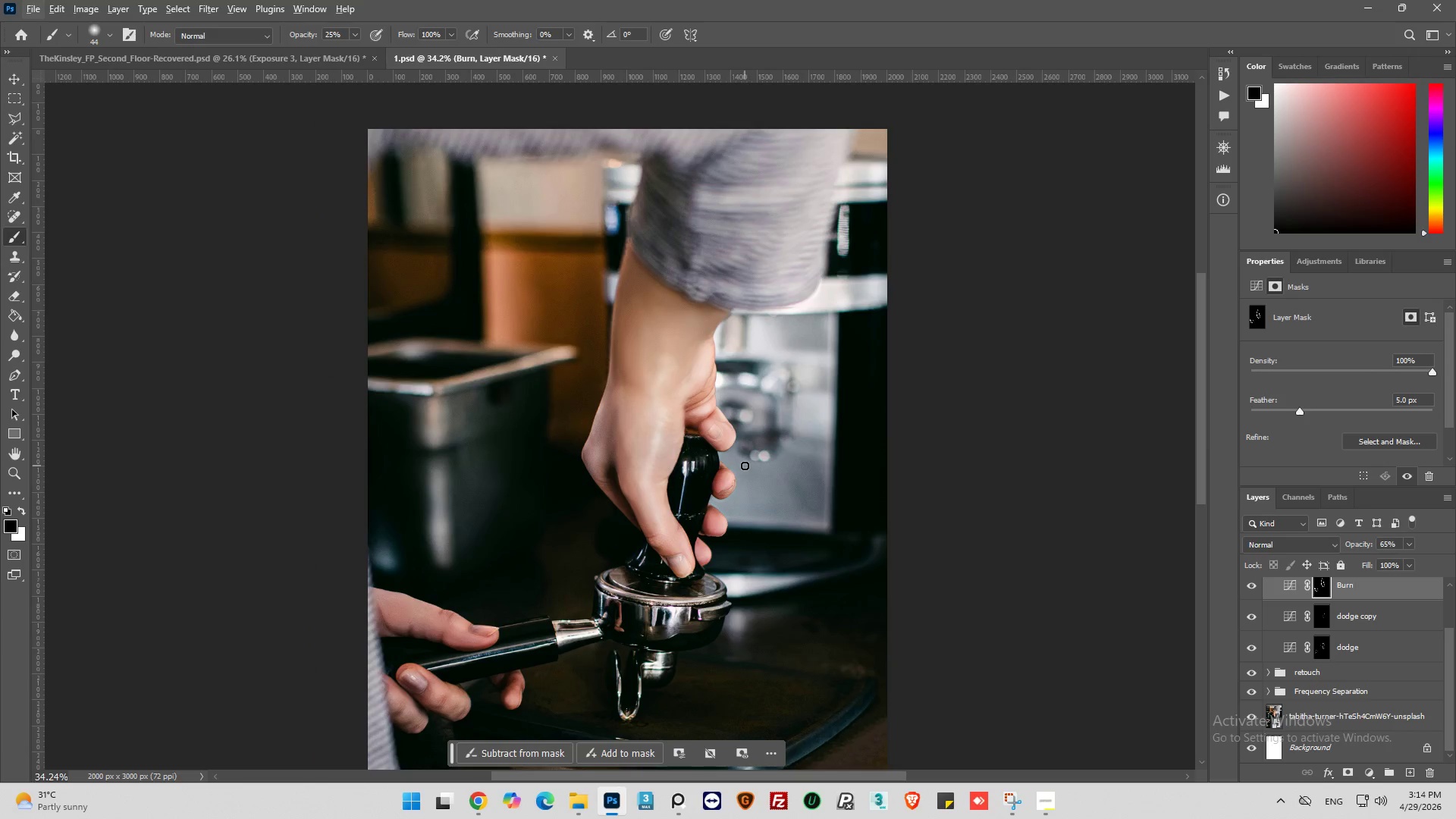 
scroll: coordinate [736, 464], scroll_direction: down, amount: 2.0
 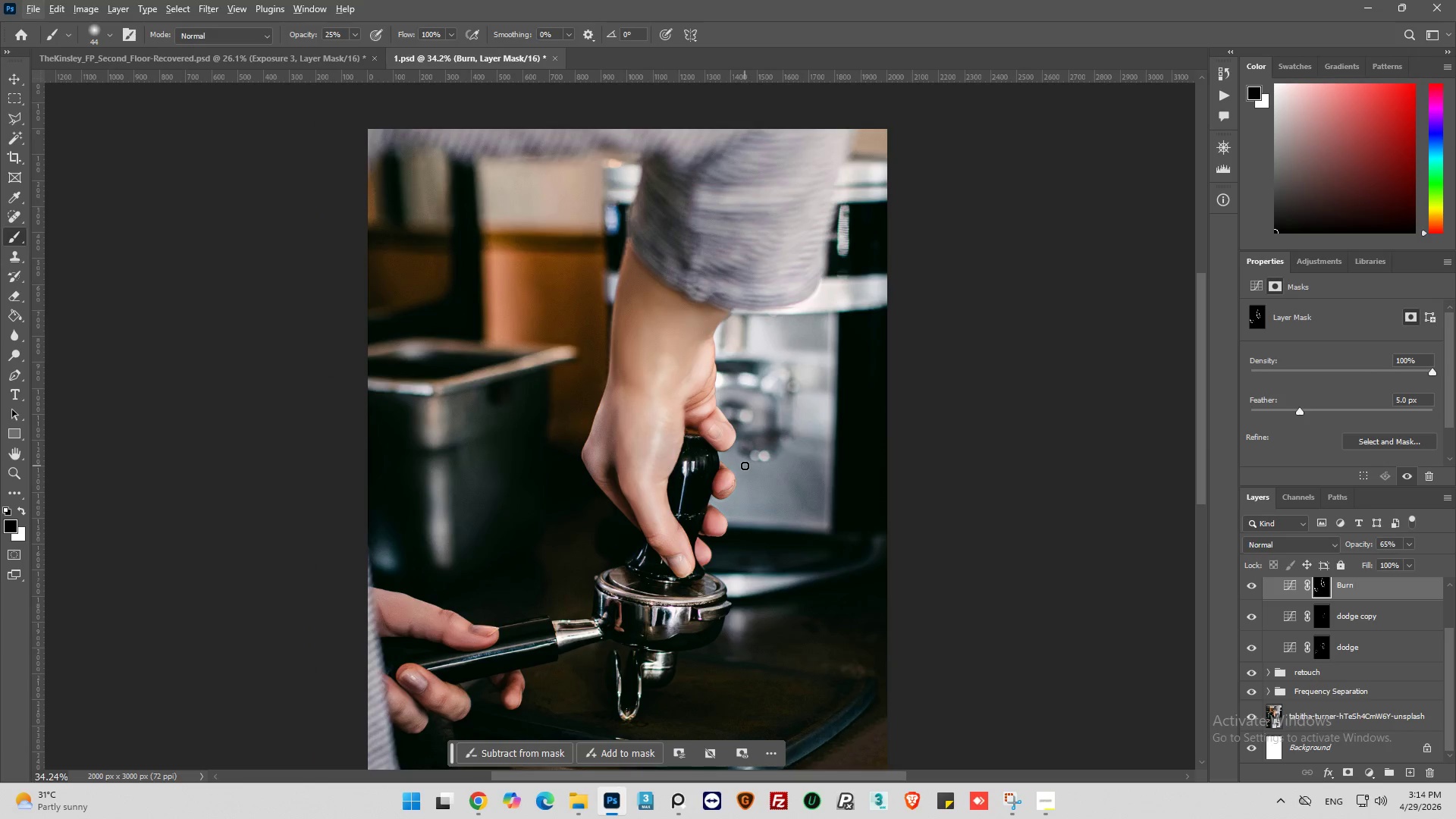 
key(Alt+AltLeft)
 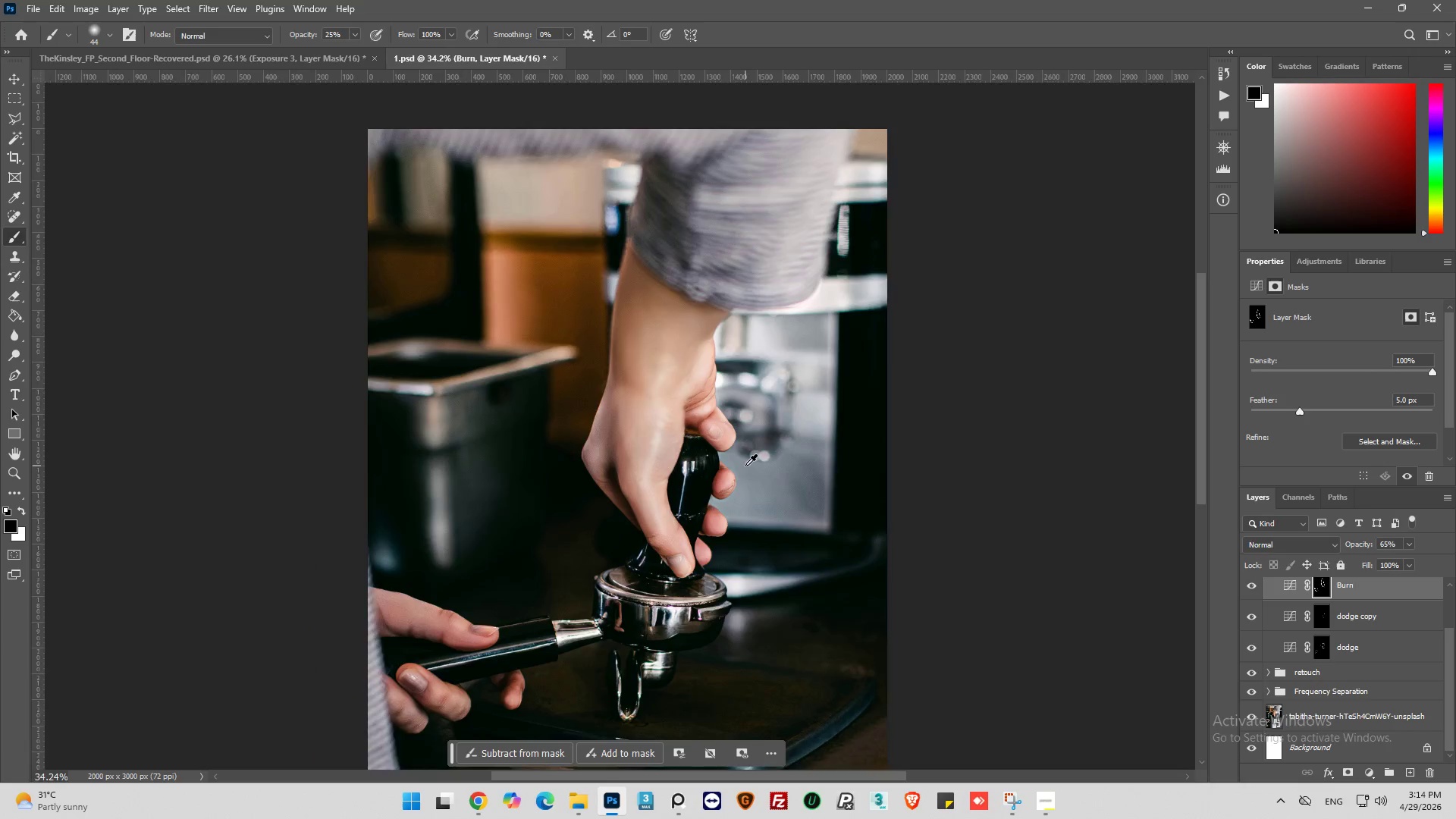 
scroll: coordinate [745, 466], scroll_direction: down, amount: 1.0
 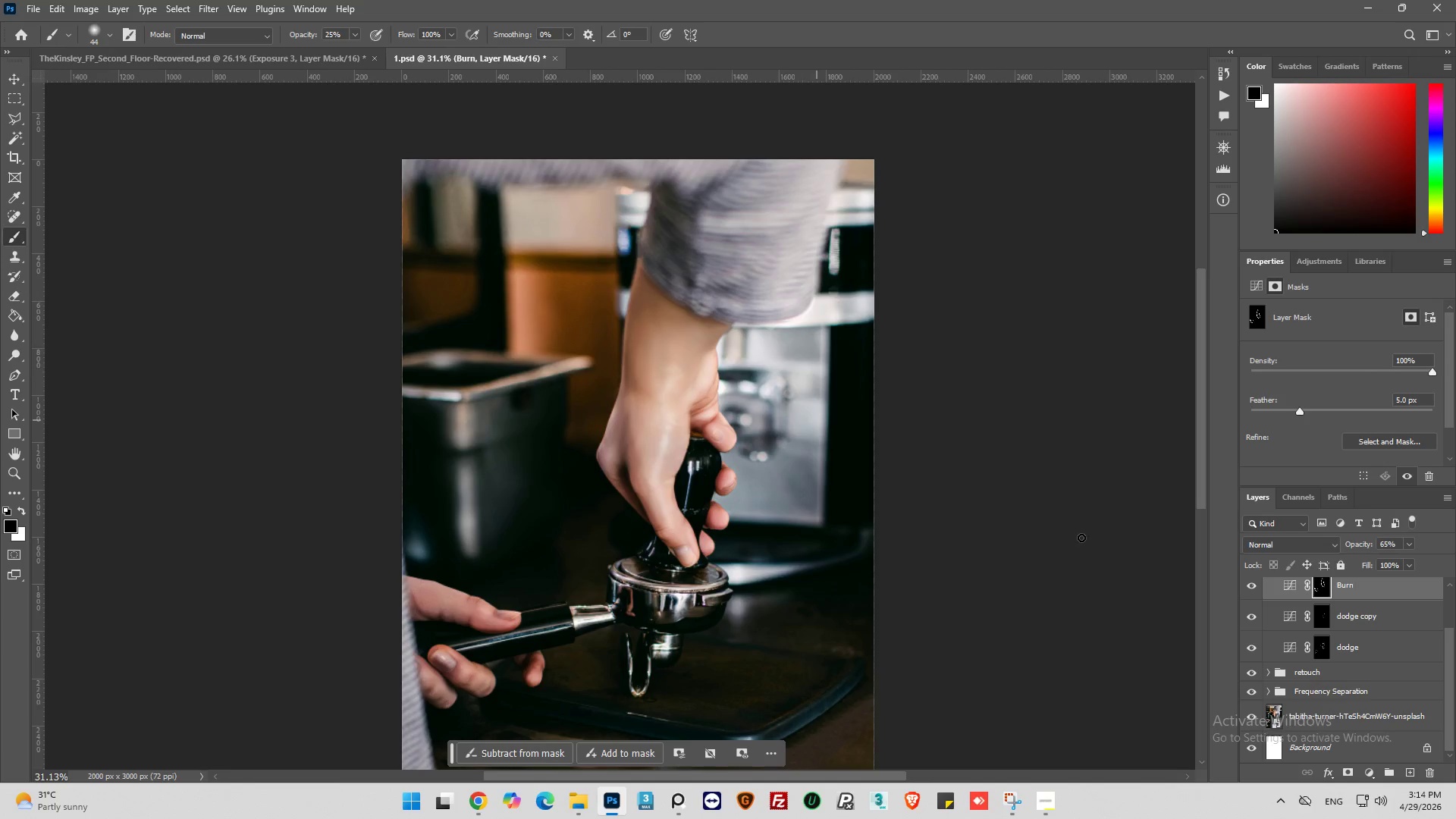 
wait(5.08)
 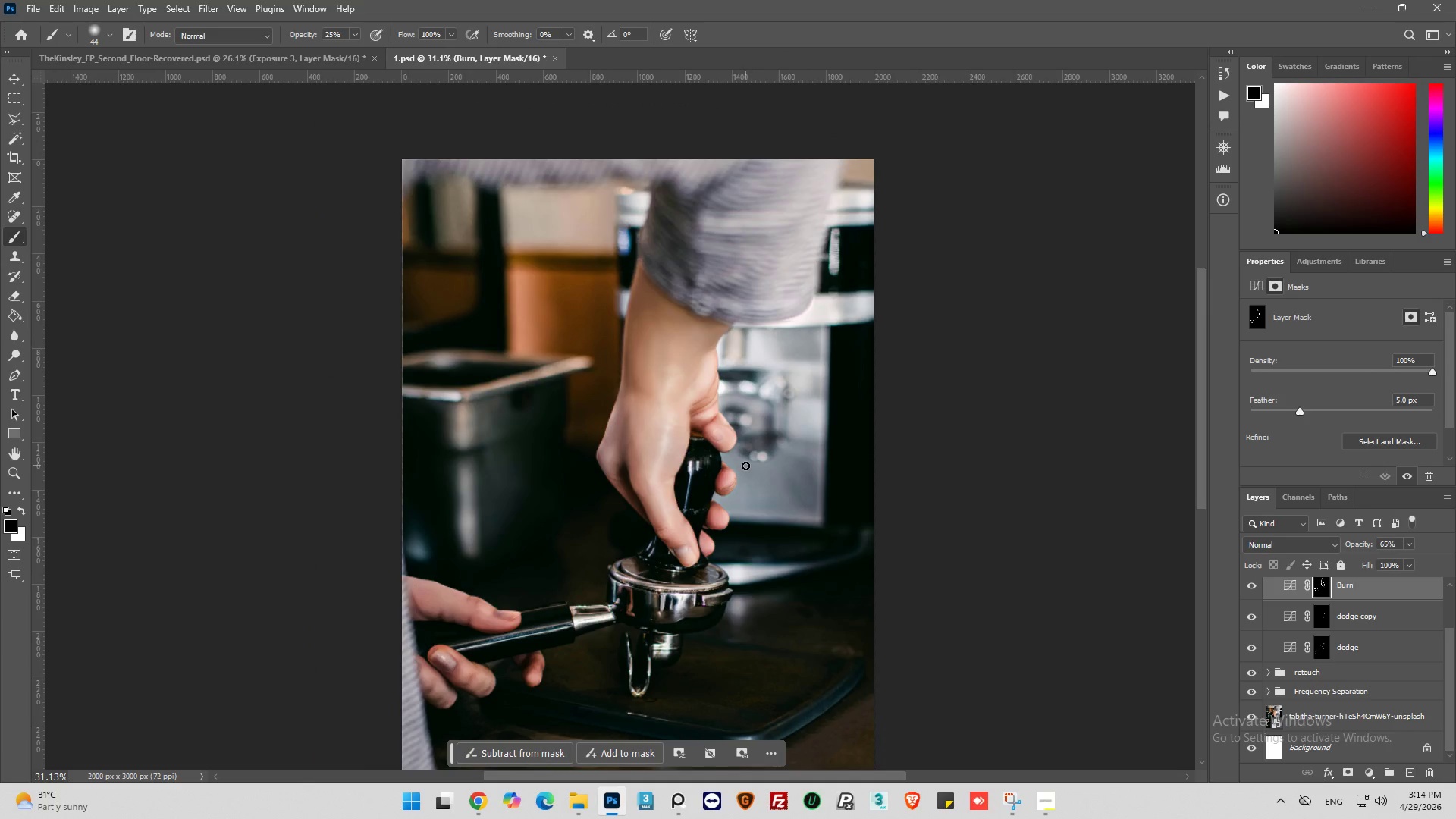 
key(Alt+AltLeft)
 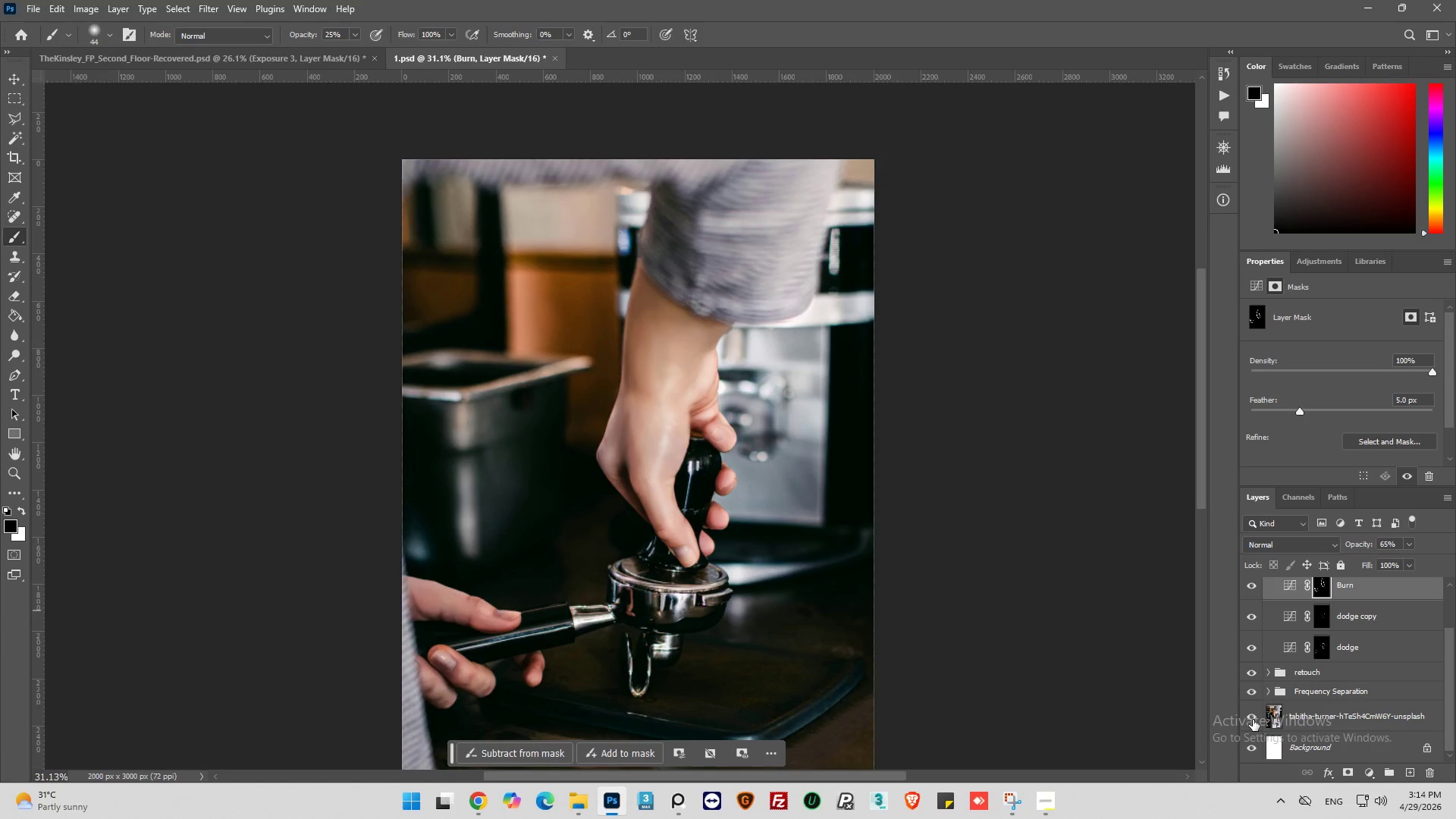 
hold_key(key=AltLeft, duration=23.97)
left_click([1253, 720])
 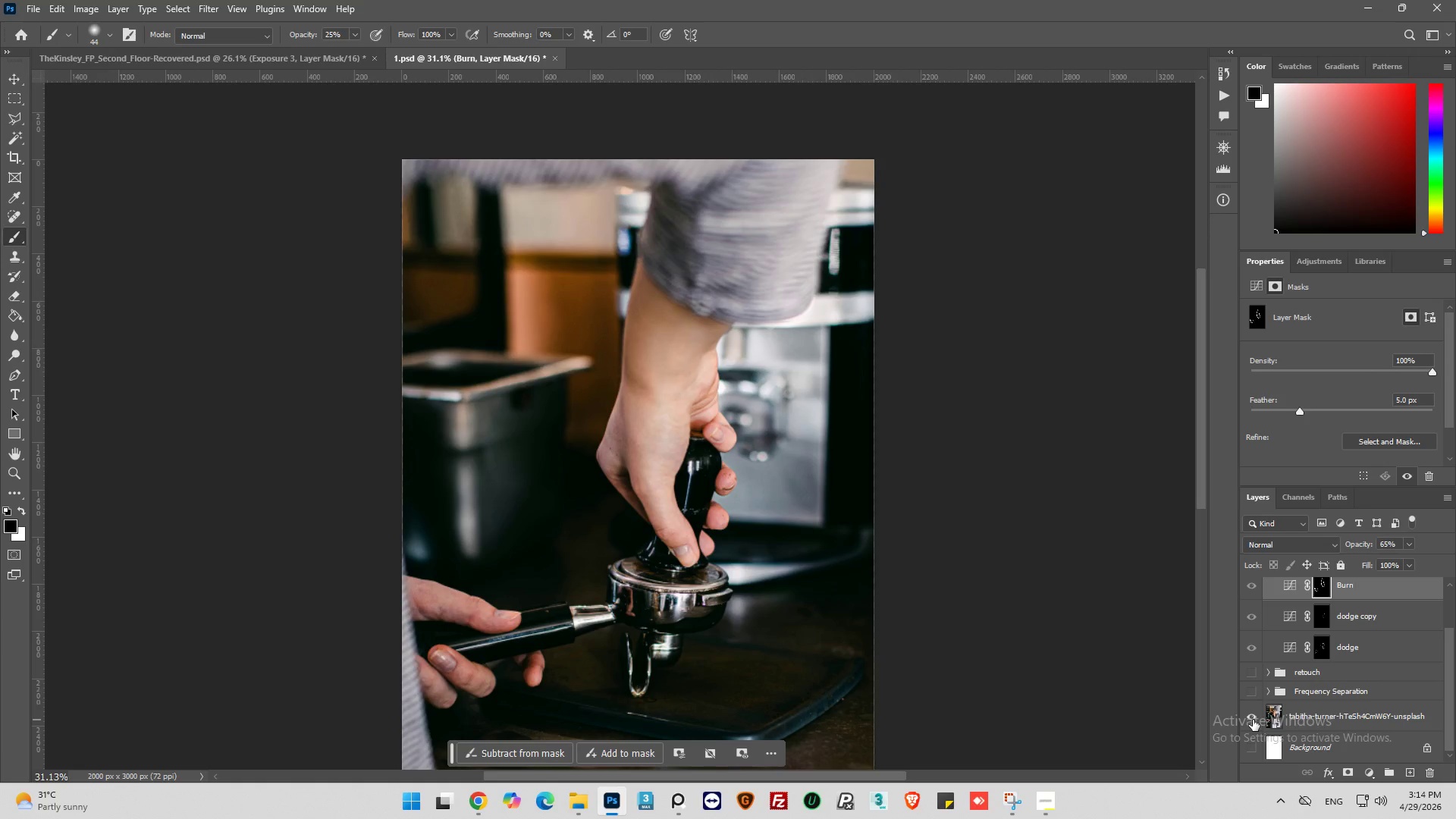 
left_click([1253, 720])
 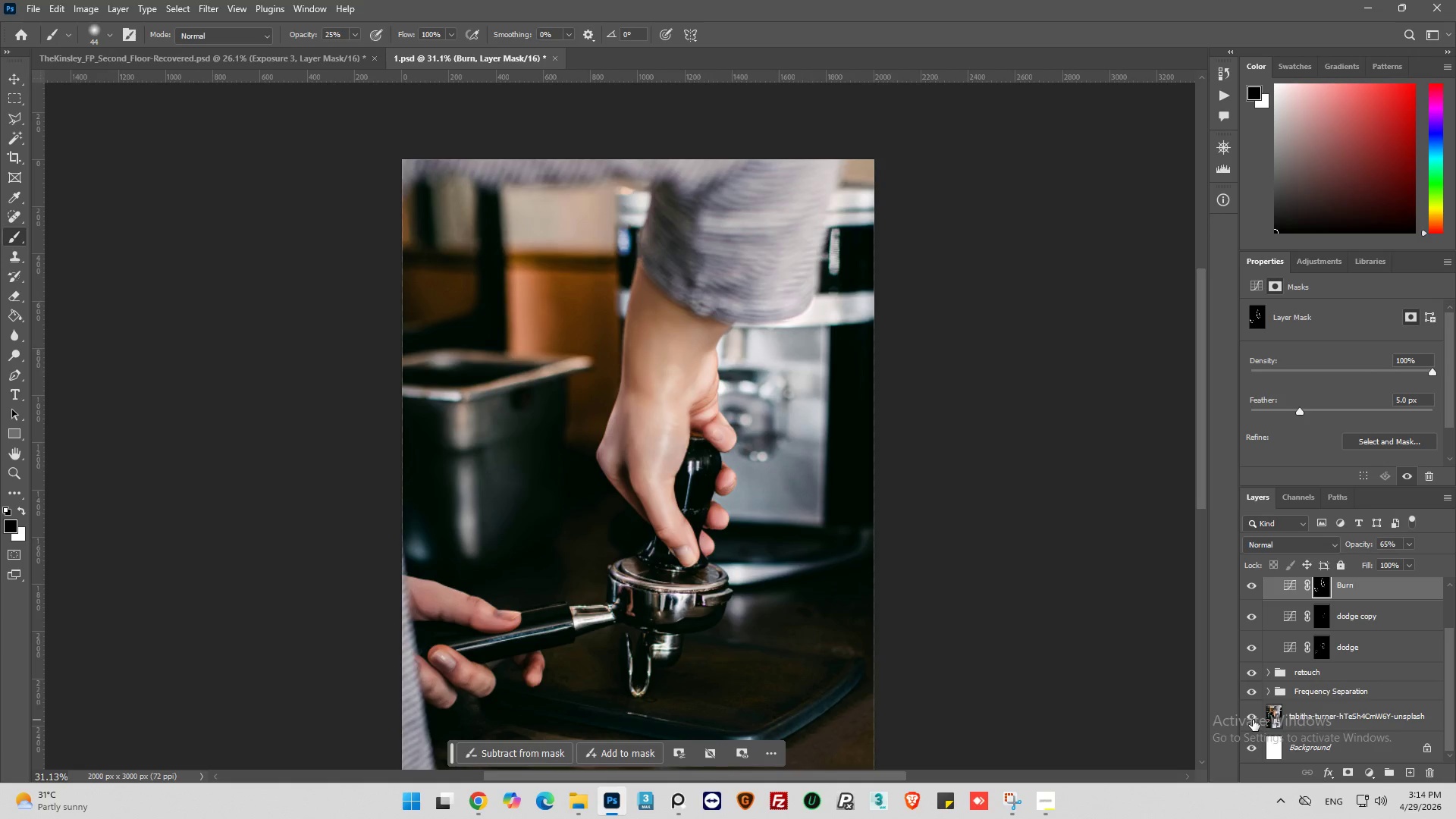 
left_click([1253, 720])
 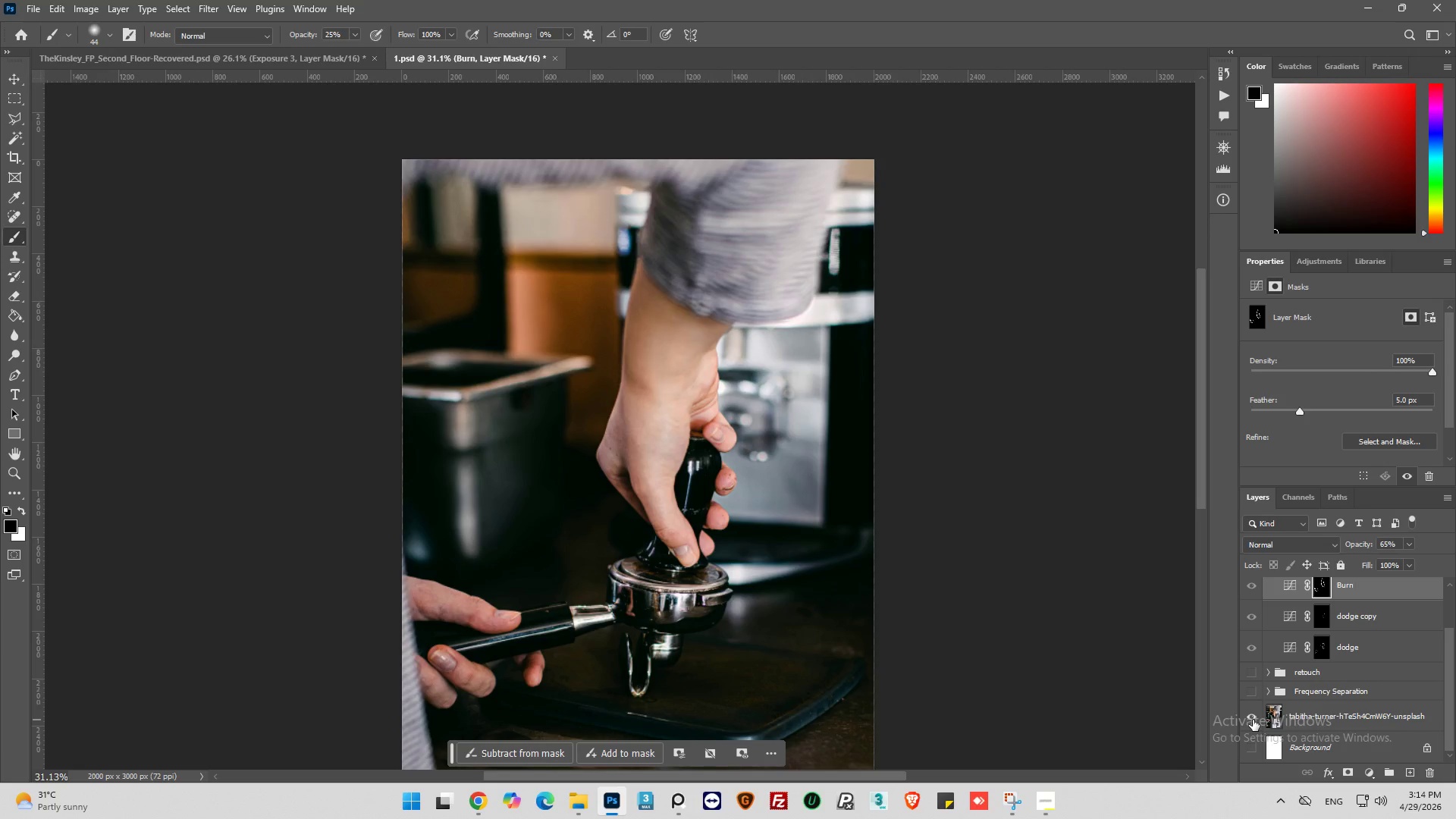 
left_click([1253, 720])
 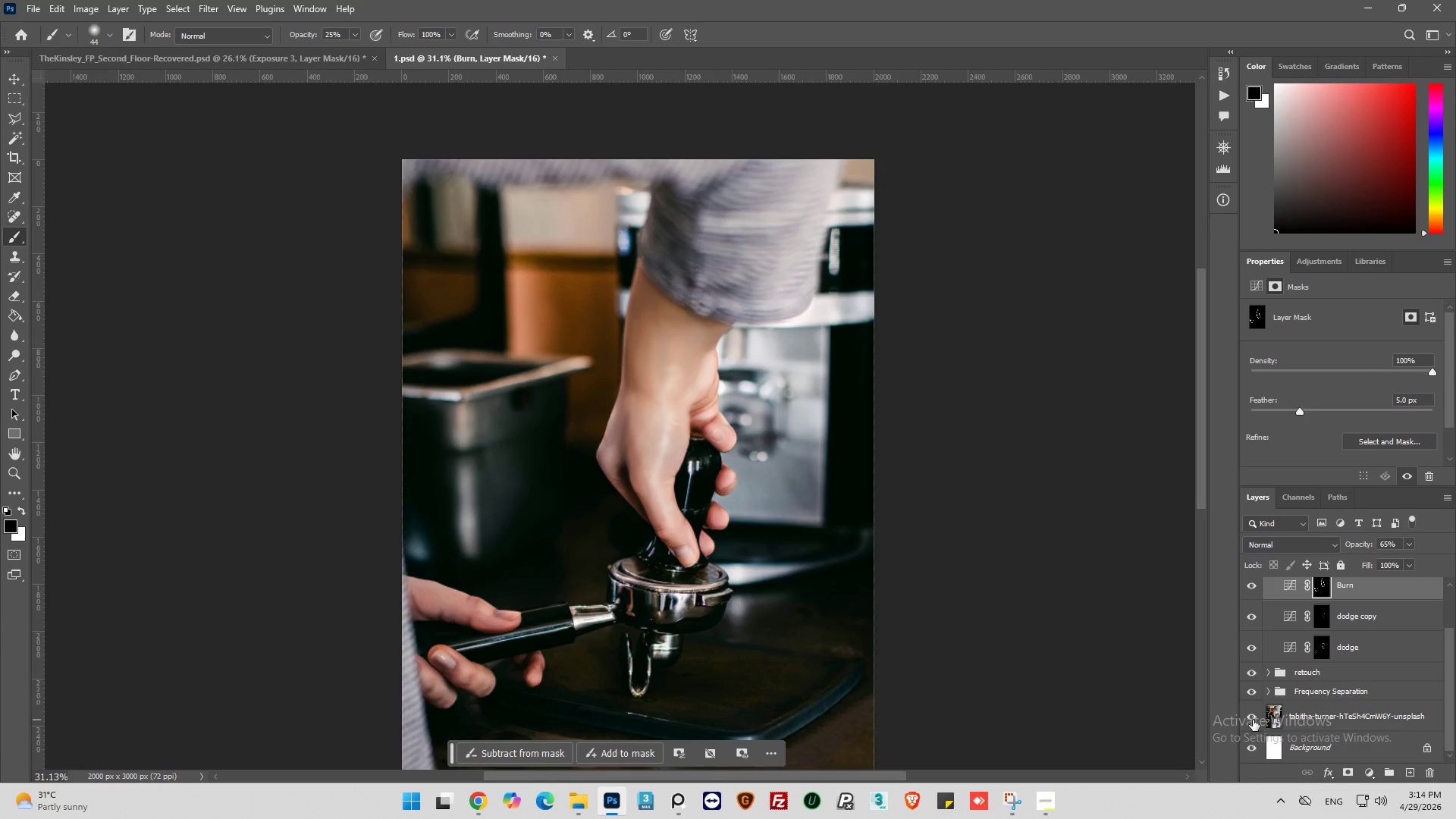 
left_click([1253, 720])
 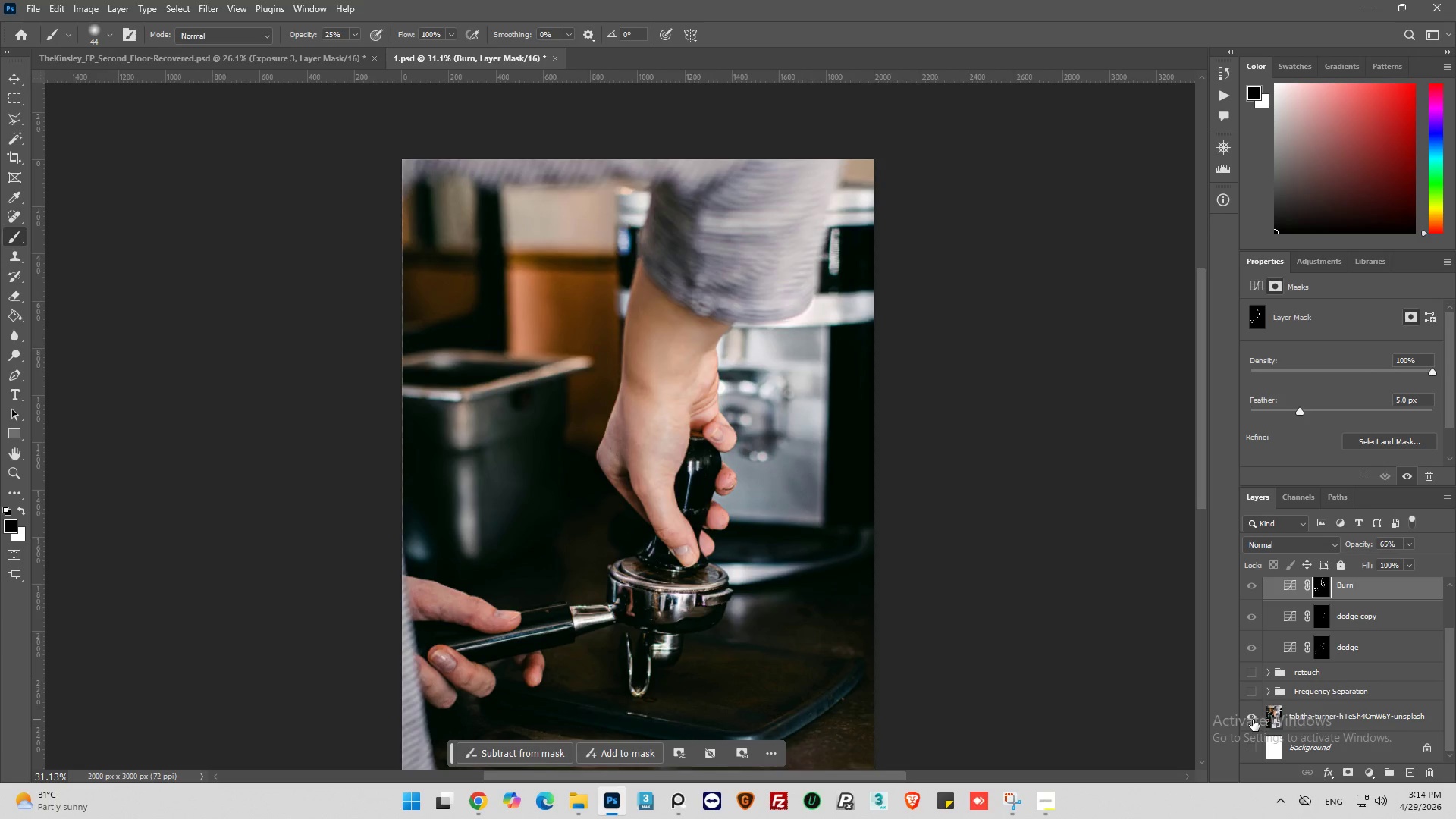 
left_click([1253, 720])
 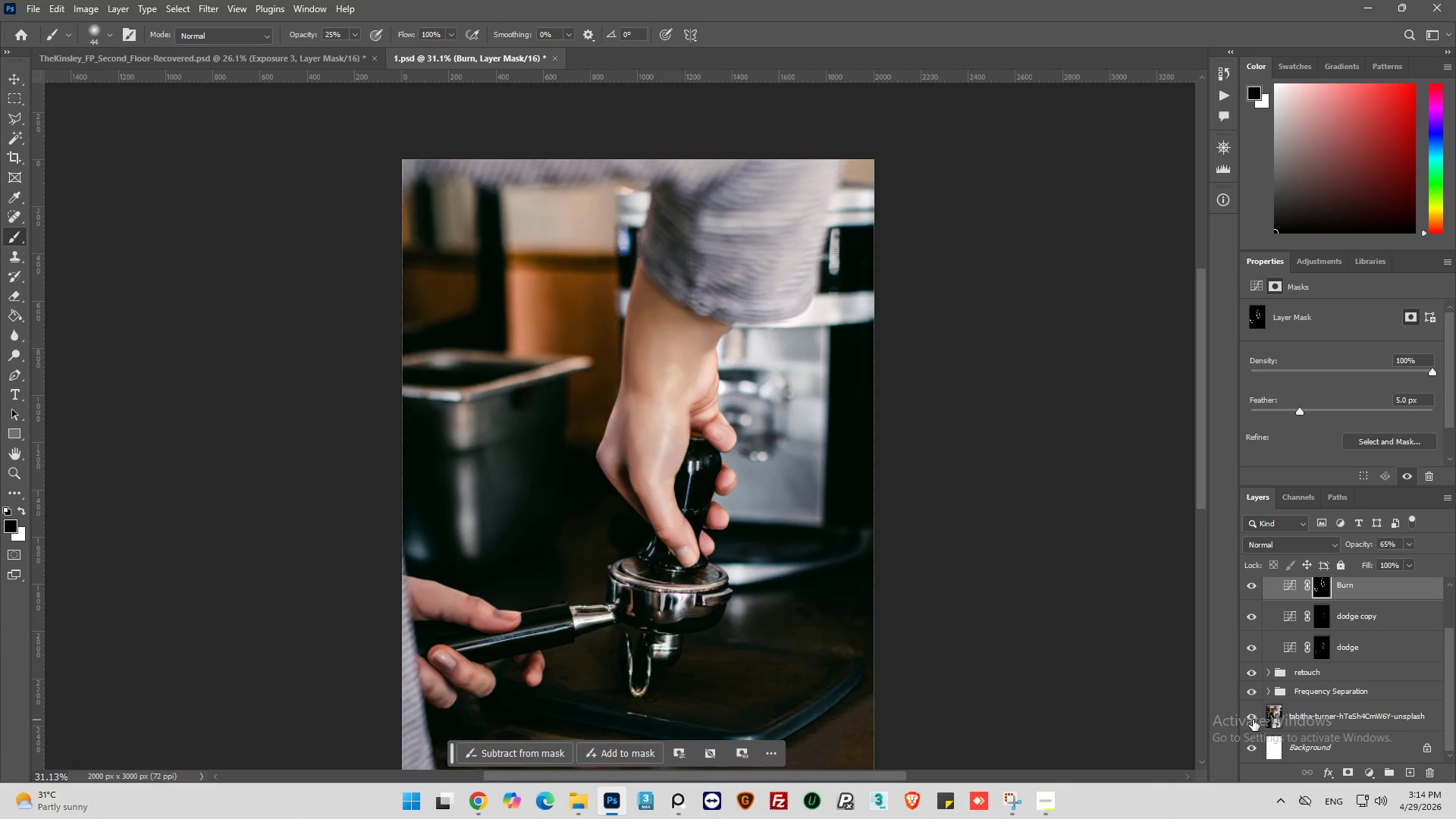 
left_click([1253, 720])
 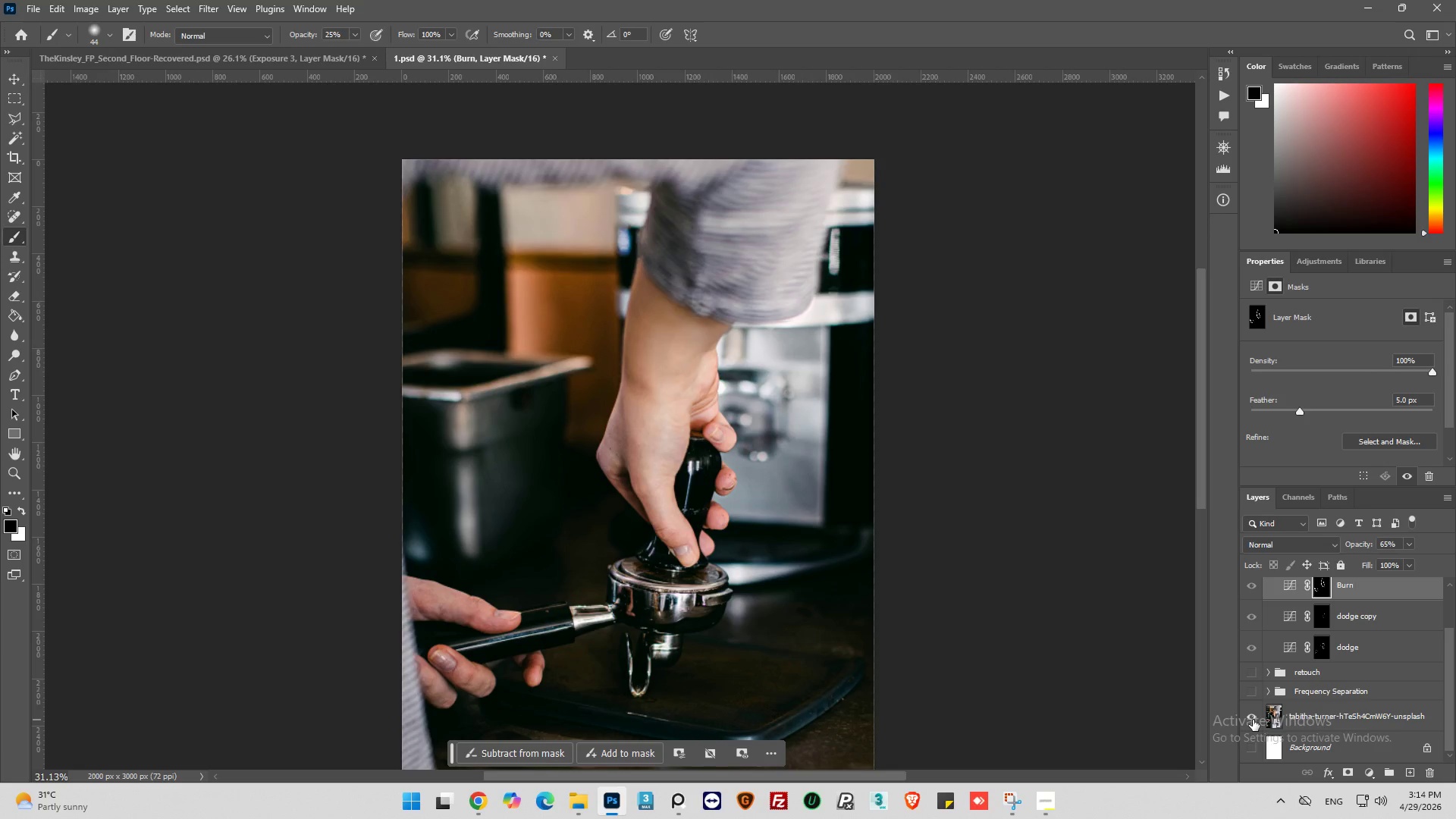 
left_click([1253, 720])
 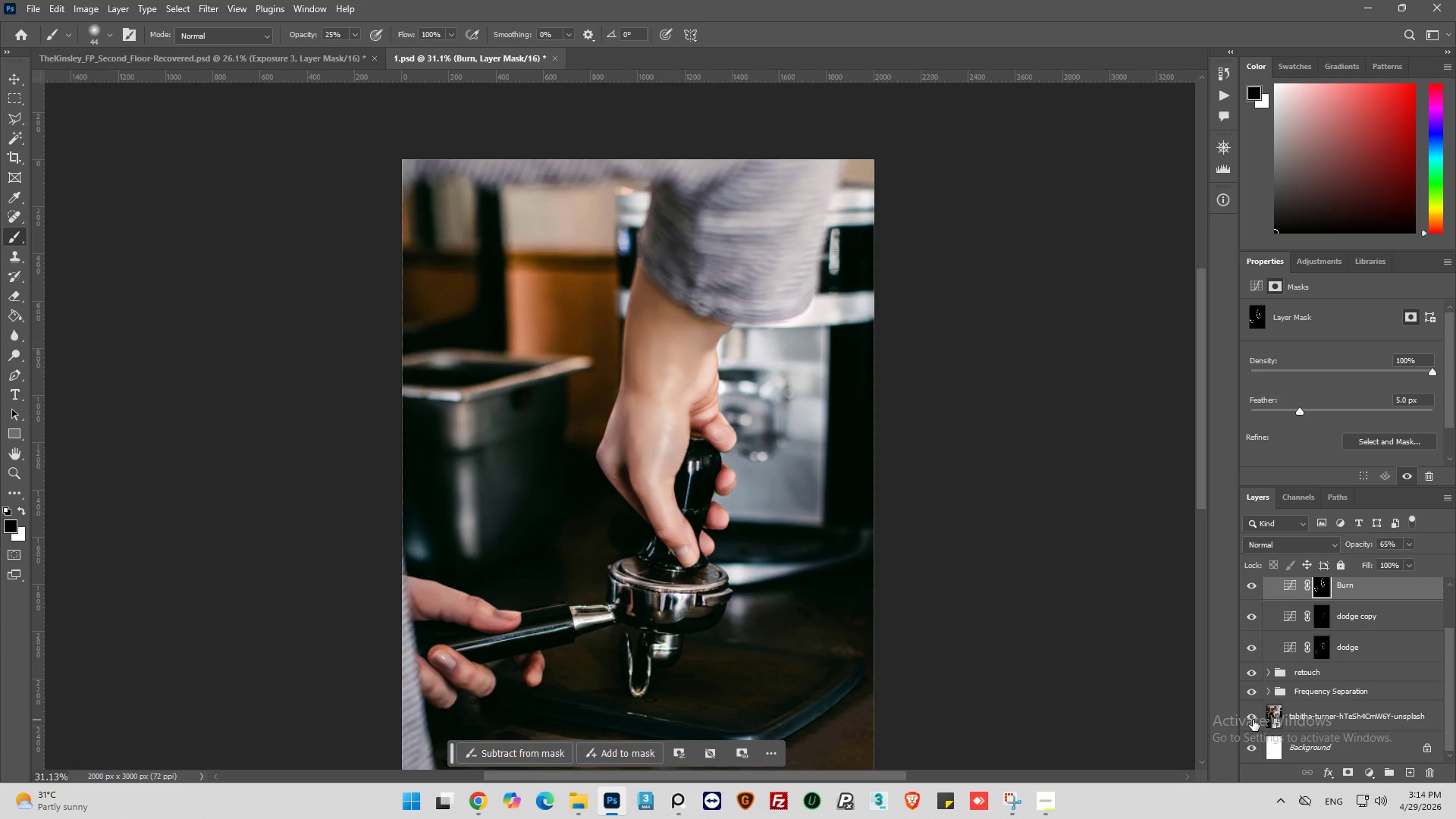 
left_click([1253, 720])
 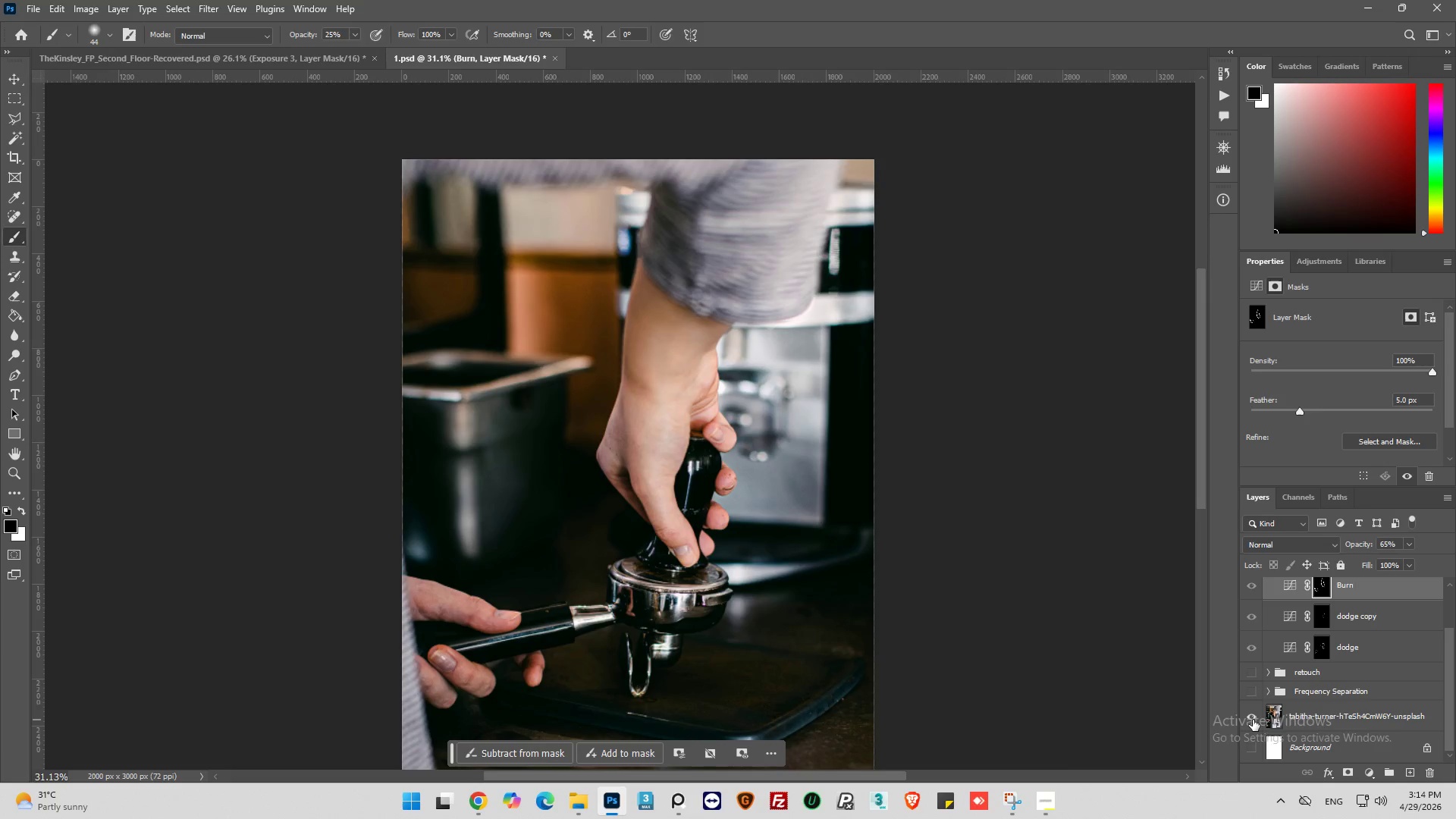 
left_click([1253, 720])
 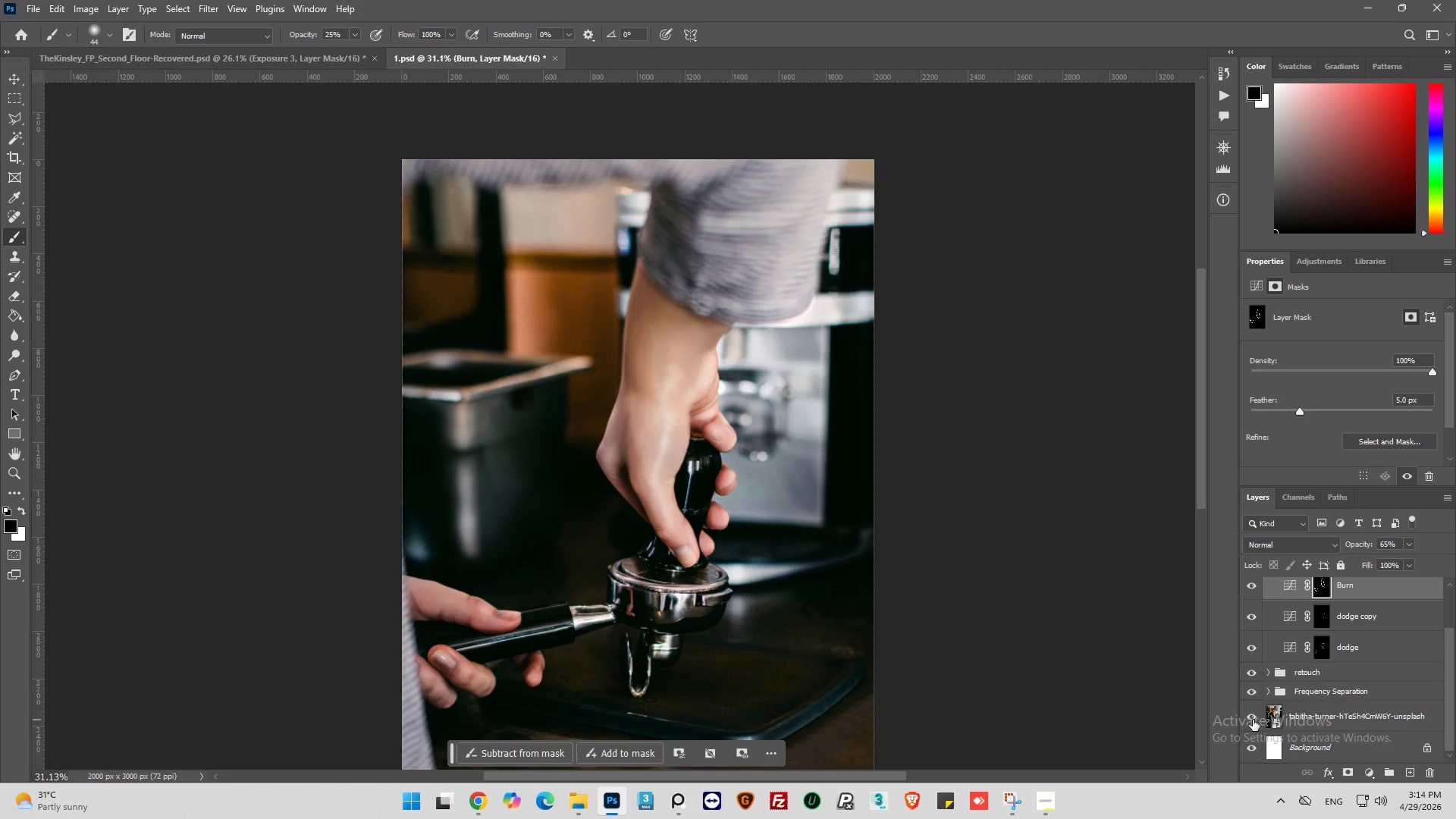 
left_click([1253, 720])
 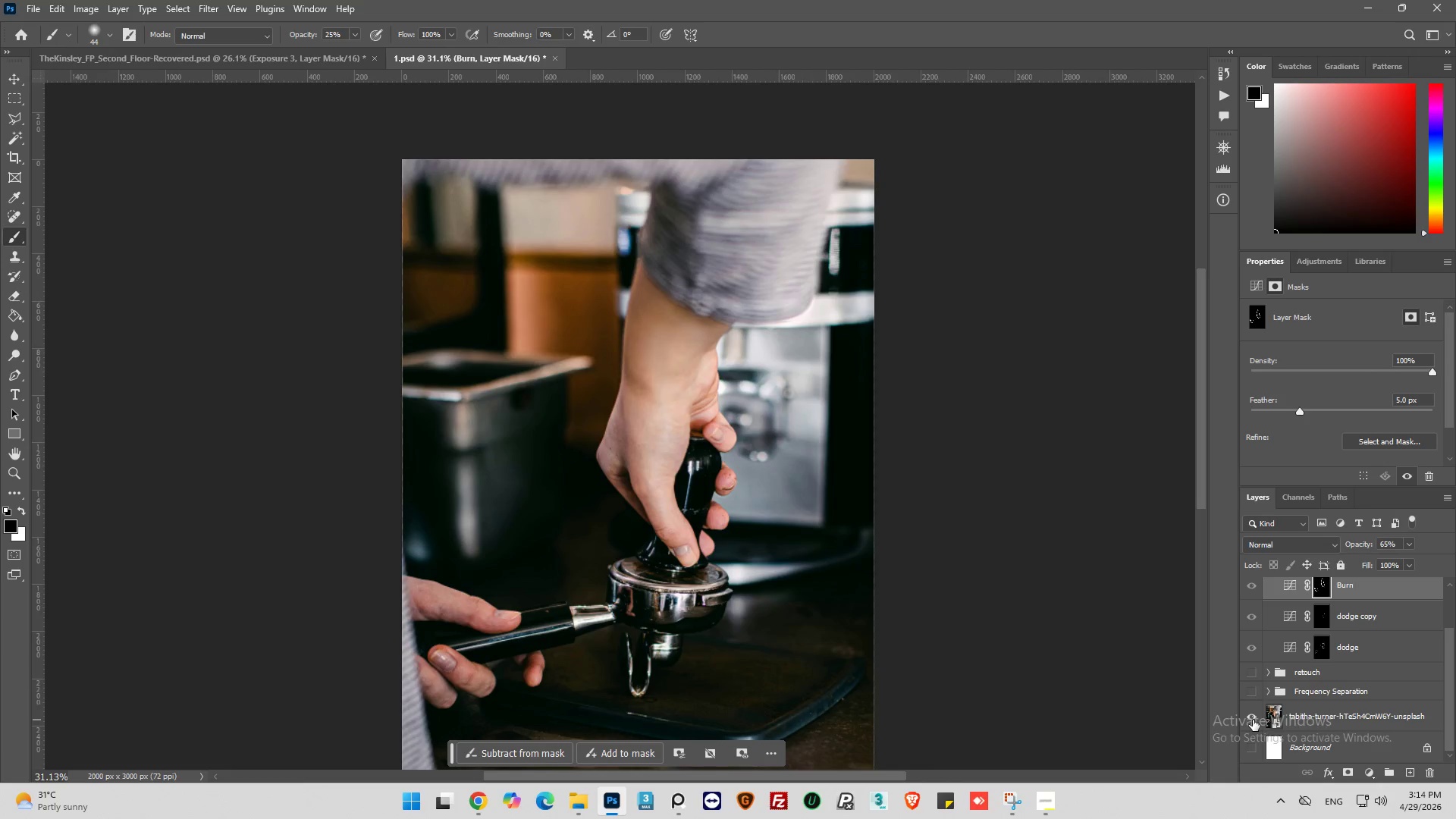 
left_click([1253, 720])
 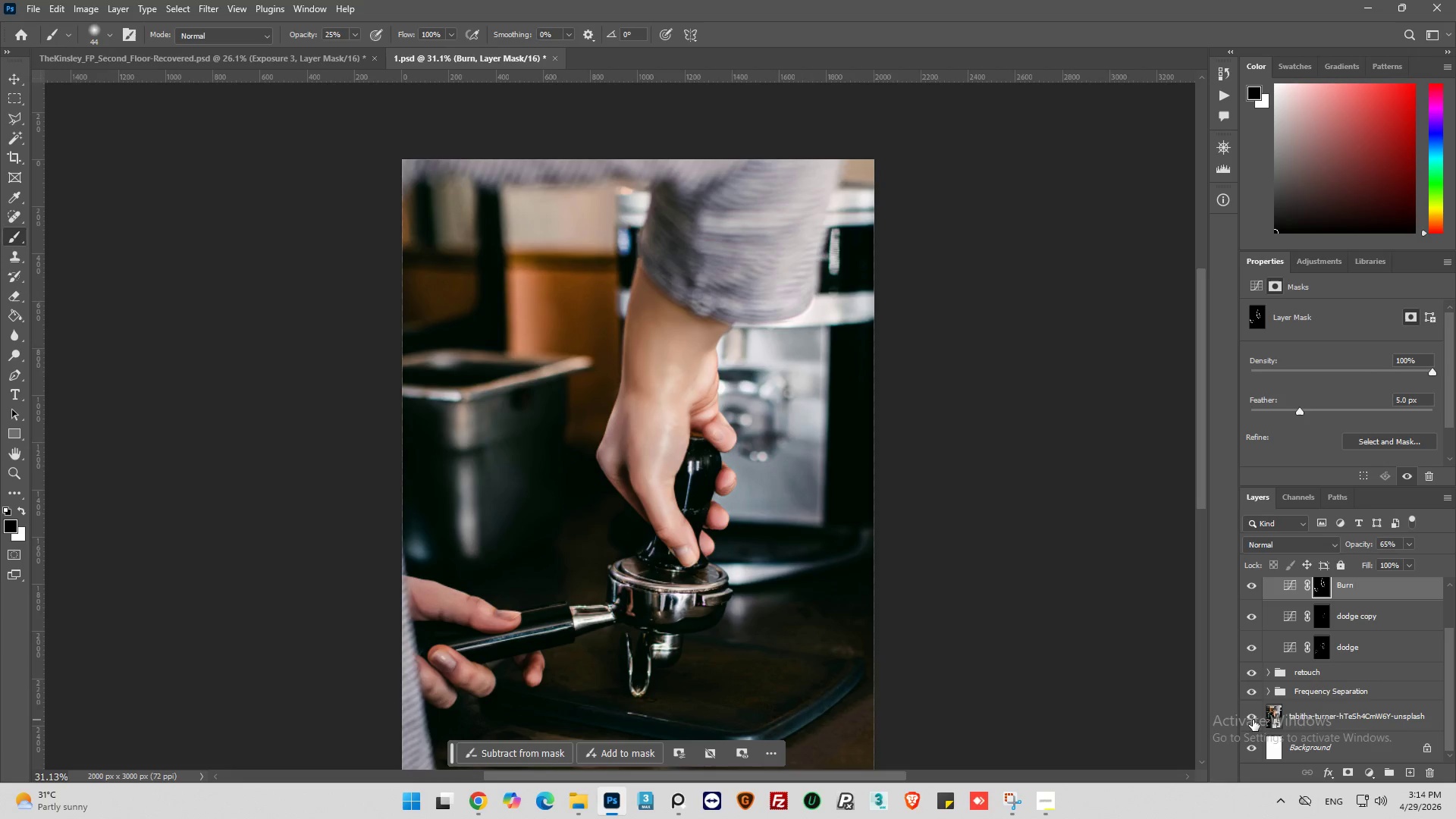 
left_click([1253, 720])
 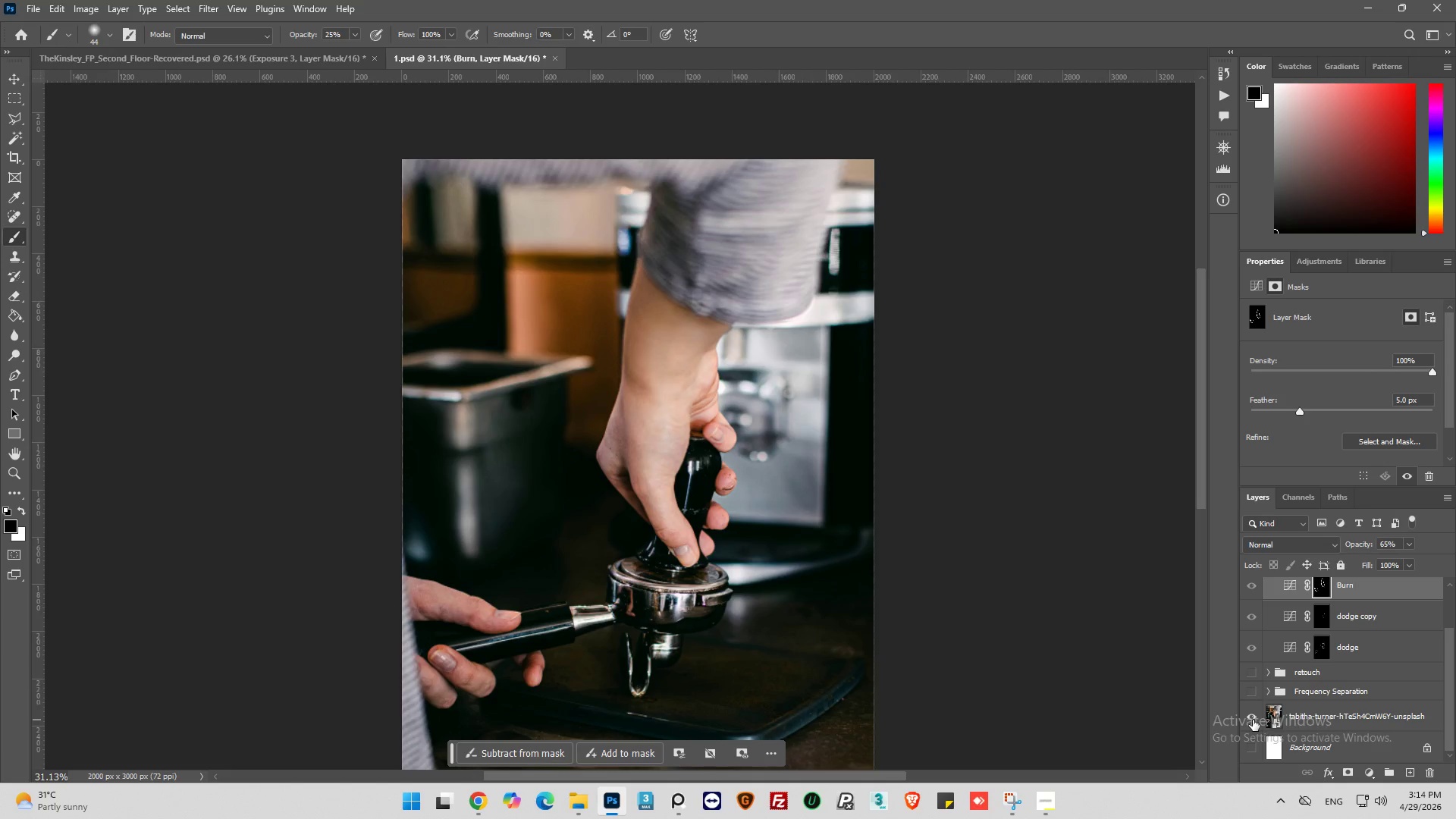 
left_click([1253, 720])
 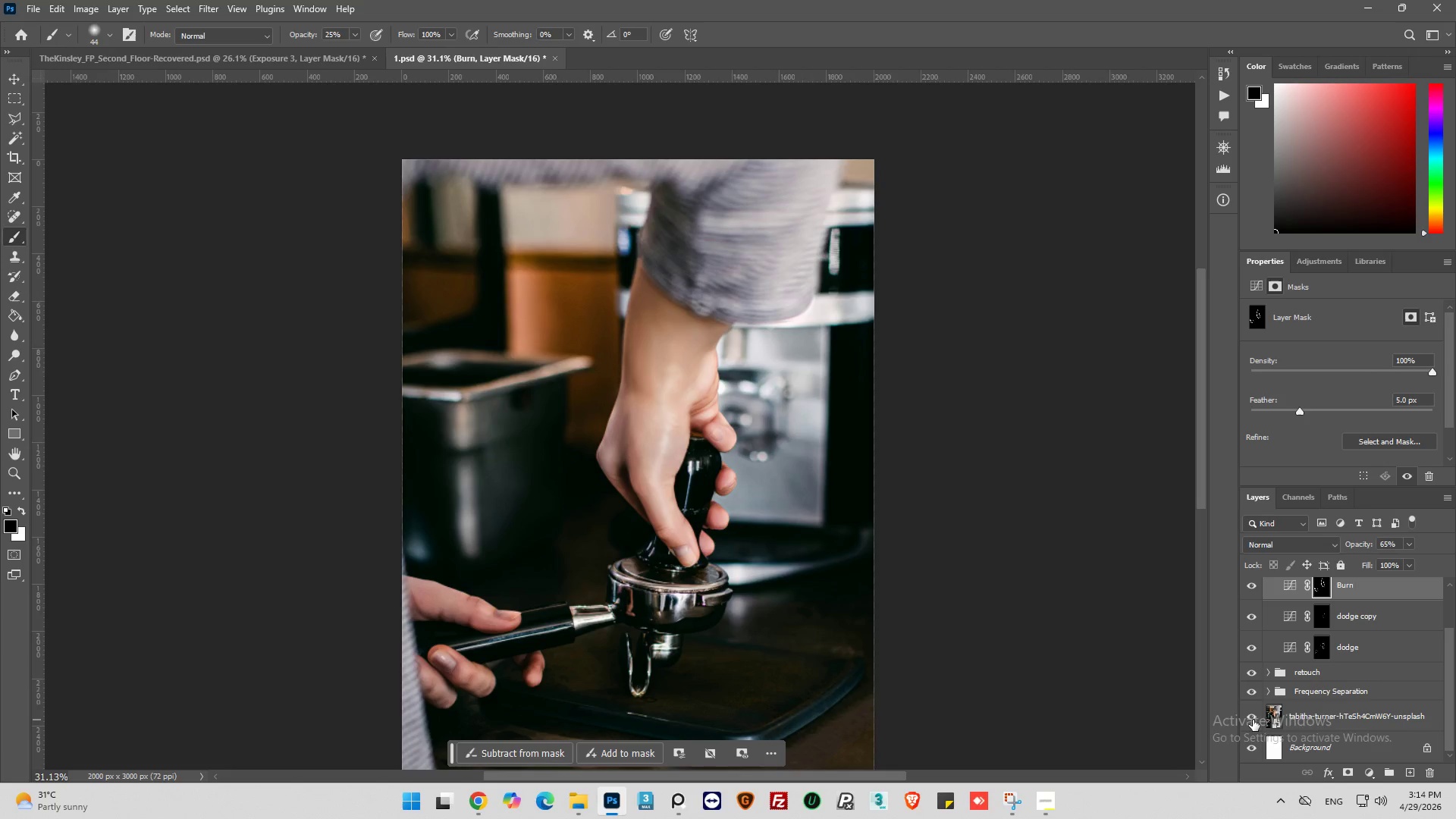 
left_click([1253, 720])
 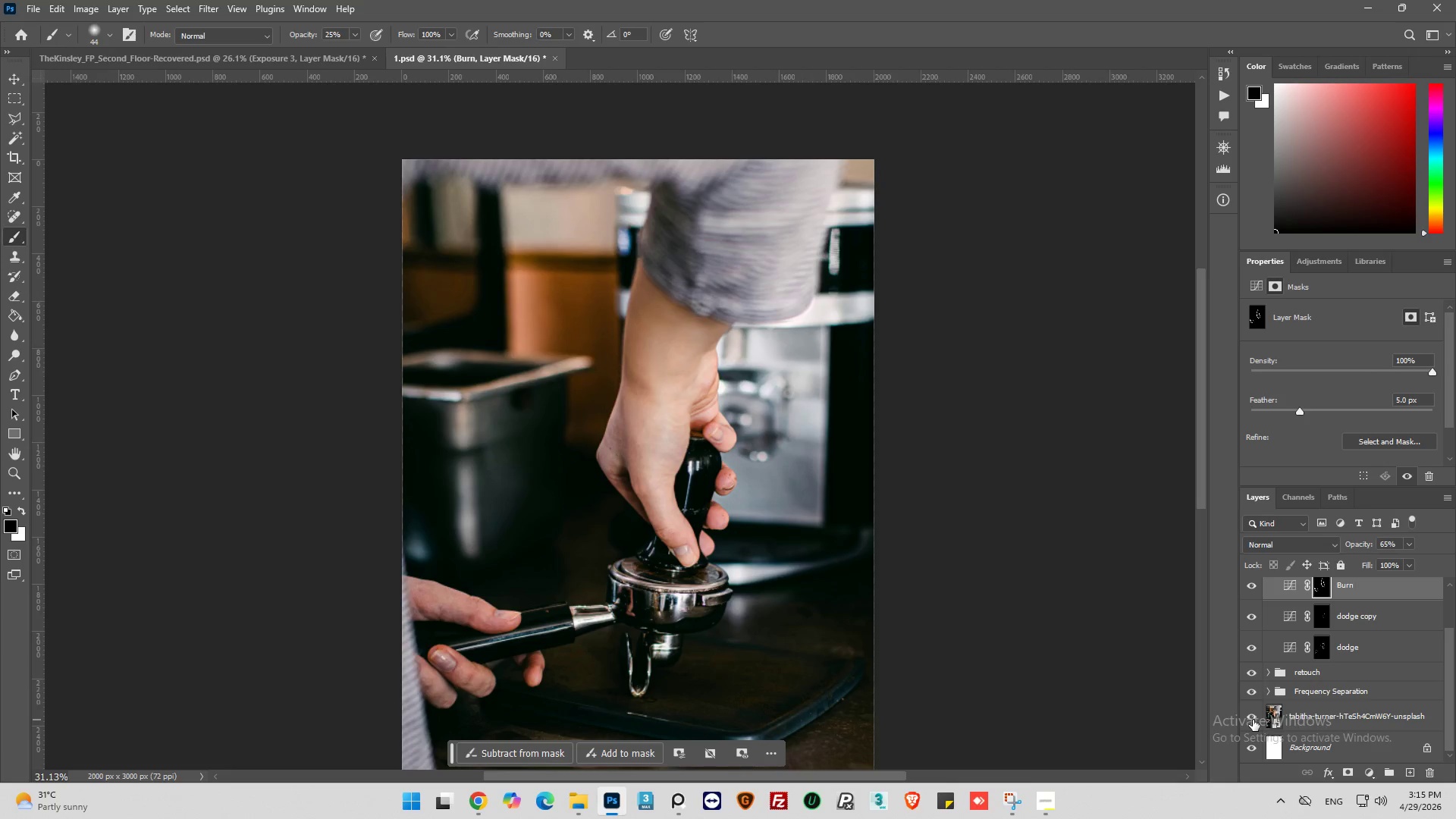 
left_click([1253, 720])
 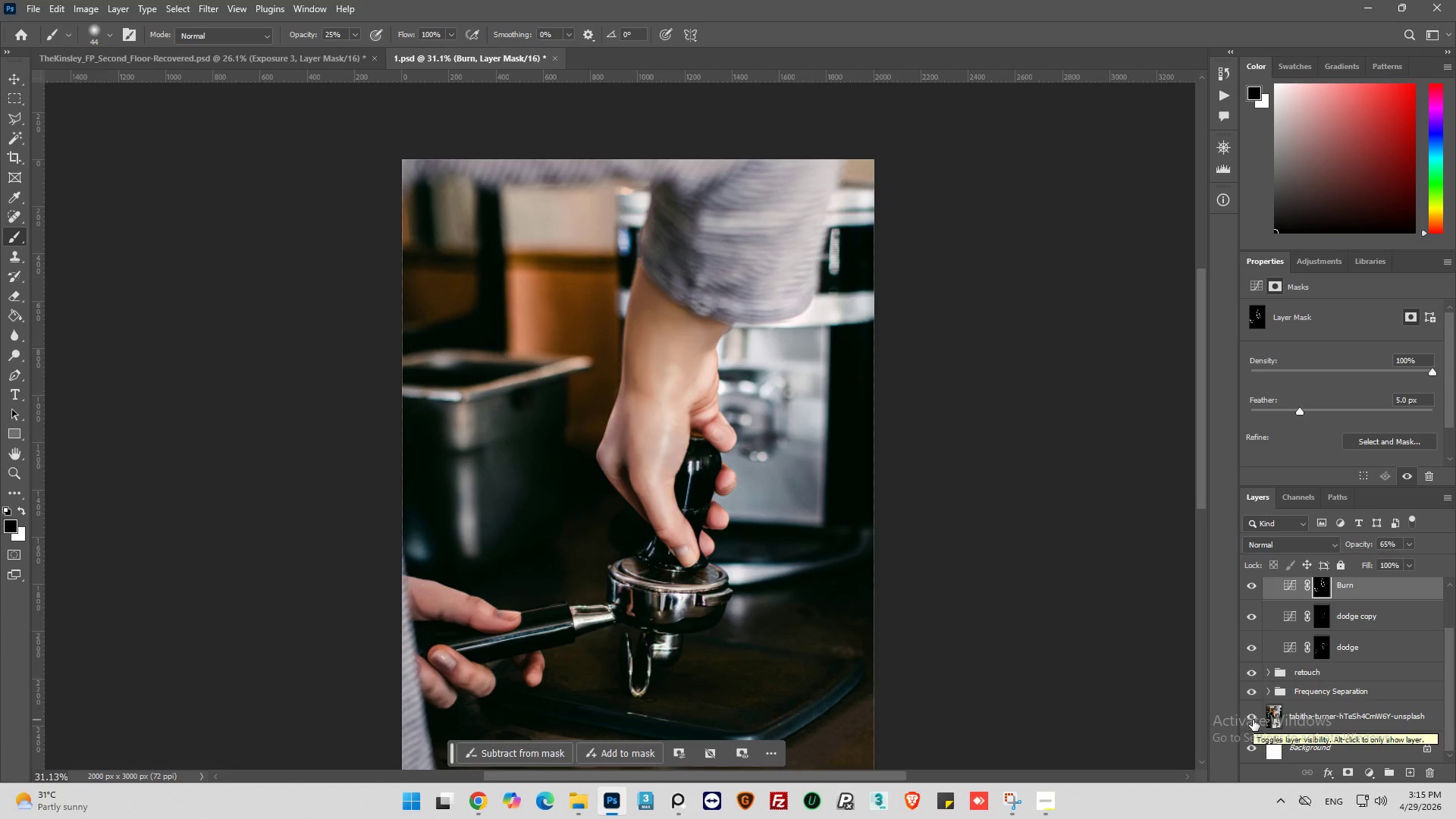 
left_click([1253, 720])
 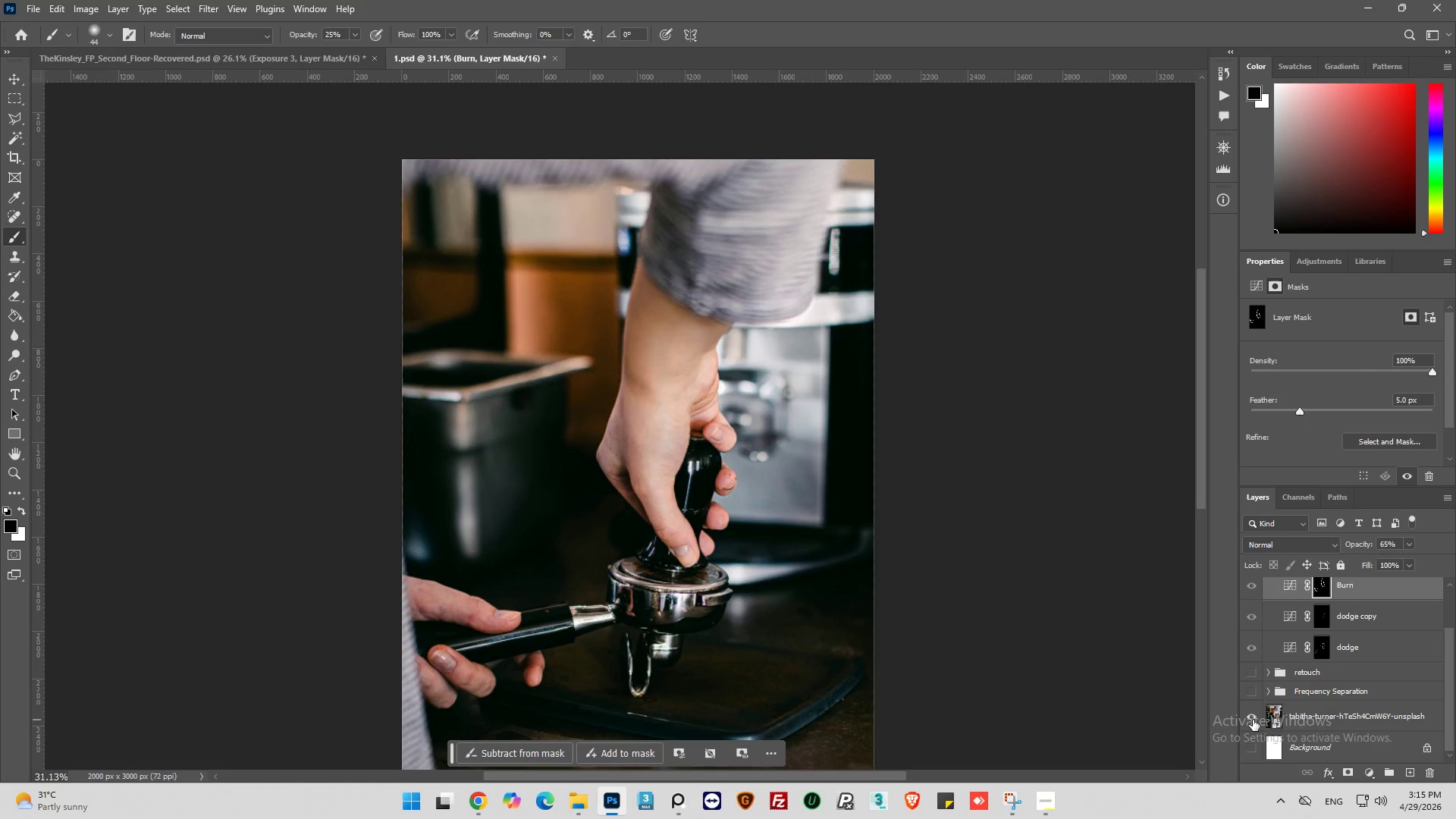 
left_click([1253, 720])
 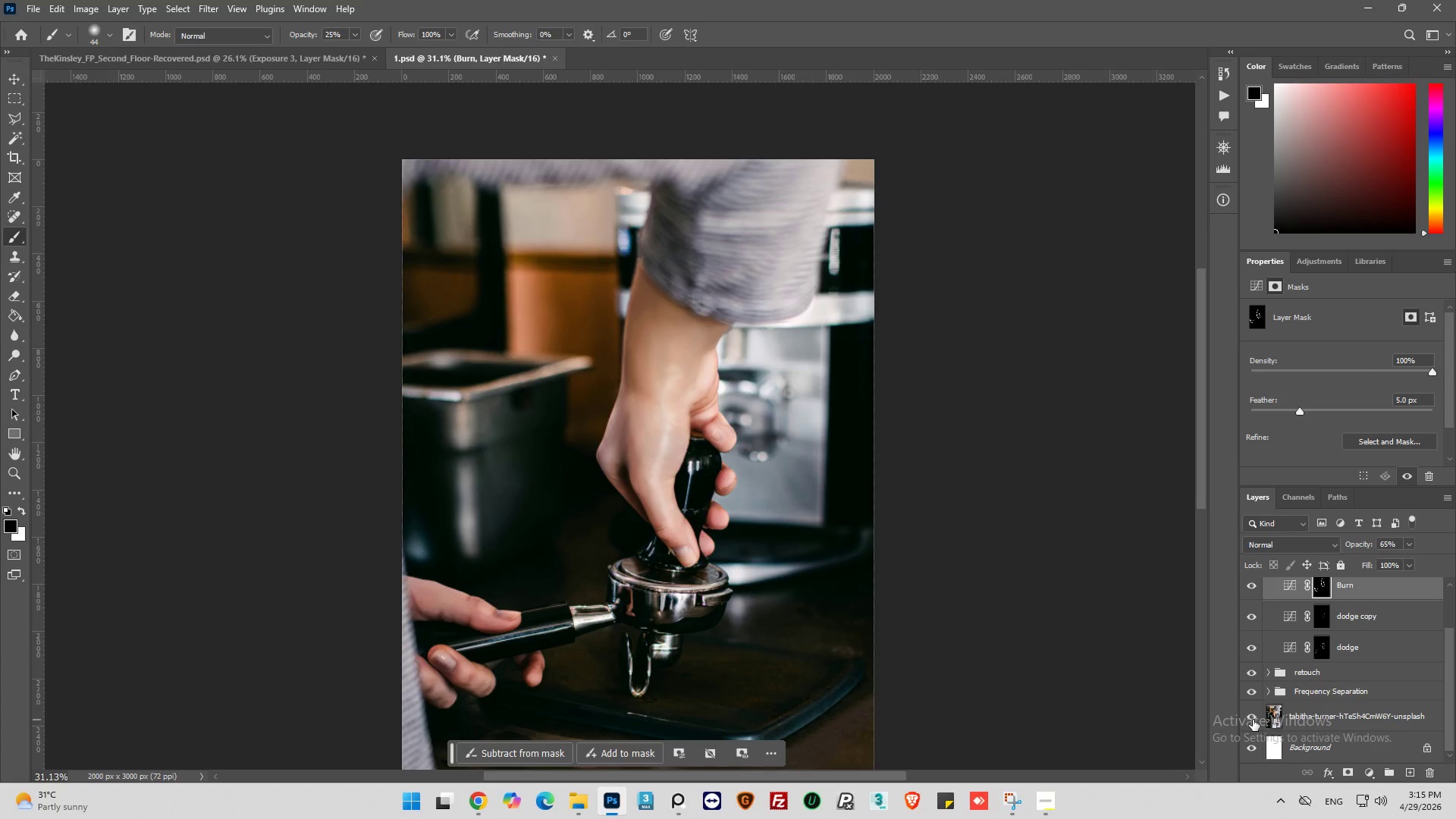 
hold_key(key=AltLeft, duration=0.36)
 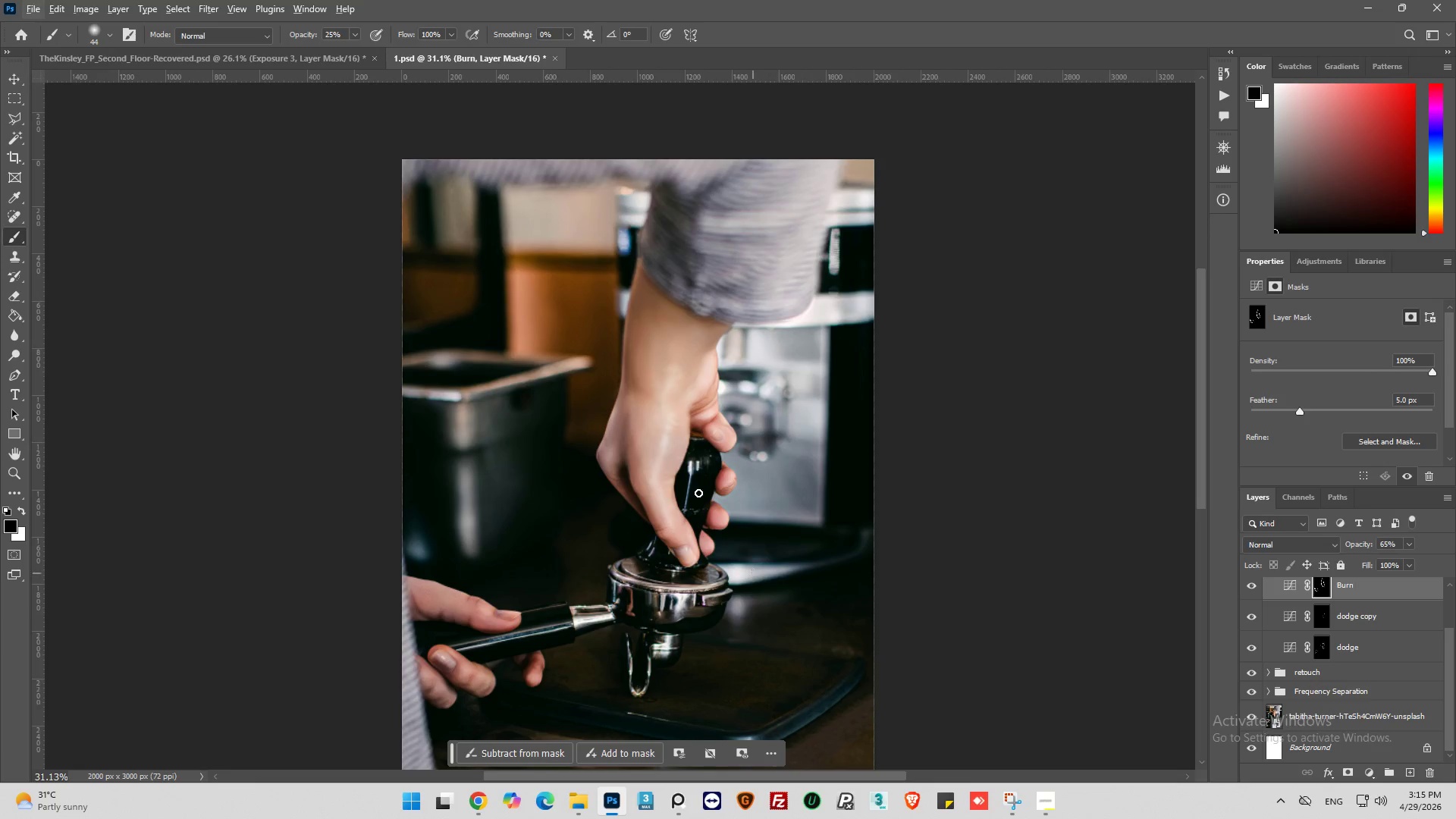 
hold_key(key=AltLeft, duration=0.39)
scroll: coordinate [1312, 620], scroll_direction: up, amount: 14.0
 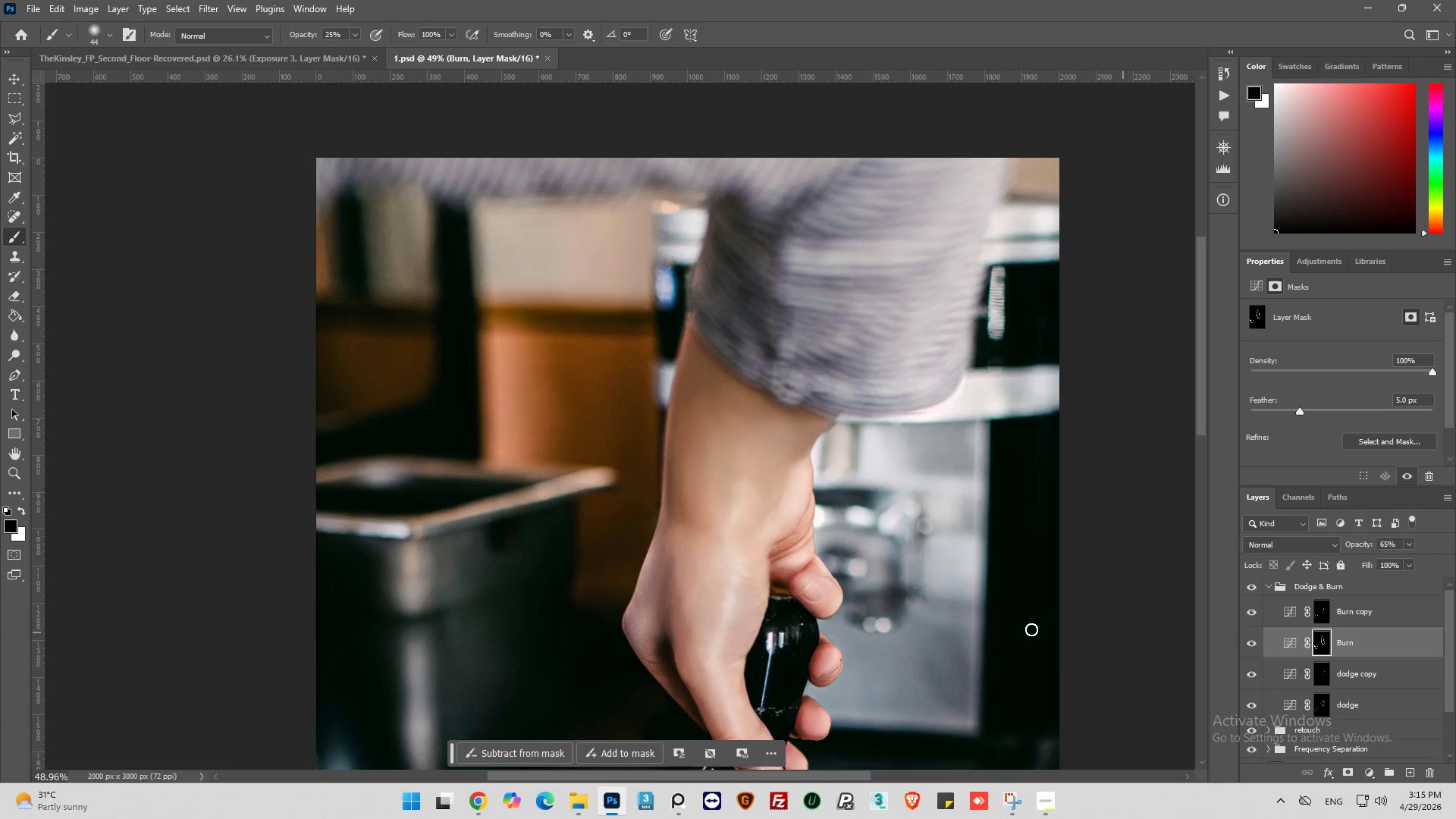 
key(Alt+AltLeft)
 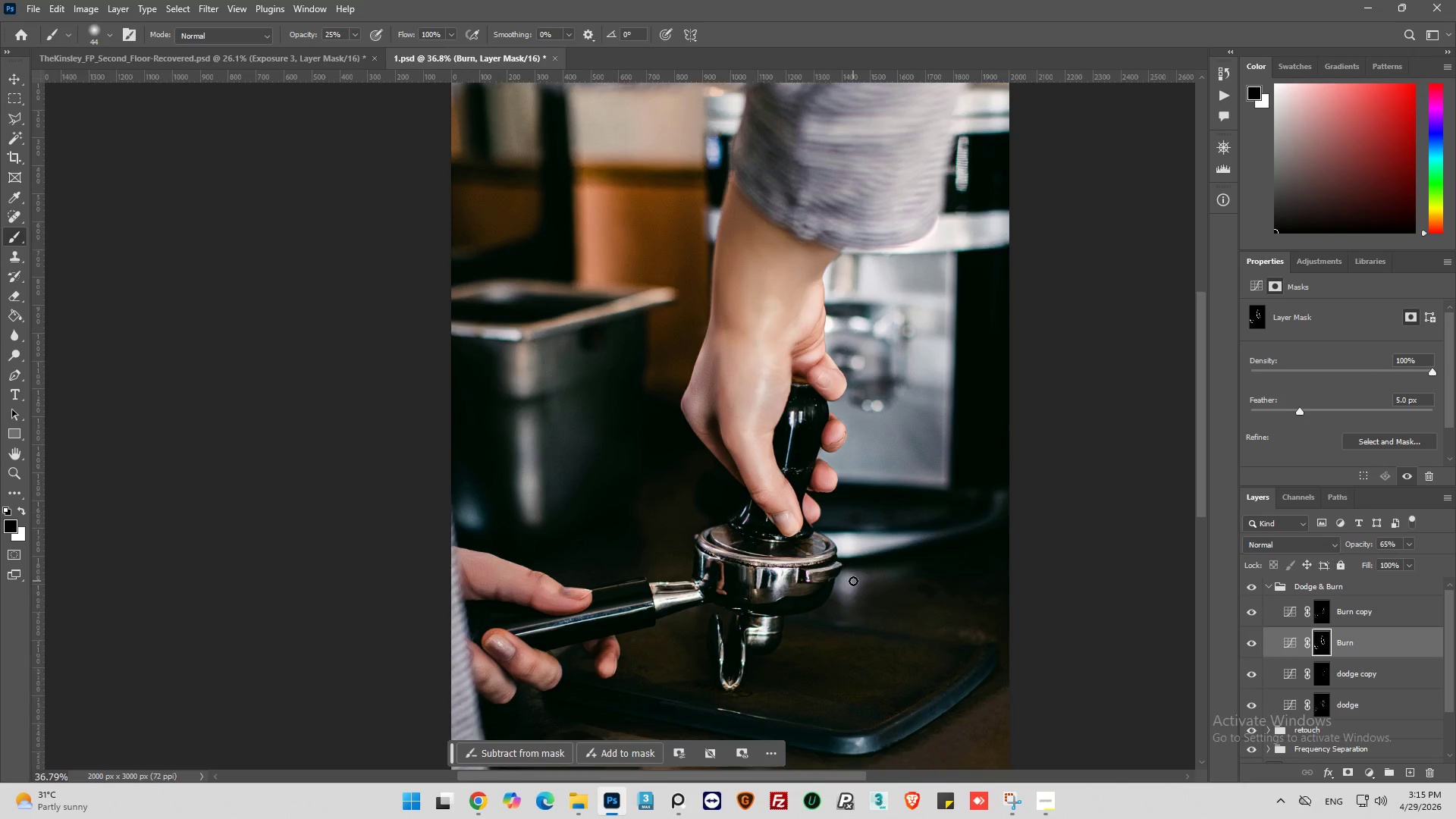 
key(Alt+AltLeft)
 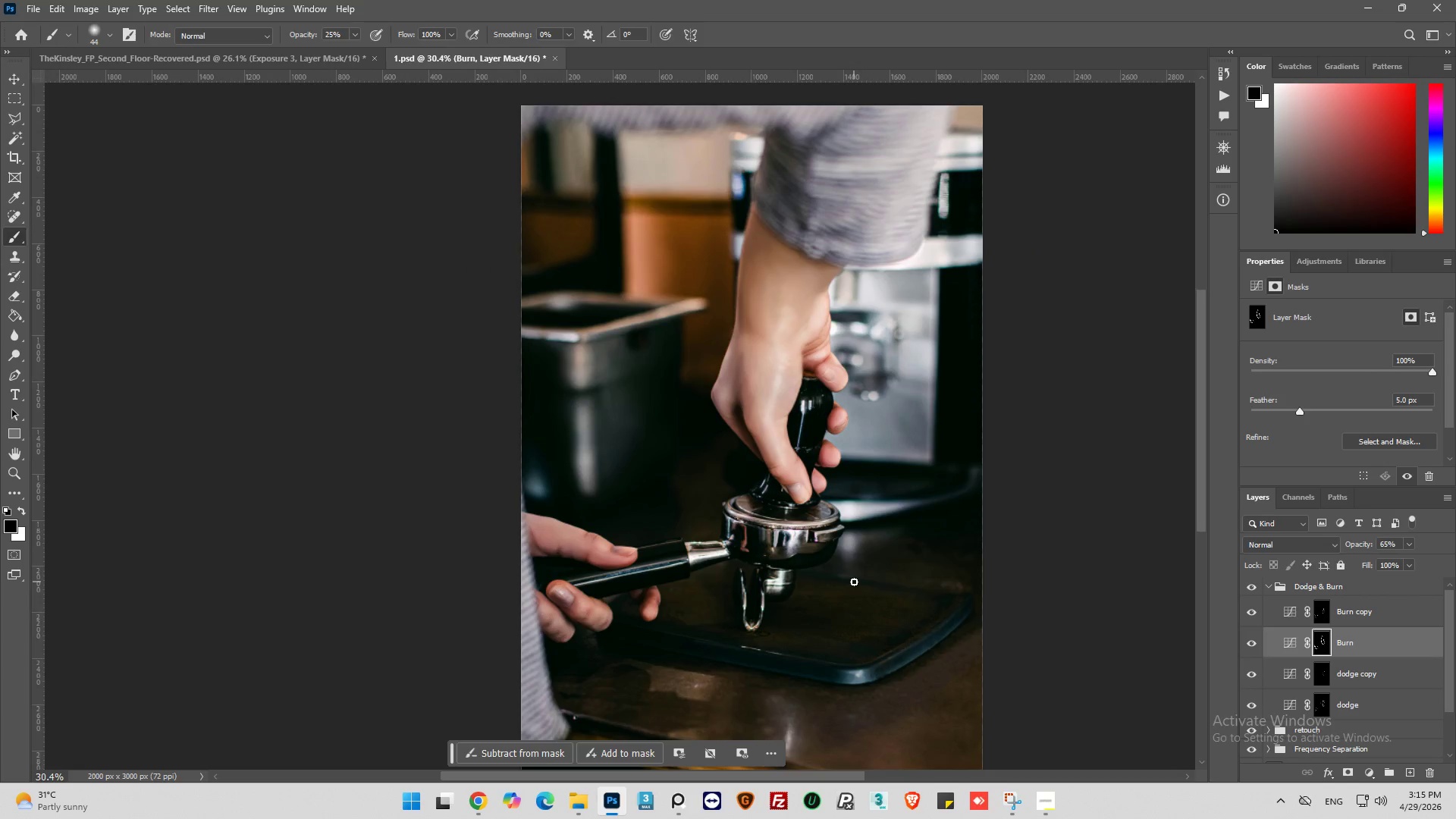 
scroll: coordinate [856, 582], scroll_direction: down, amount: 33.0
 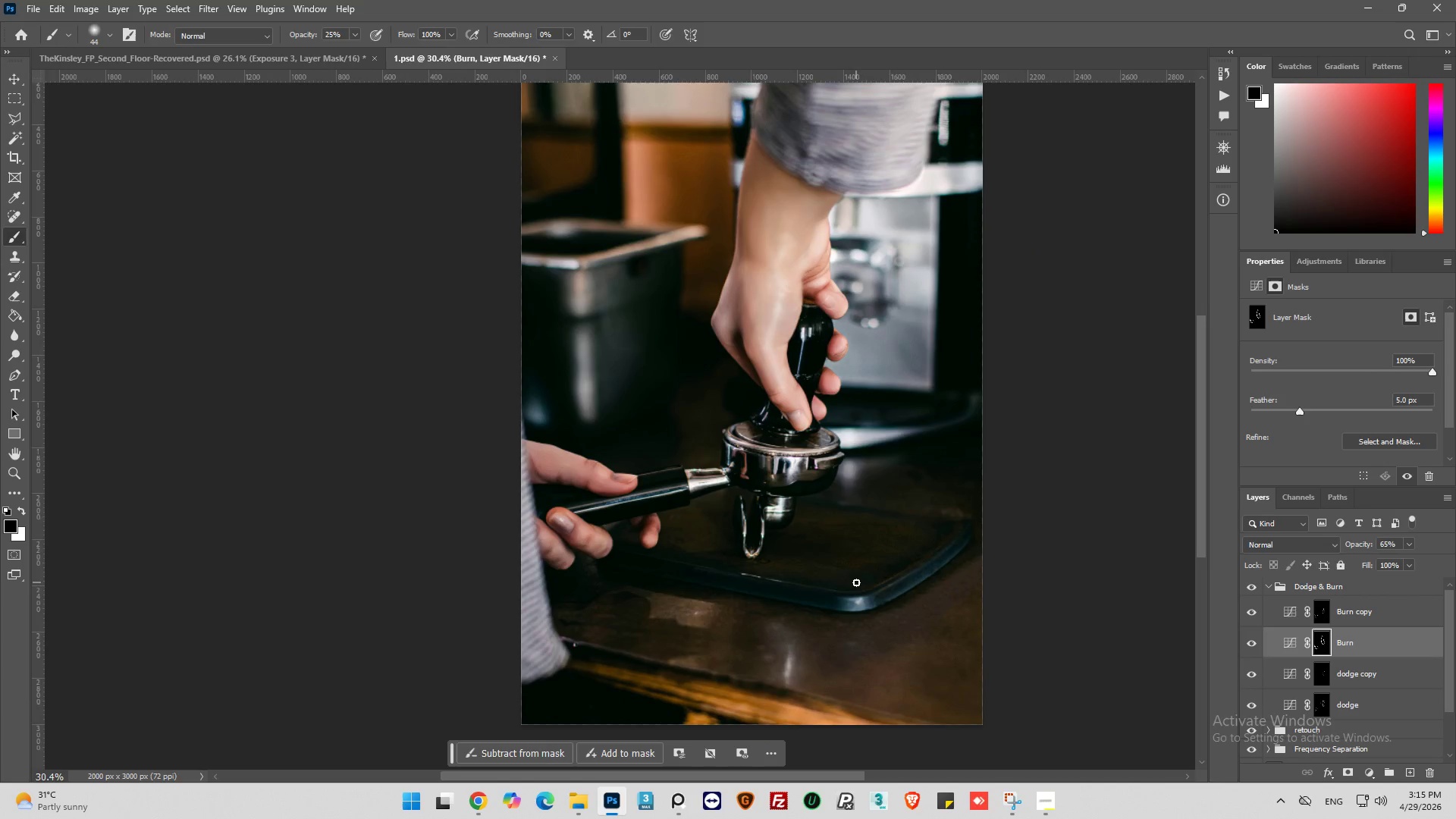 
scroll: coordinate [856, 582], scroll_direction: up, amount: 4.0
 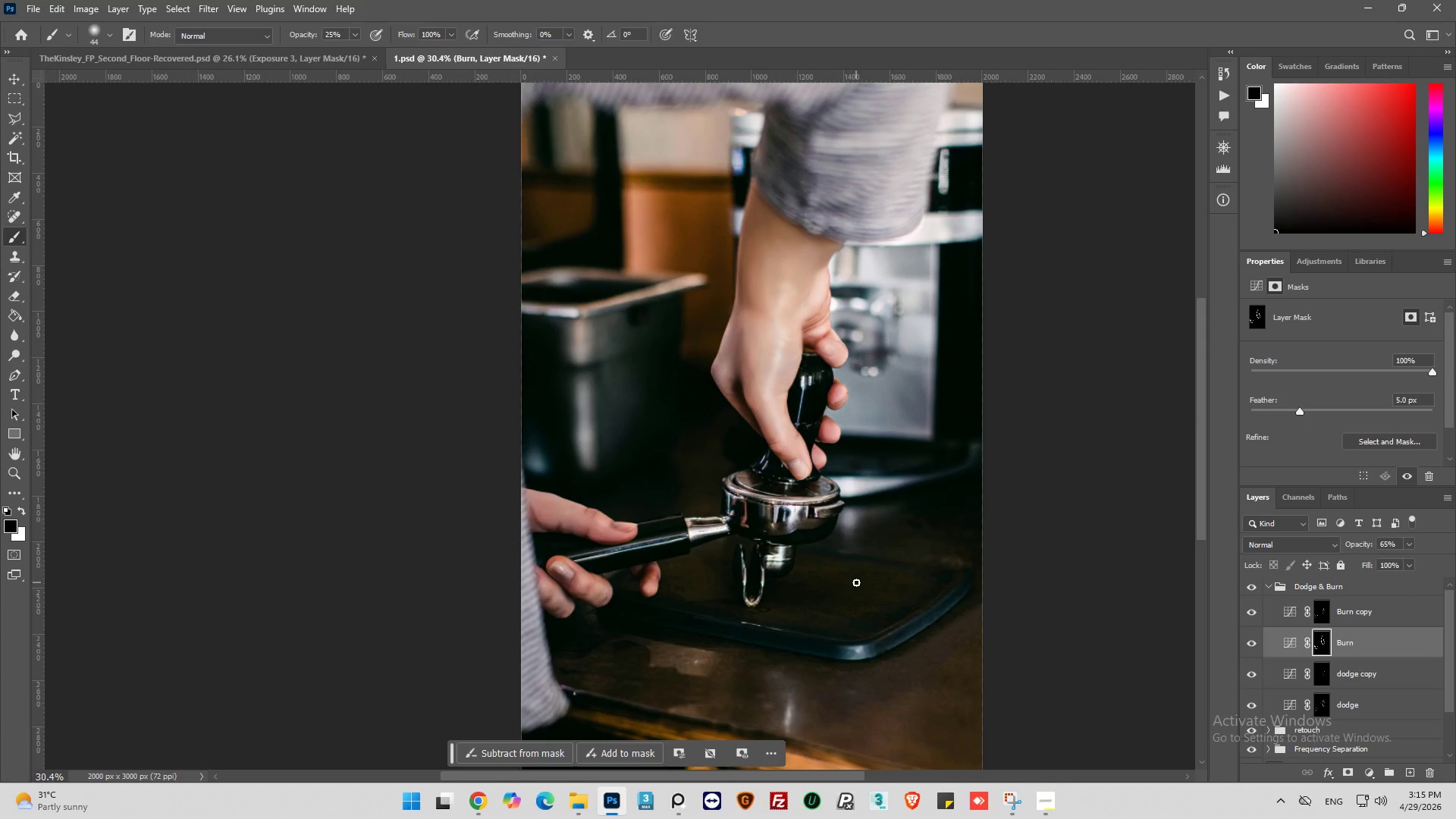 
key(Alt+AltLeft)
 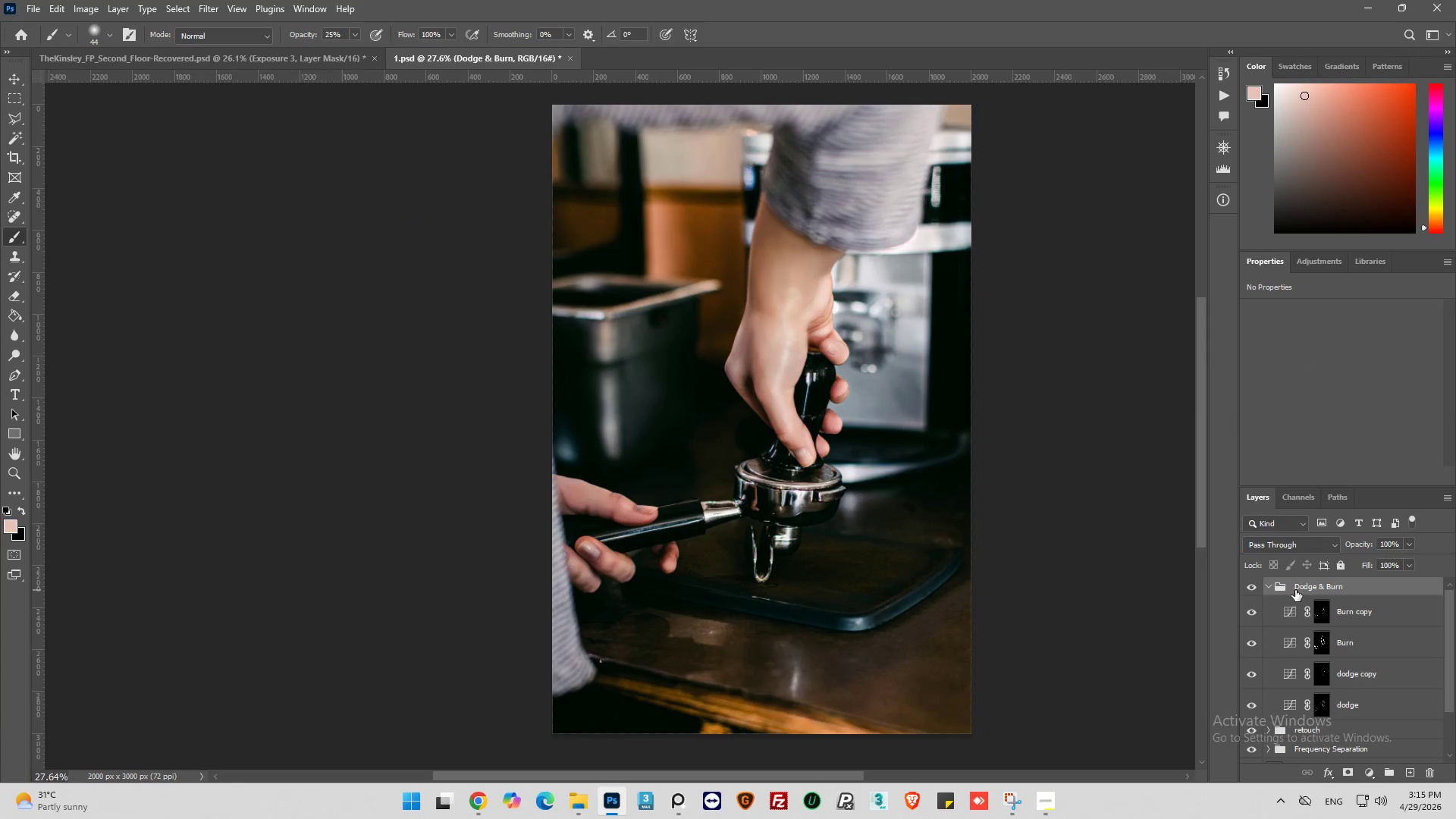 
scroll: coordinate [857, 582], scroll_direction: down, amount: 3.0
 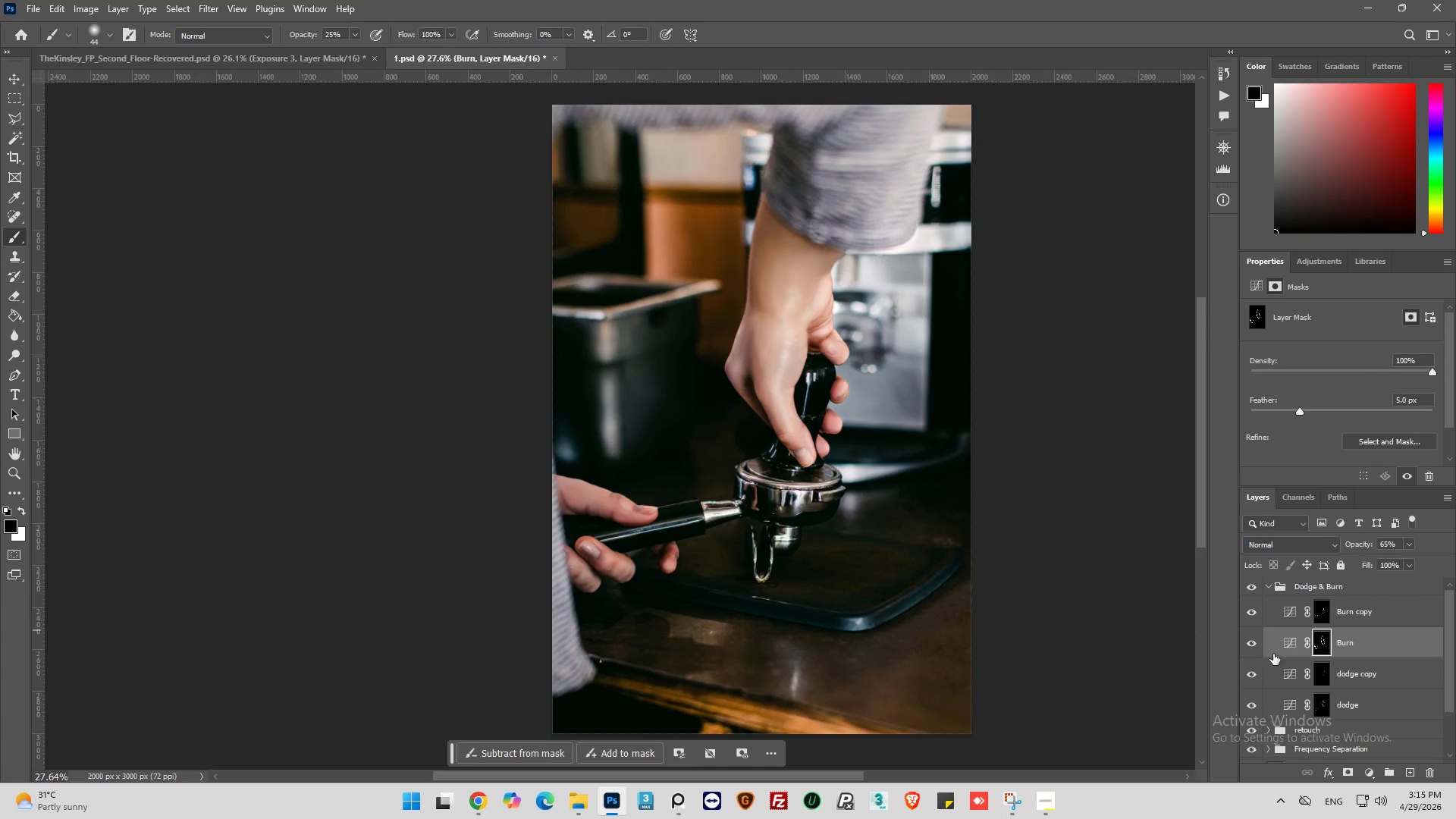 
left_click([1269, 586])
 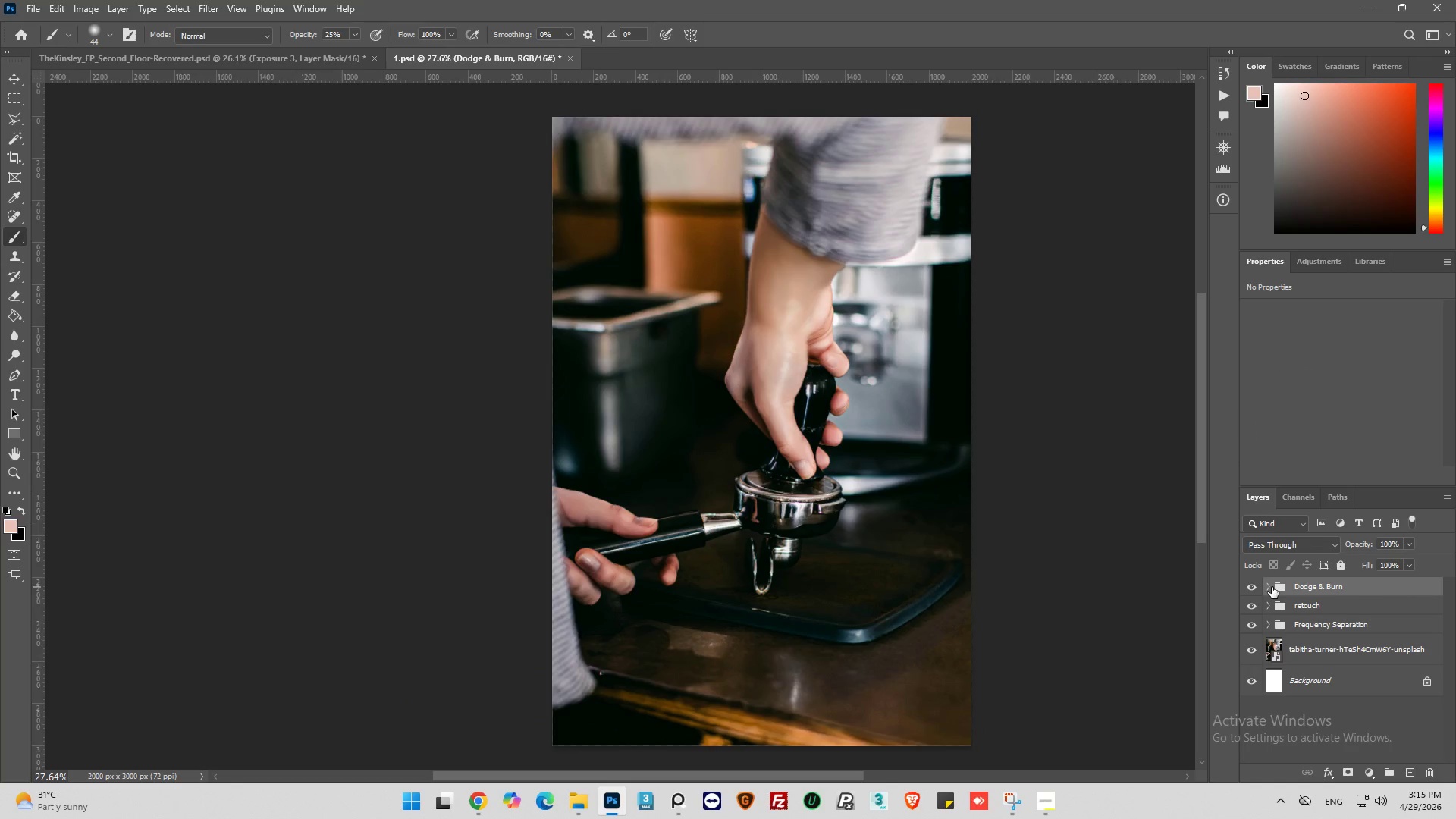 
scroll: coordinate [1272, 587], scroll_direction: up, amount: 1.0
 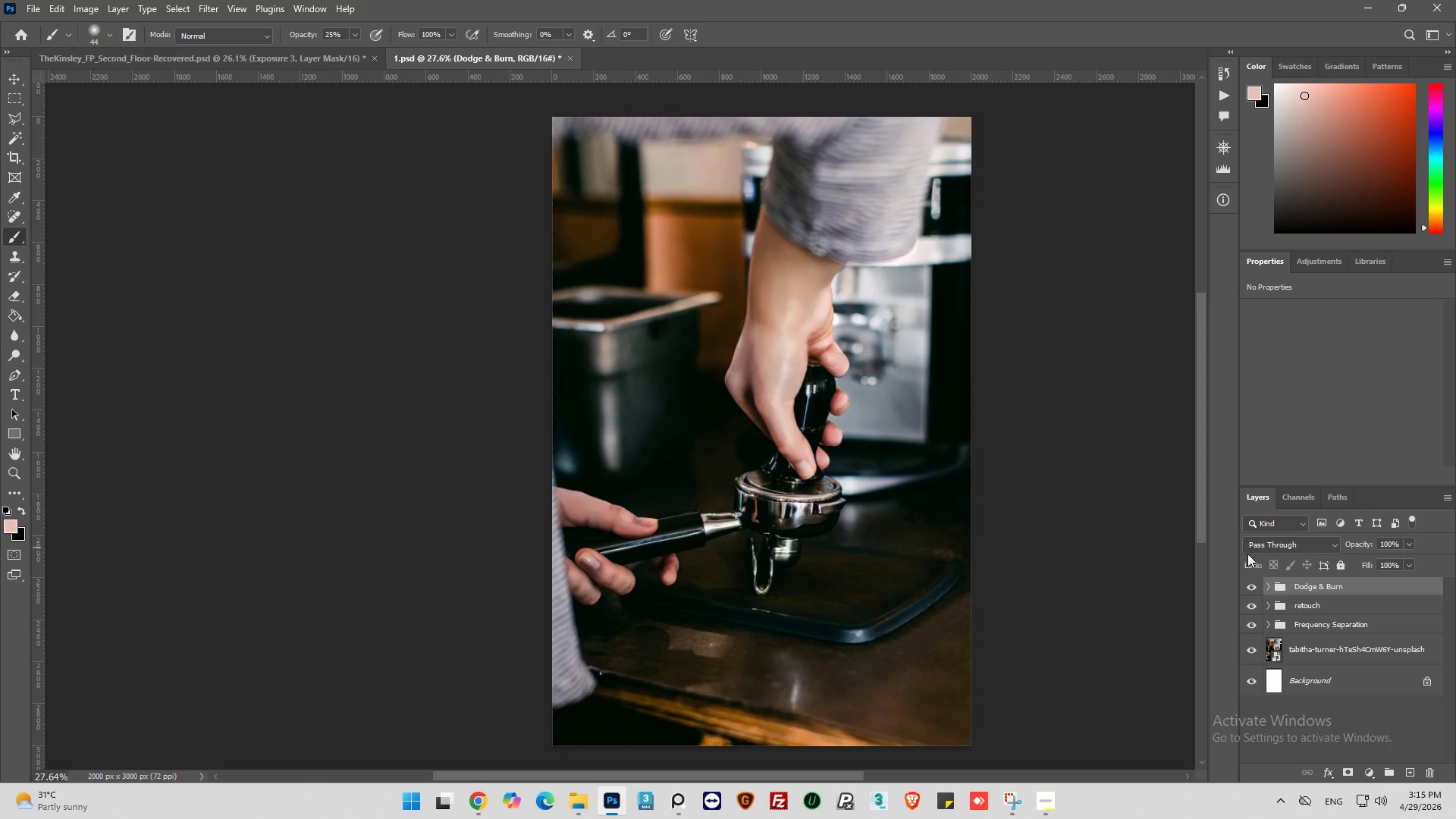 
wait(11.85)
 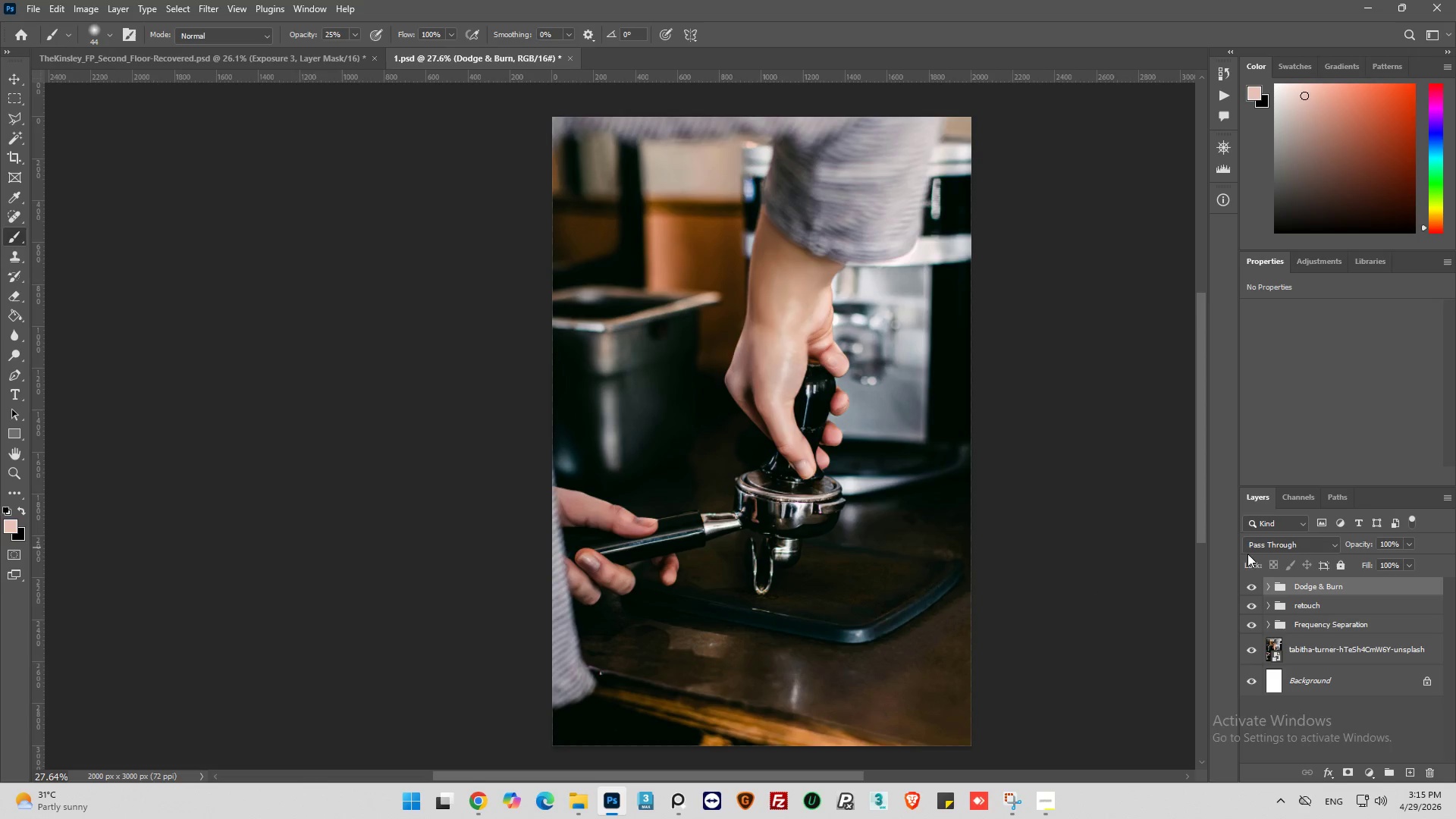 
left_click([1368, 775])
 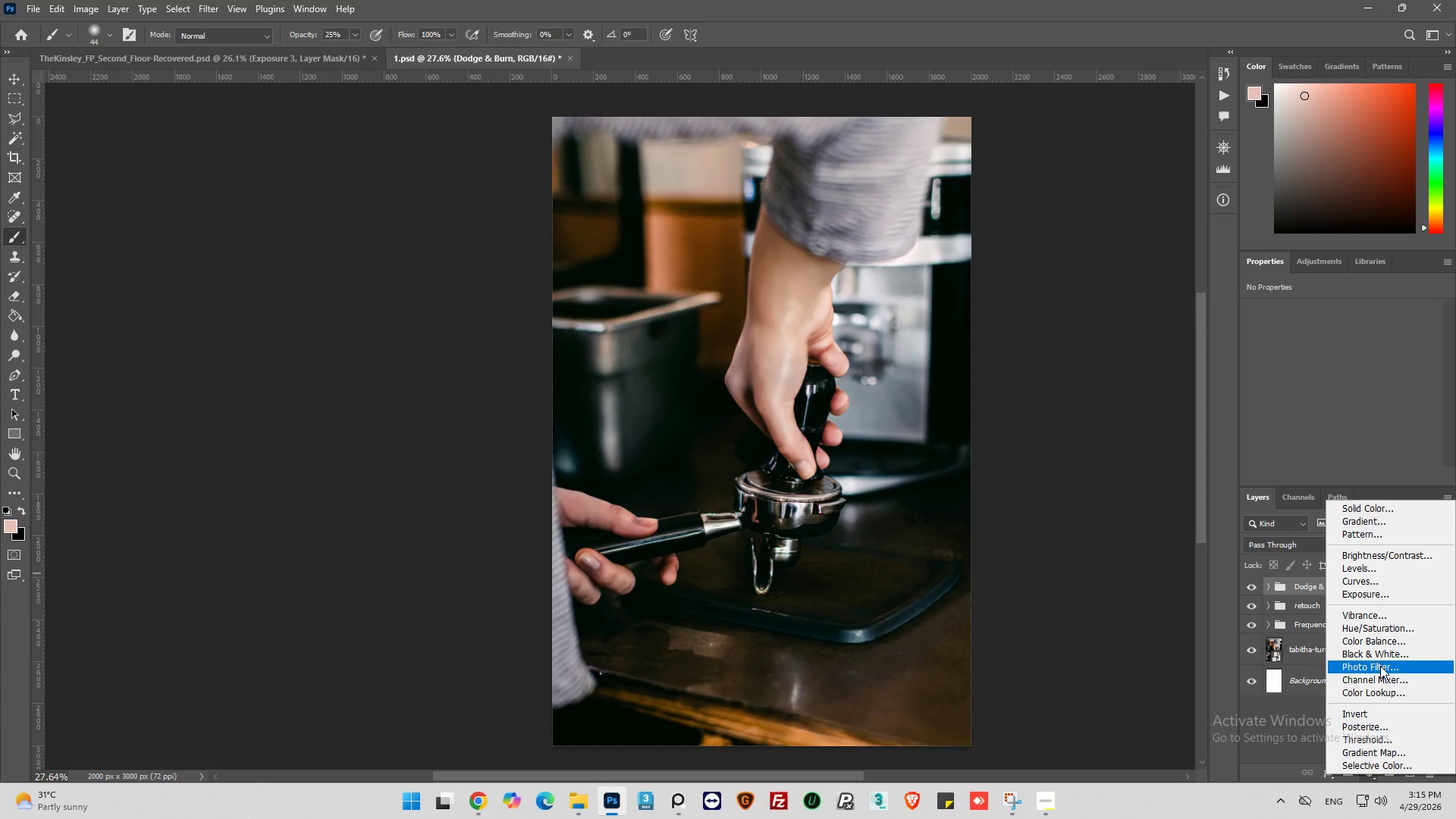 
left_click([1380, 667])
 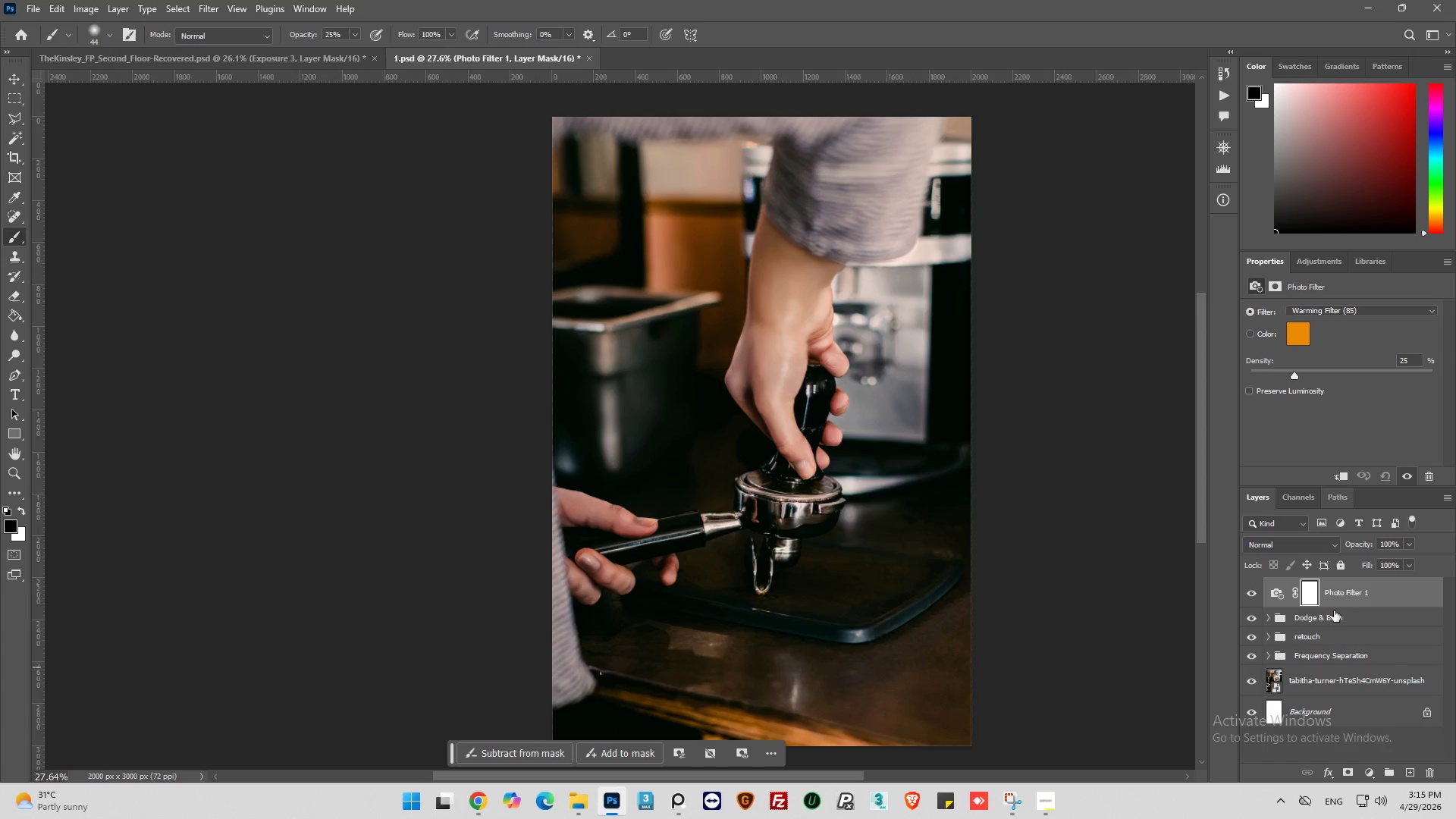 
left_click([1283, 592])
 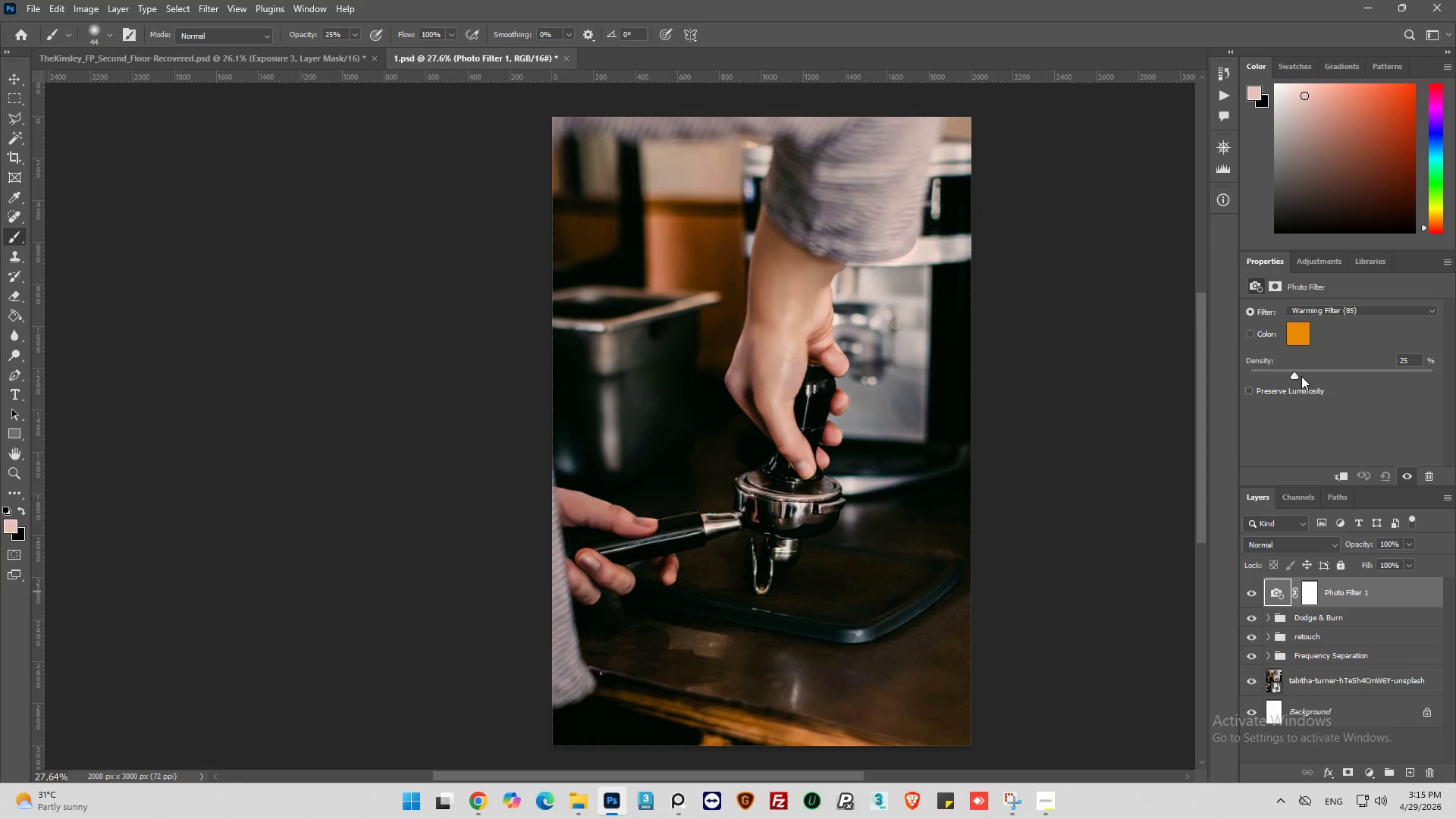 
left_click_drag(start_coordinate=[1301, 376], to_coordinate=[1313, 375])
 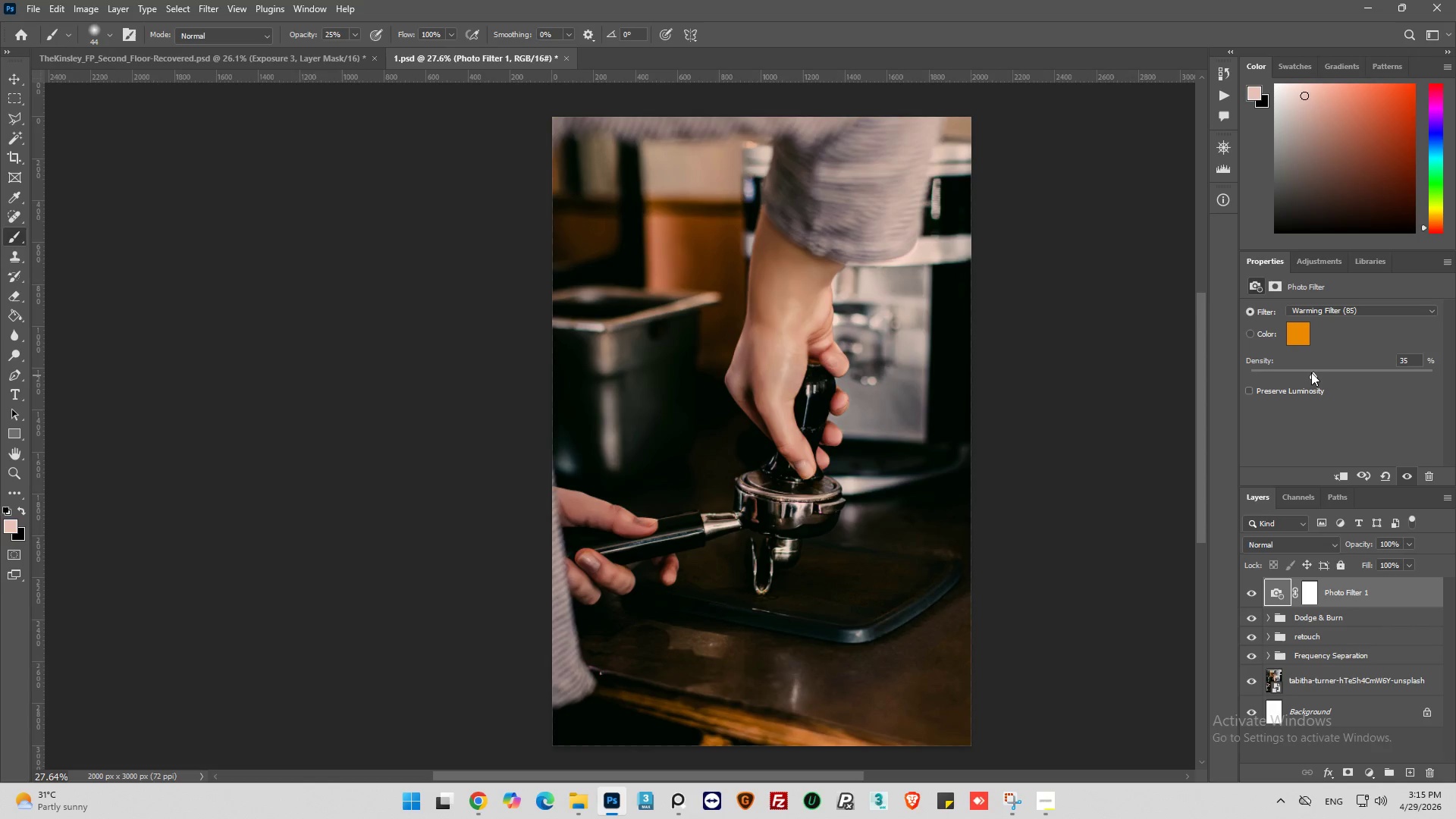 
left_click([1311, 372])
 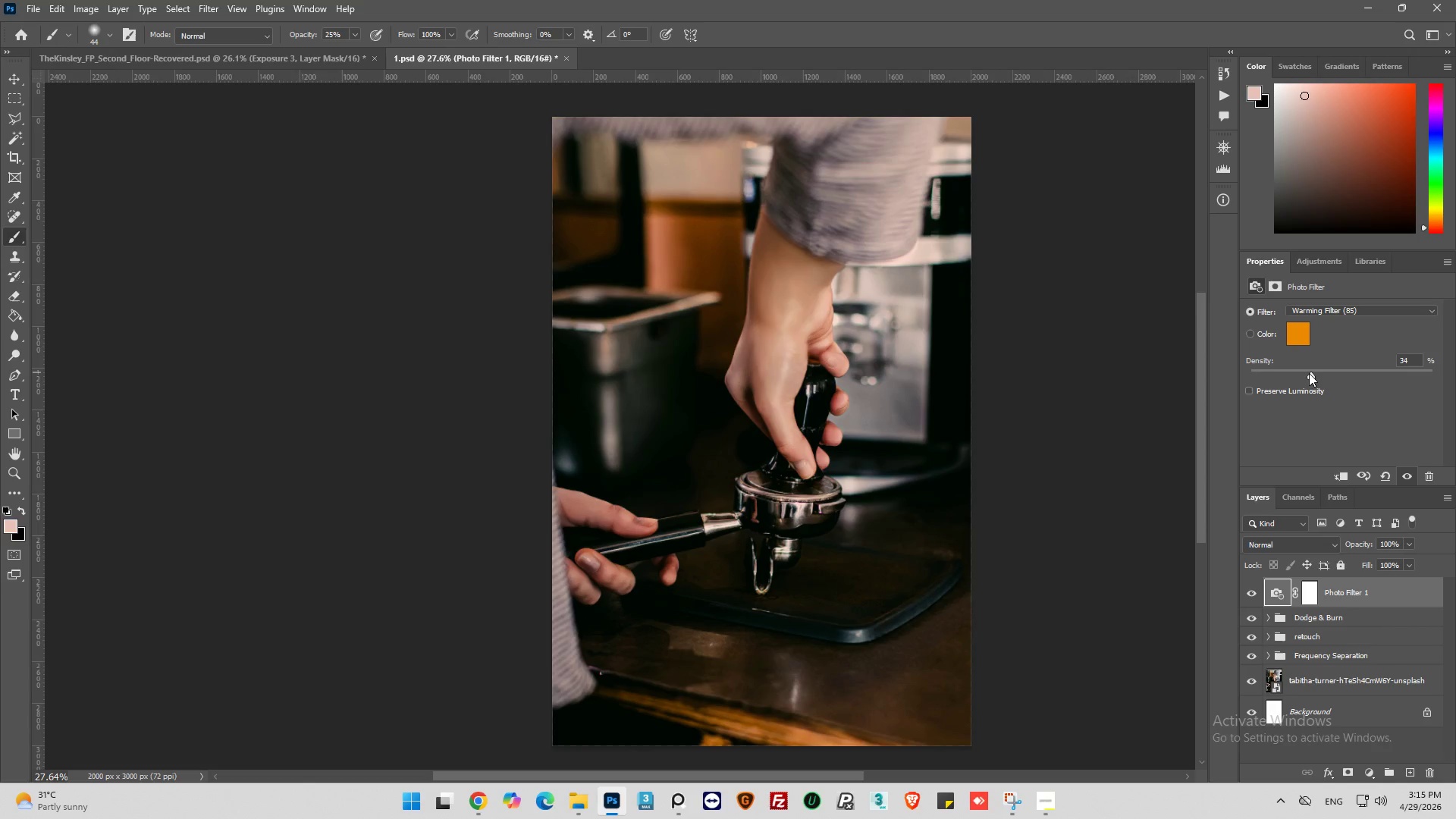 
left_click_drag(start_coordinate=[1309, 373], to_coordinate=[1322, 384])
 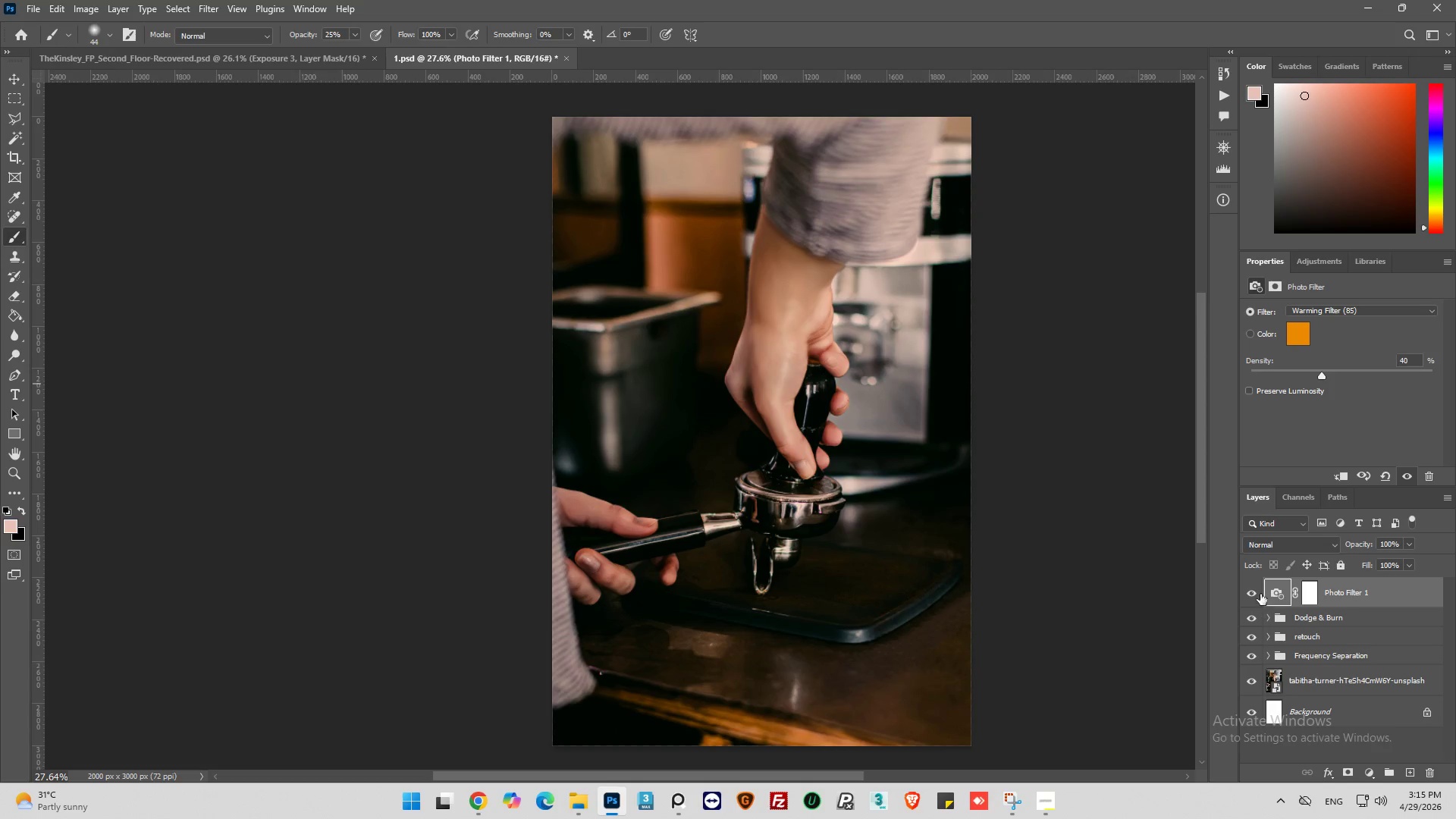 
left_click([1255, 592])
 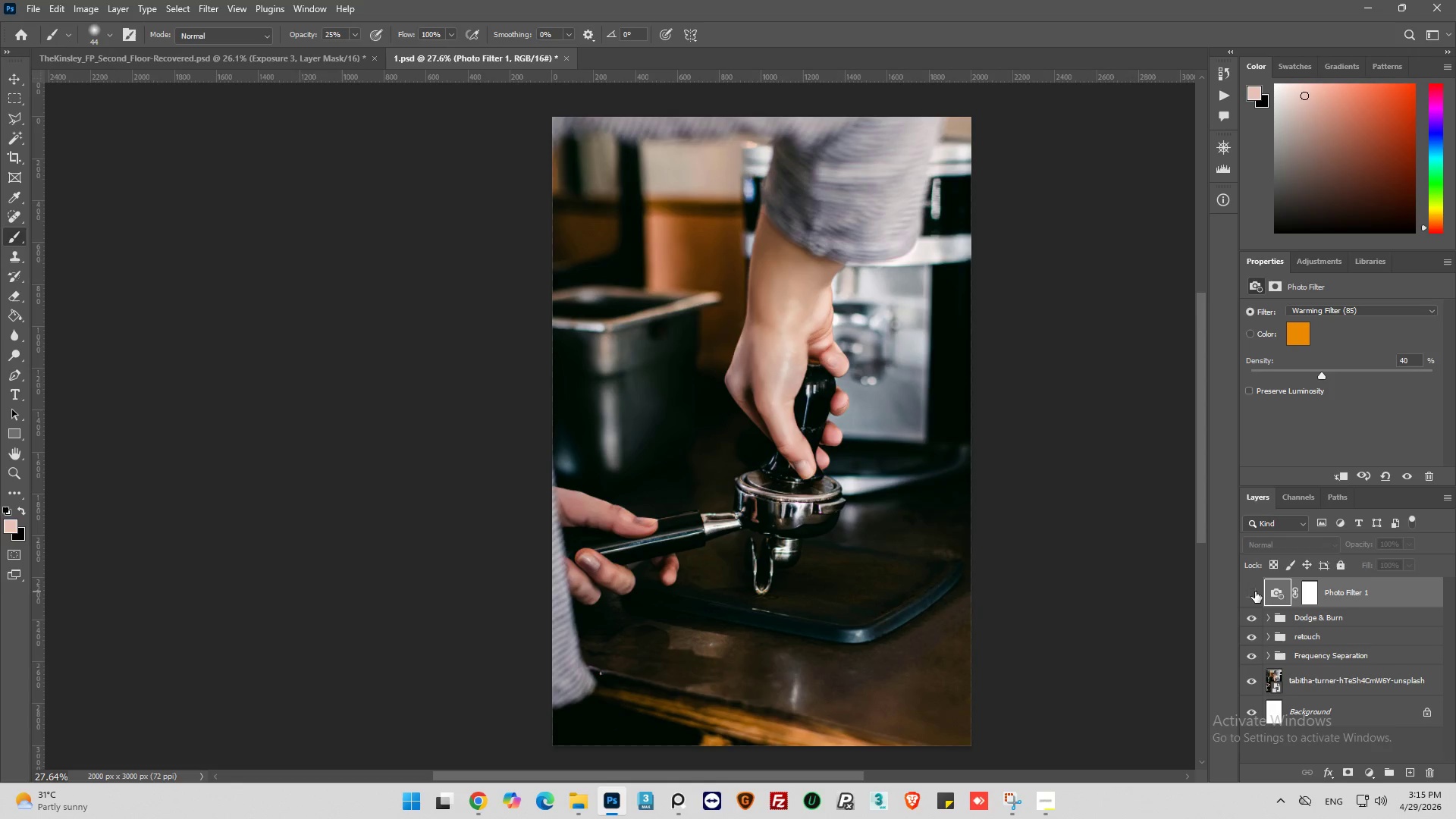 
left_click([1255, 592])
 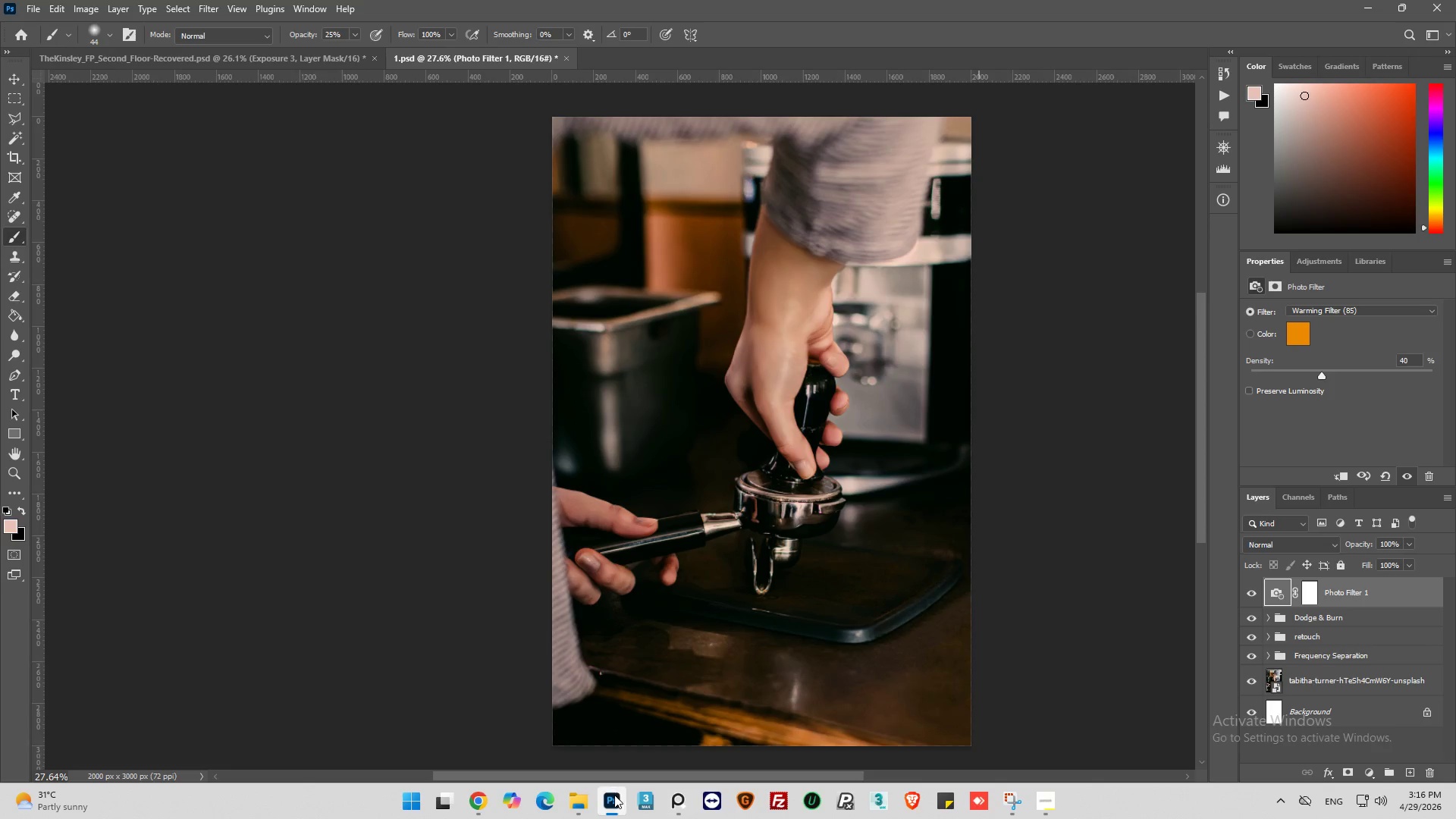 
wait(6.31)
 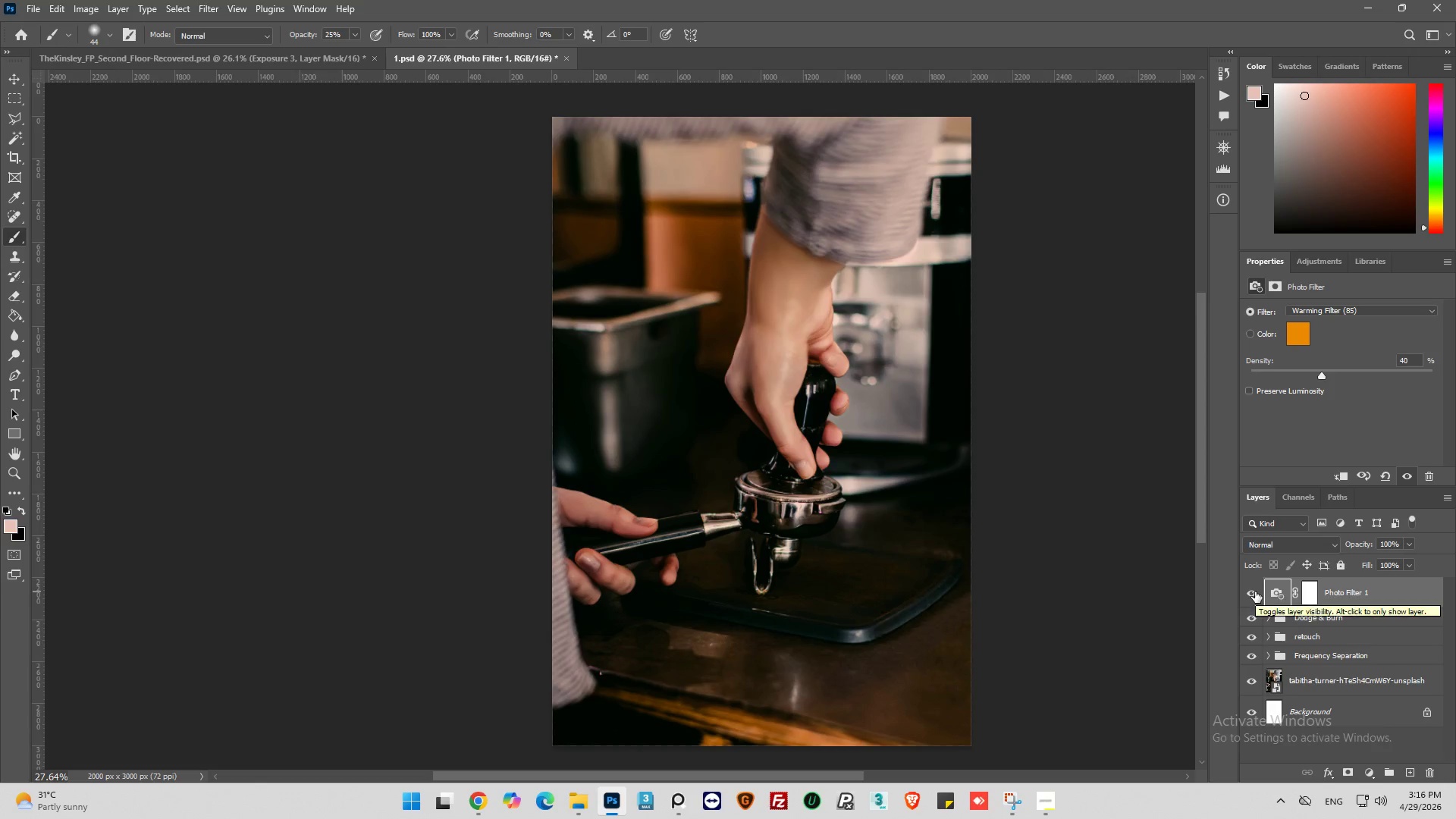 
left_click([677, 805])
 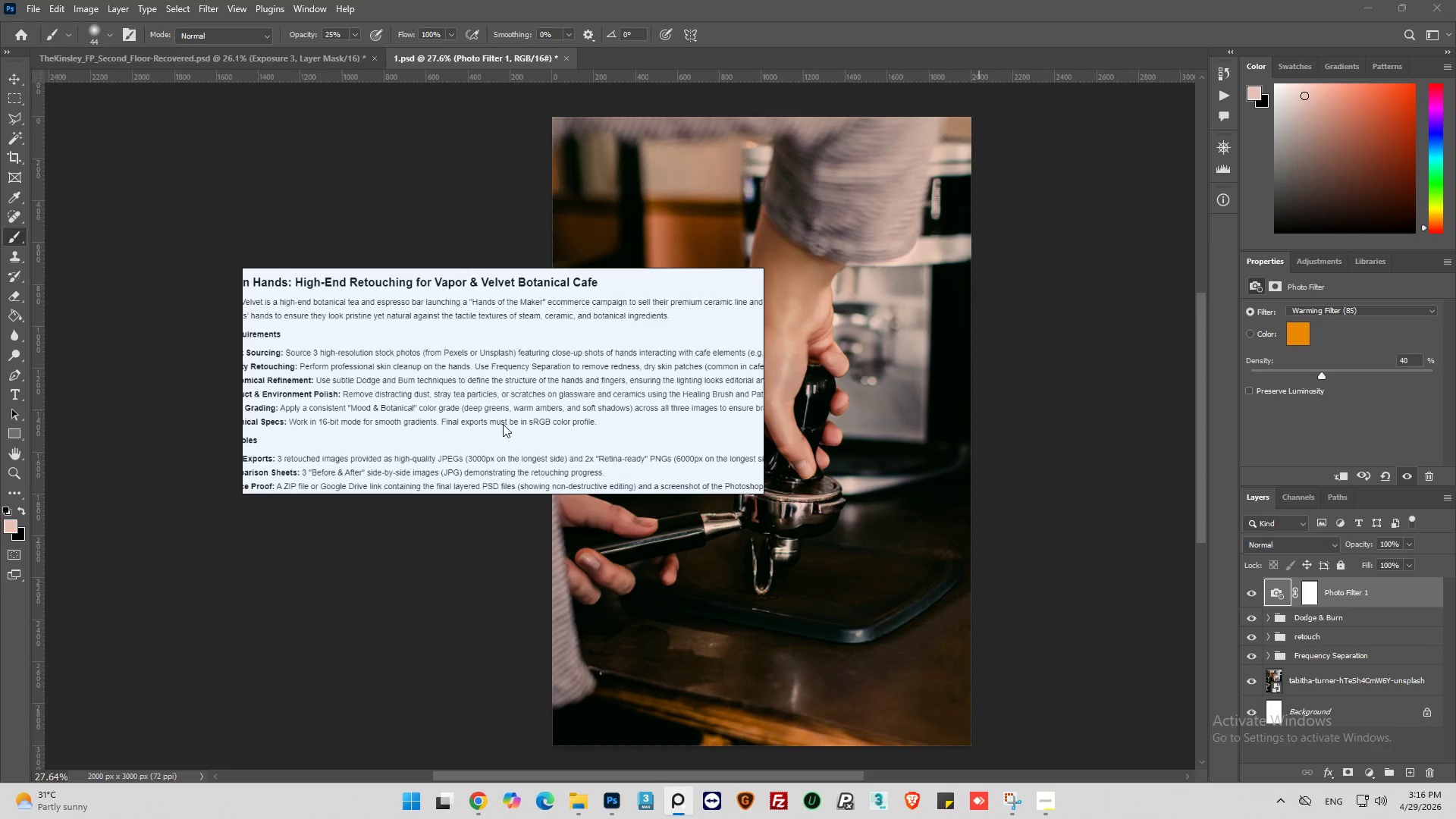 
left_click_drag(start_coordinate=[413, 418], to_coordinate=[482, 400])
 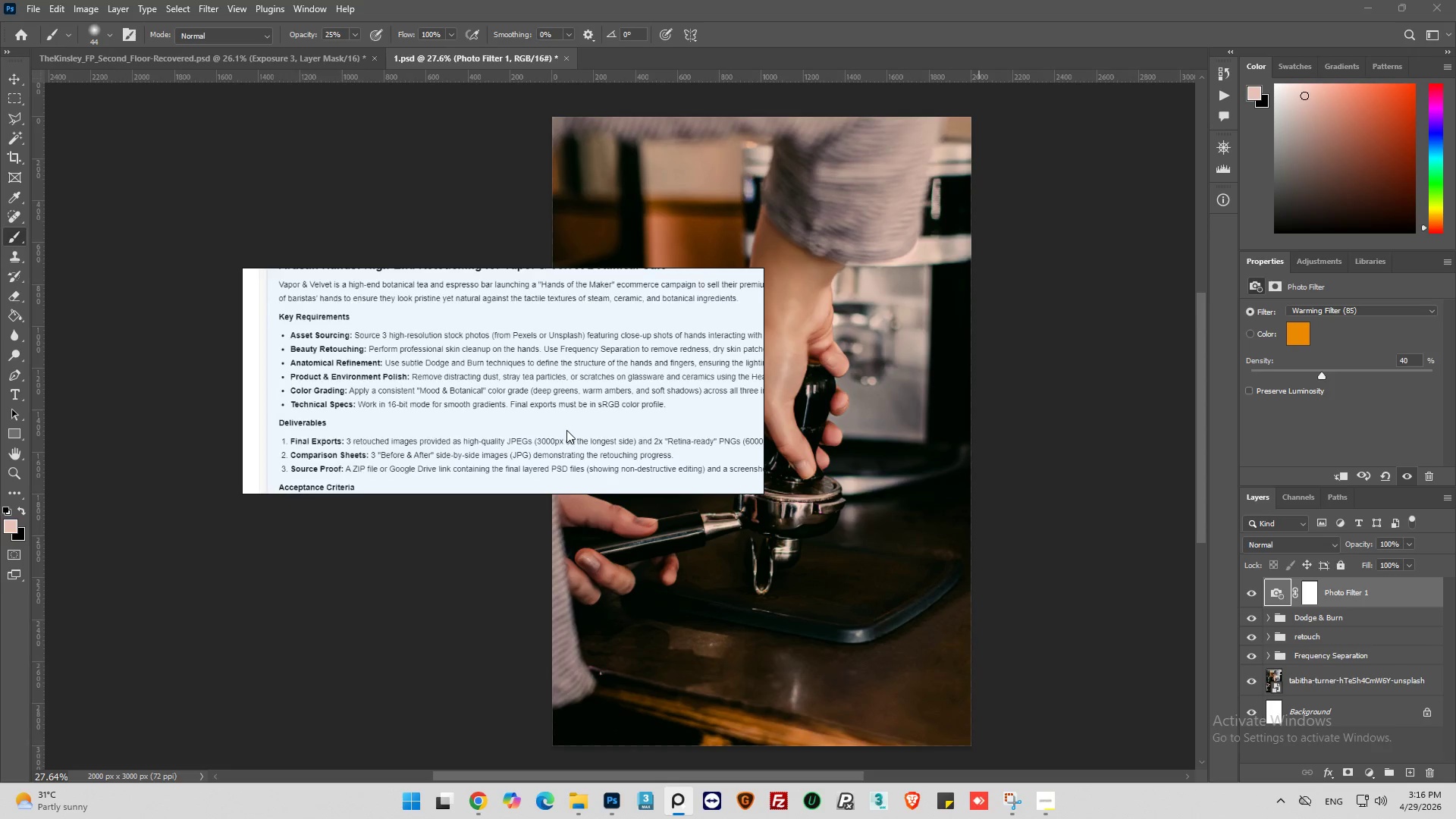 
left_click_drag(start_coordinate=[566, 430], to_coordinate=[507, 433])
 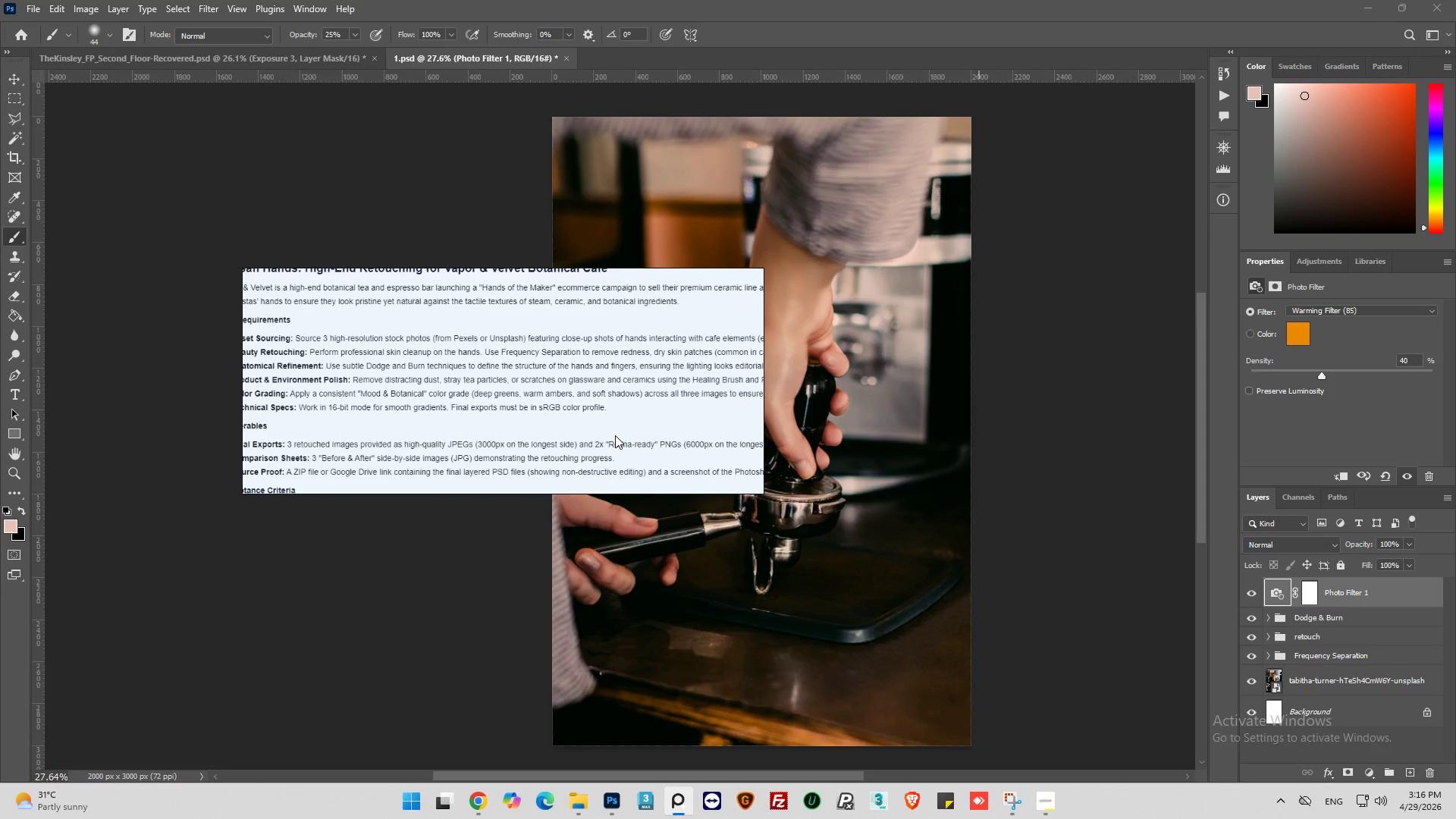 
left_click_drag(start_coordinate=[615, 435], to_coordinate=[608, 441])
 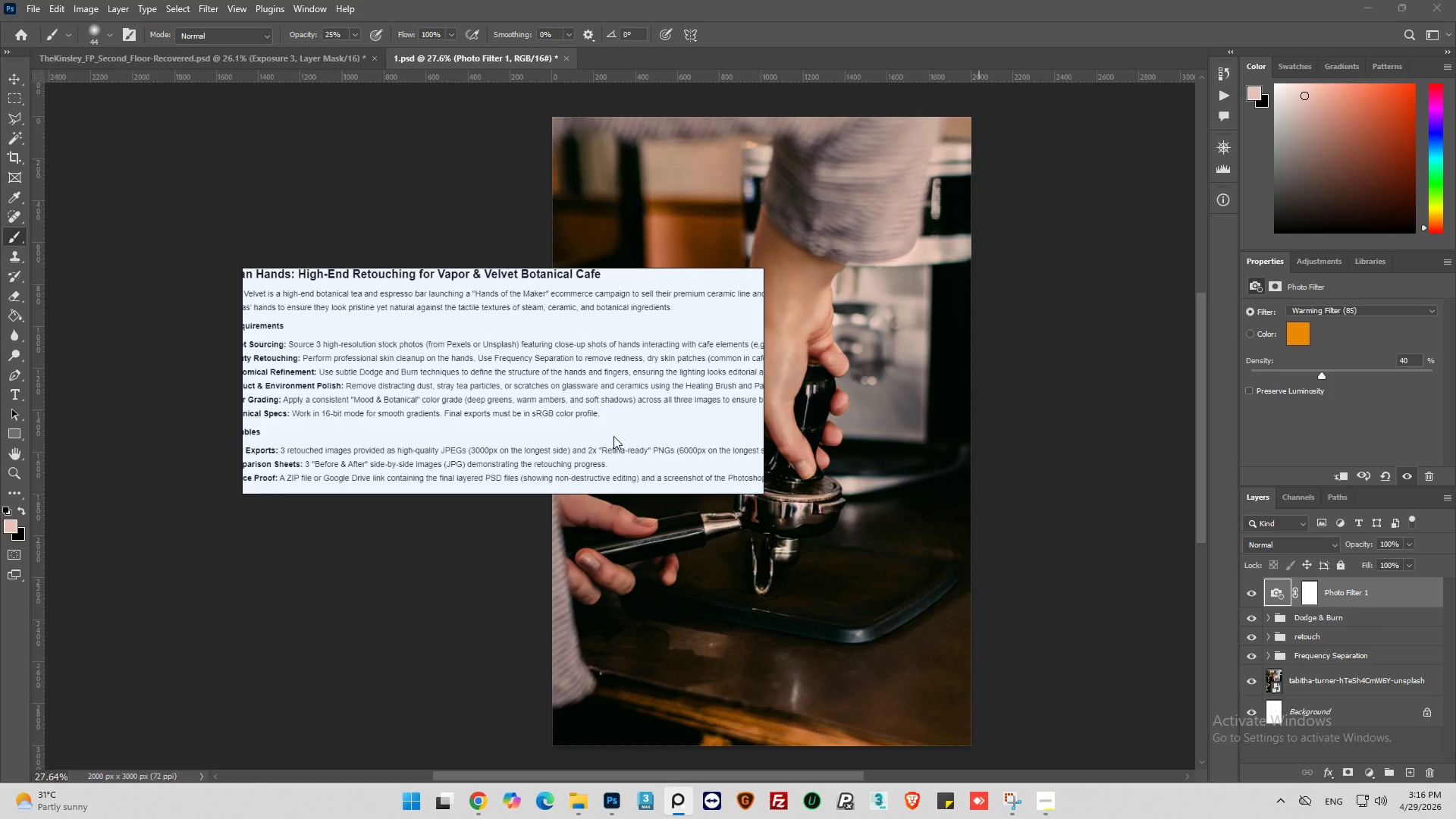 
left_click_drag(start_coordinate=[613, 436], to_coordinate=[609, 438])
 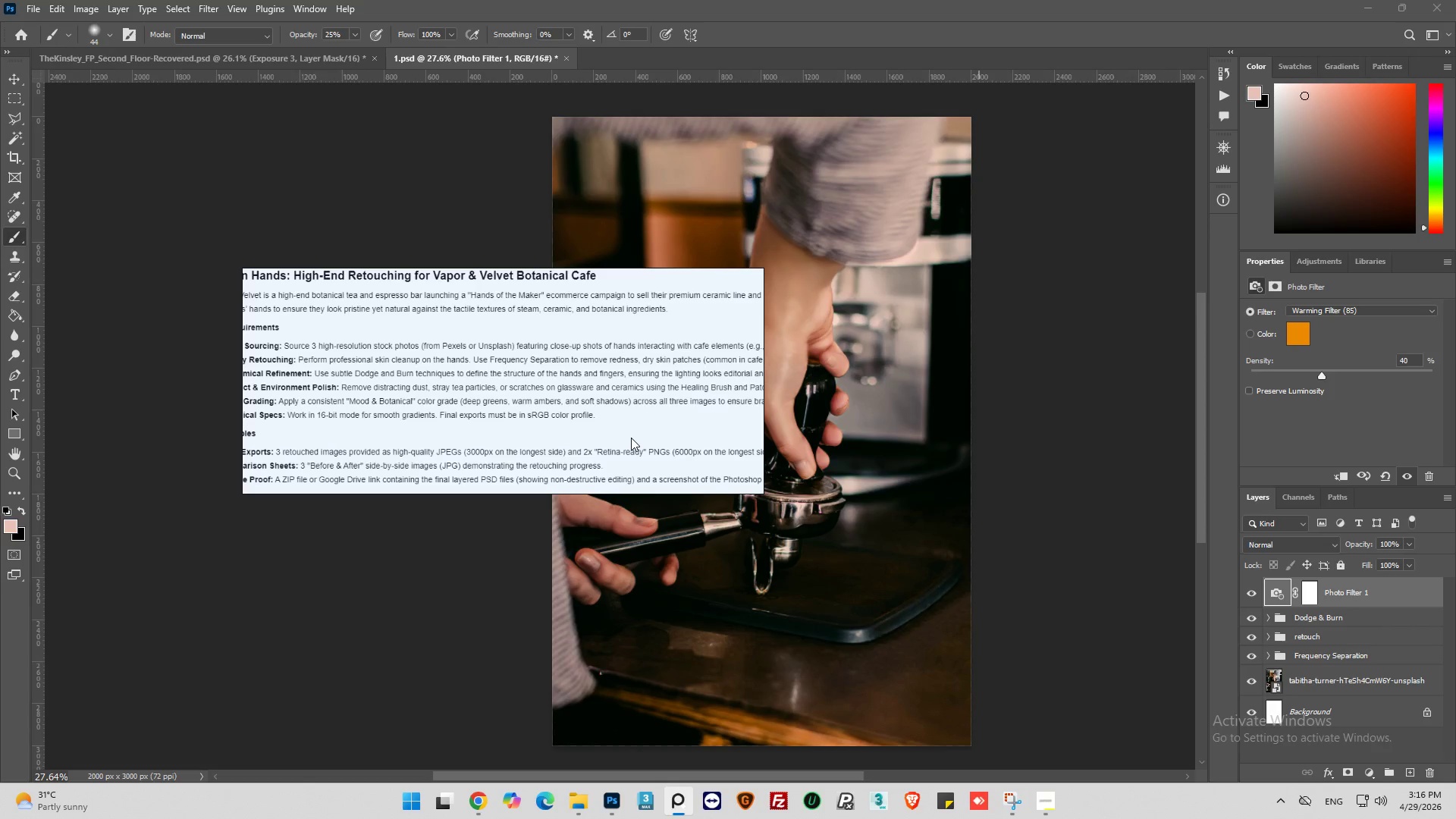 
left_click_drag(start_coordinate=[631, 438], to_coordinate=[602, 439])
 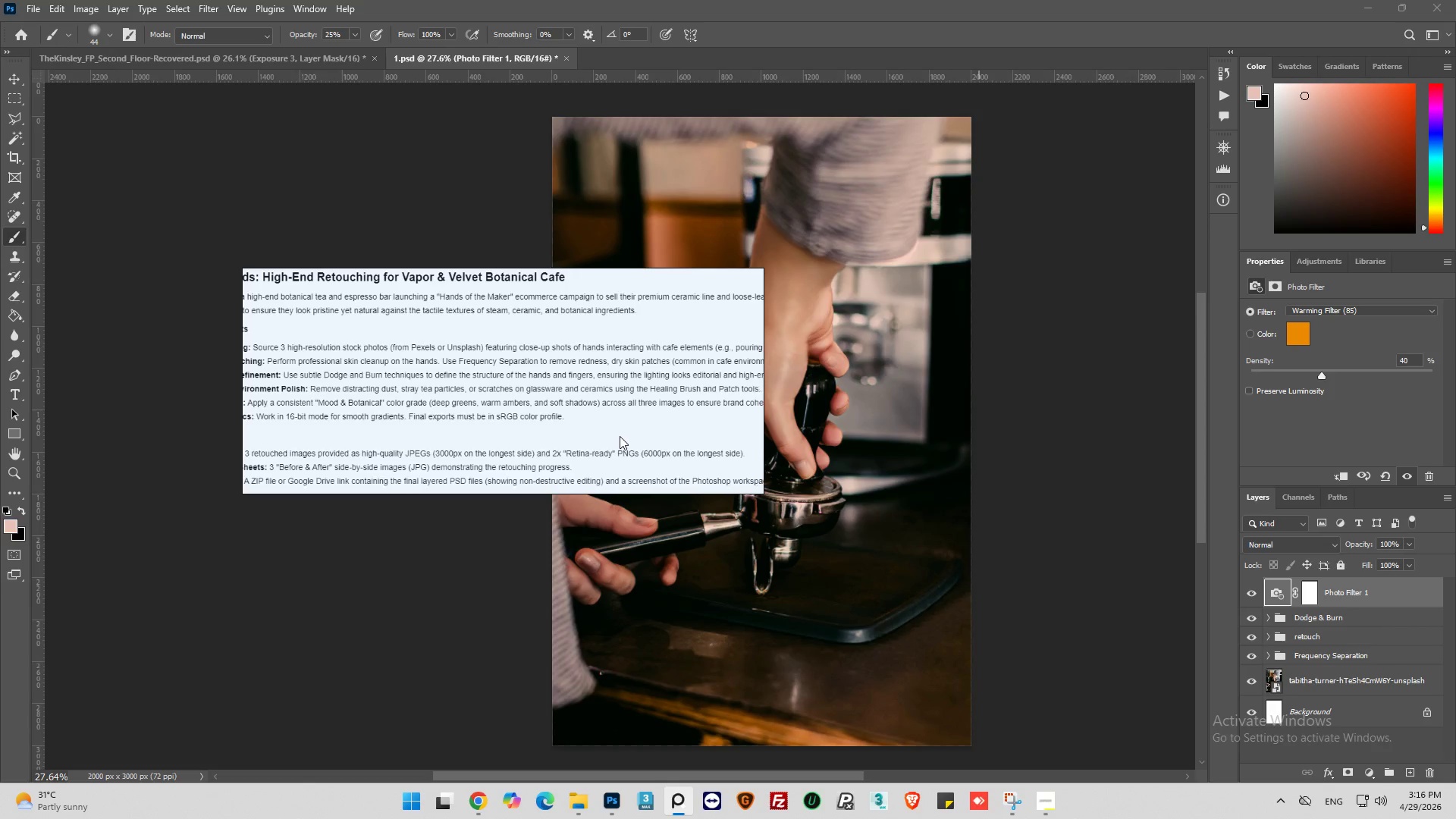 
left_click_drag(start_coordinate=[622, 436], to_coordinate=[579, 441])
 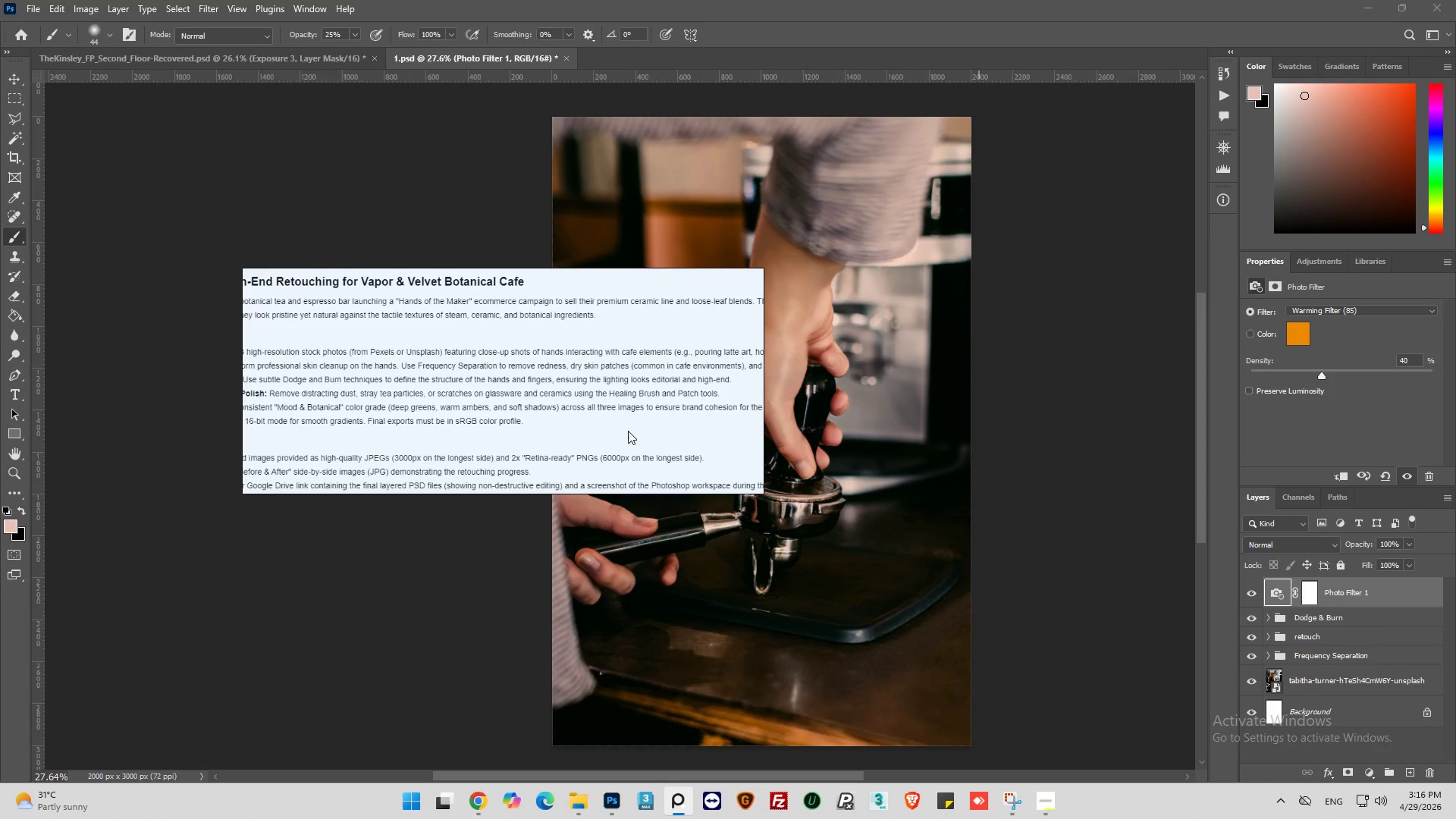 
left_click_drag(start_coordinate=[628, 431], to_coordinate=[582, 439])
 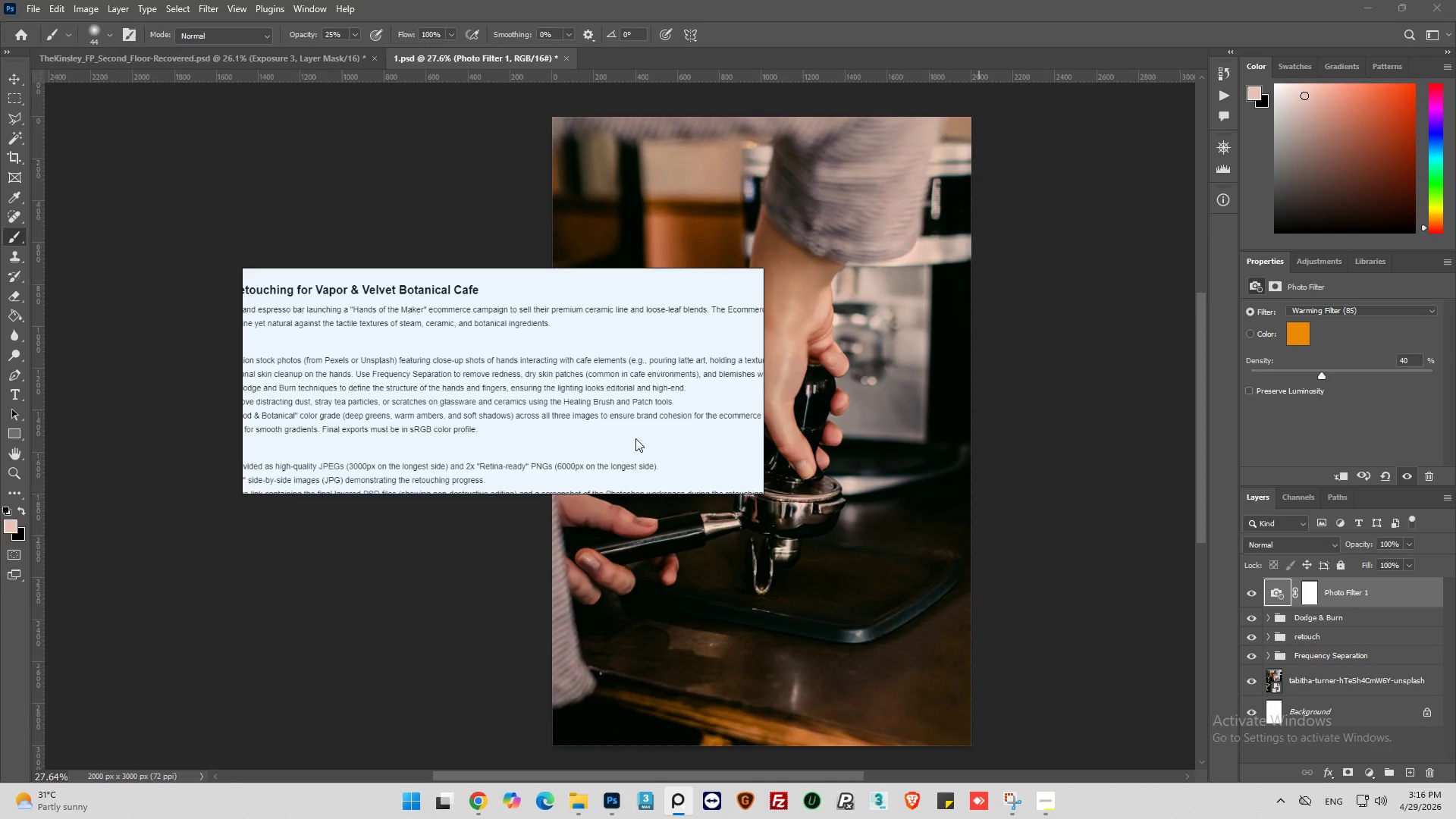 
left_click_drag(start_coordinate=[635, 438], to_coordinate=[667, 433])
 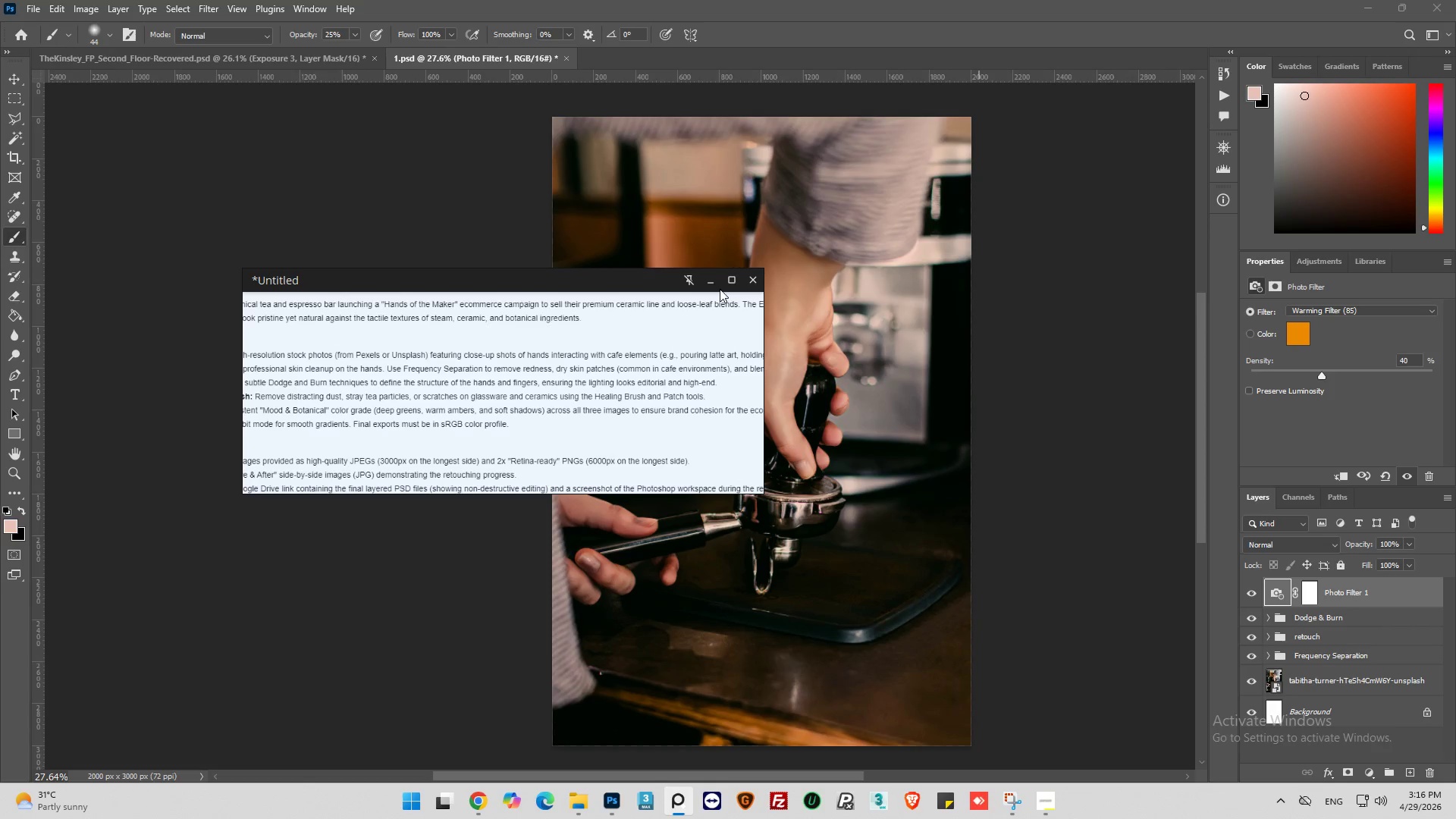 
left_click([714, 283])
 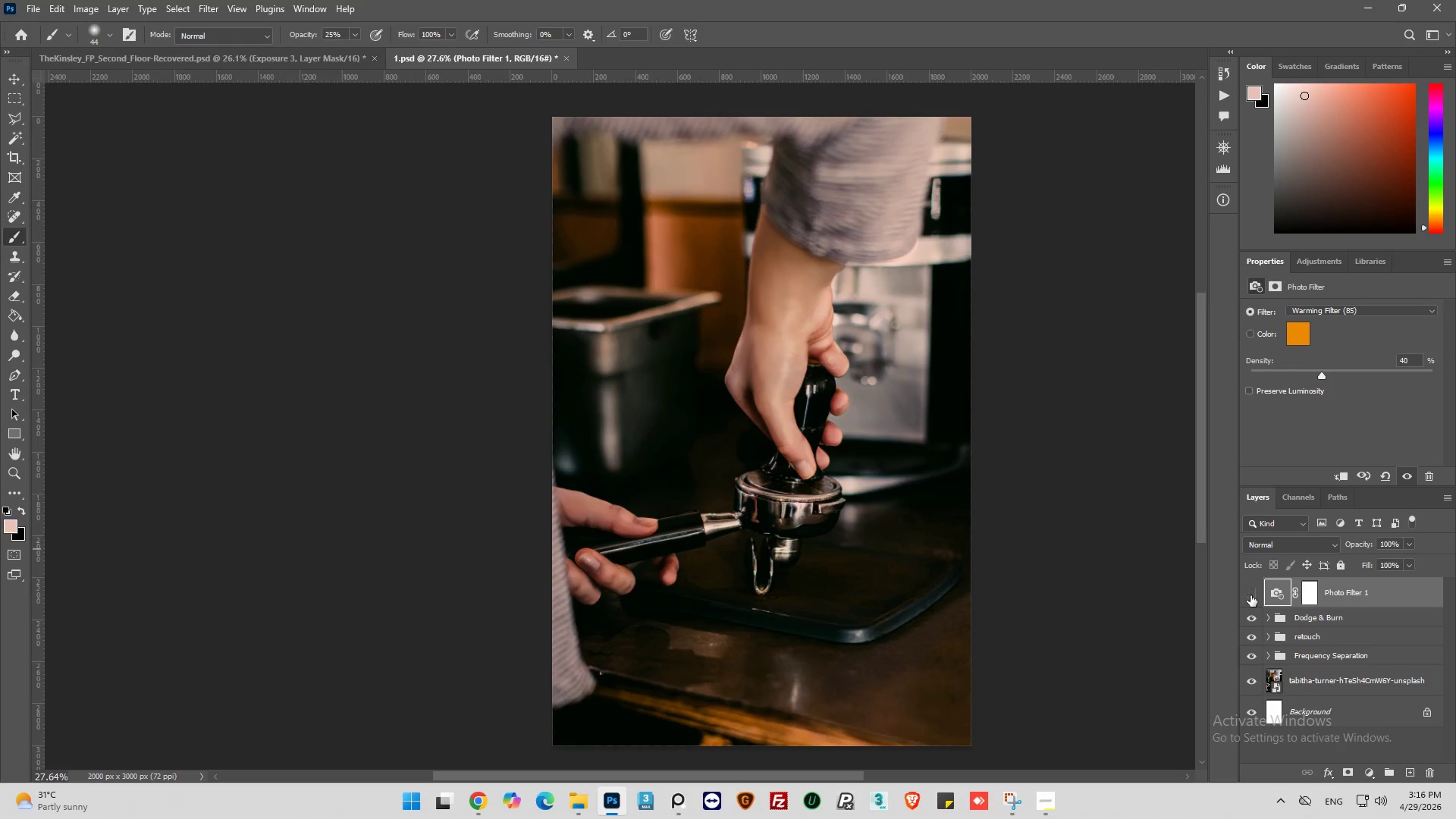 
double_click([1270, 626])
 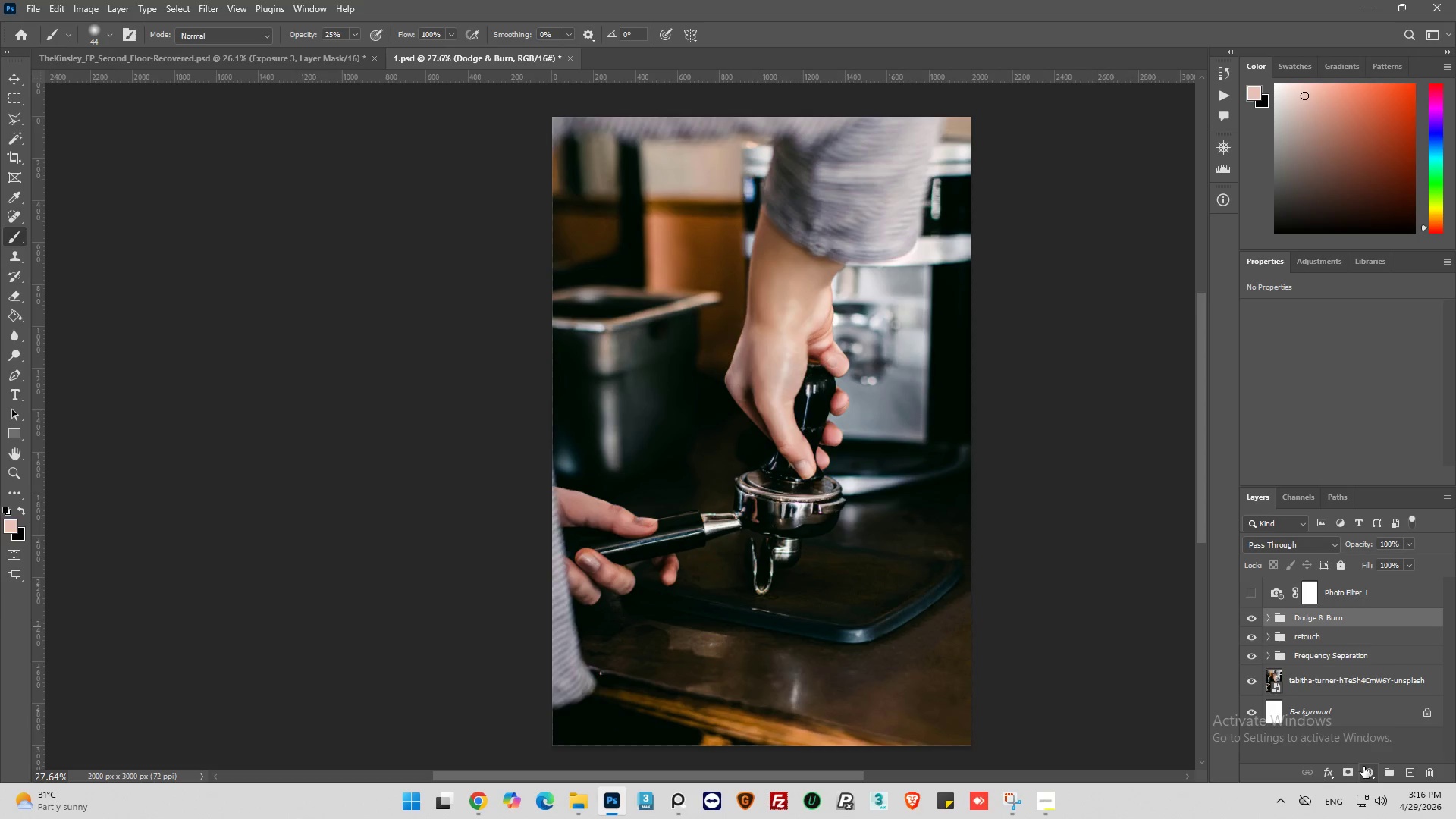 
left_click([1369, 774])
 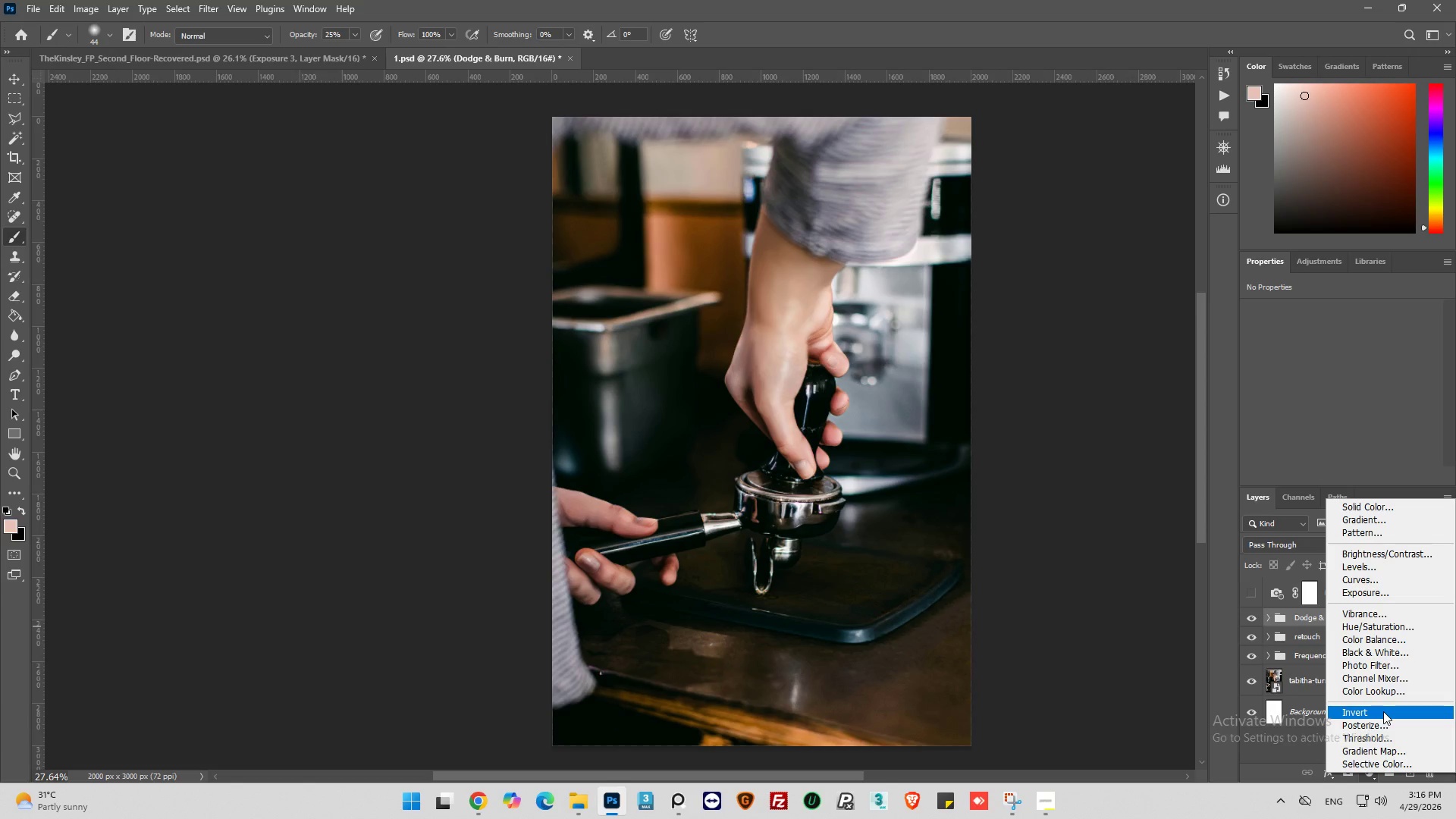 
wait(16.48)
 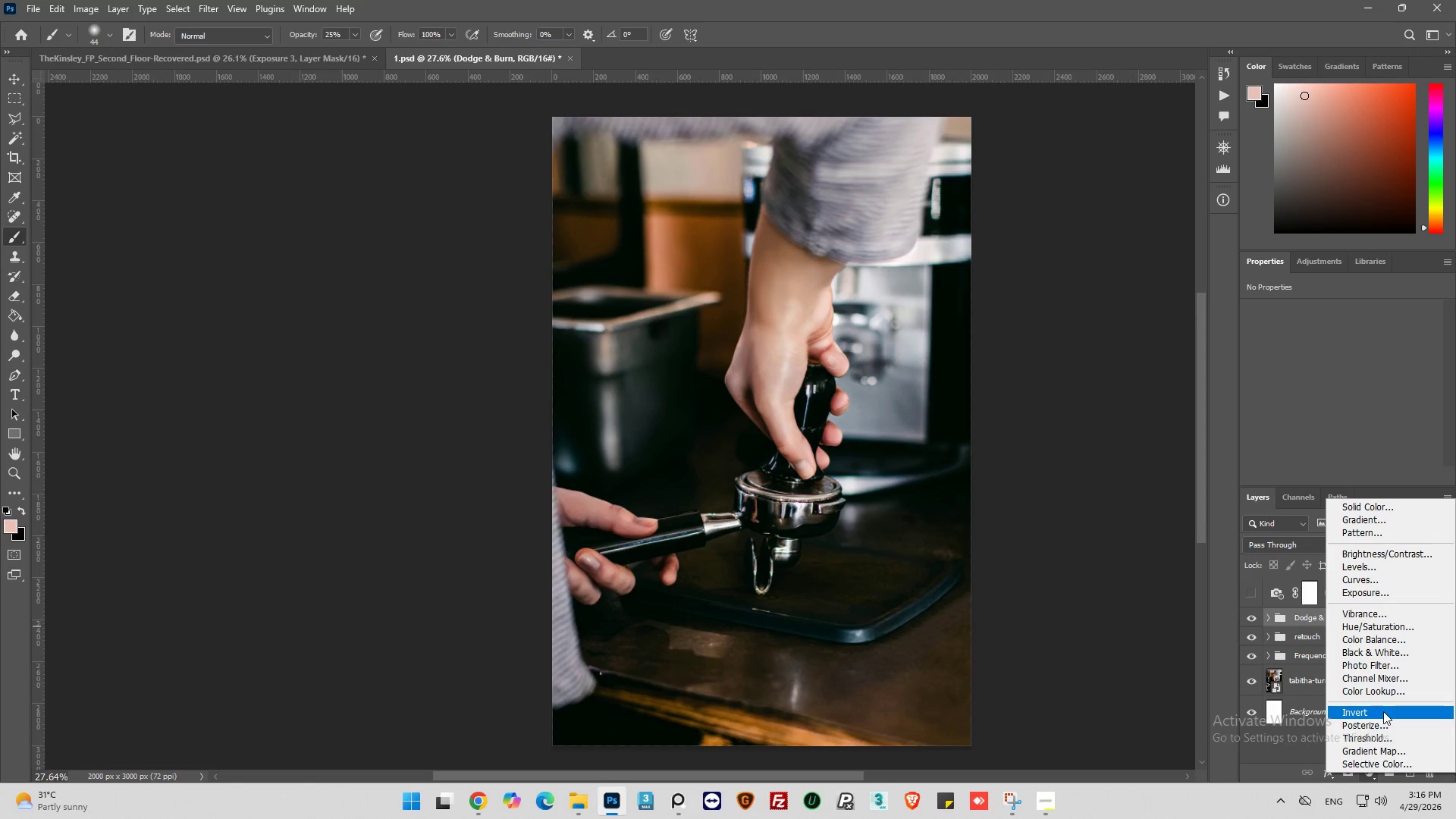 
left_click([1388, 449])
 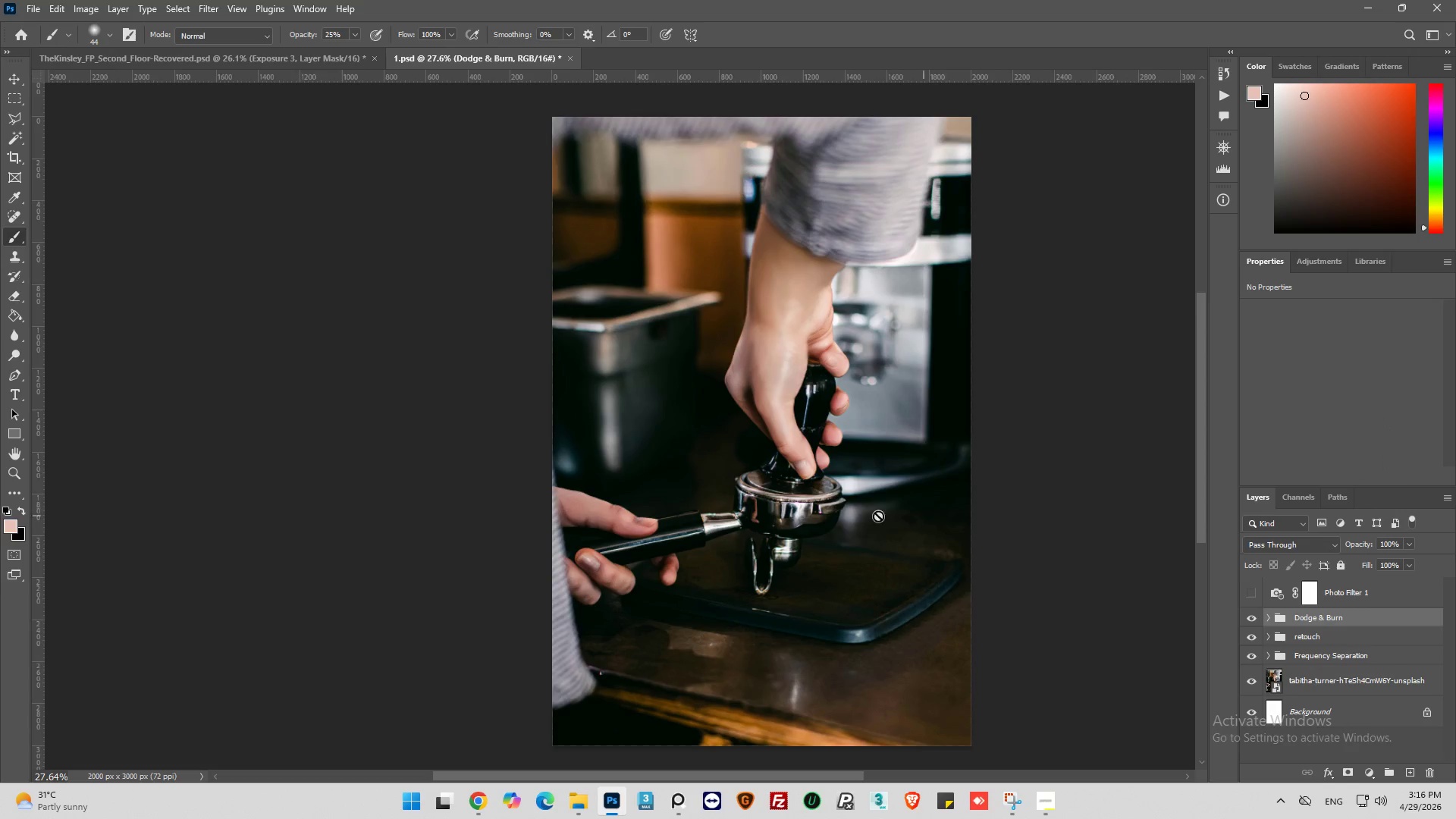 
hold_key(key=AltLeft, duration=0.69)
hold_key(key=AltLeft, duration=0.44)
scroll: coordinate [767, 300], scroll_direction: up, amount: 5.0
 